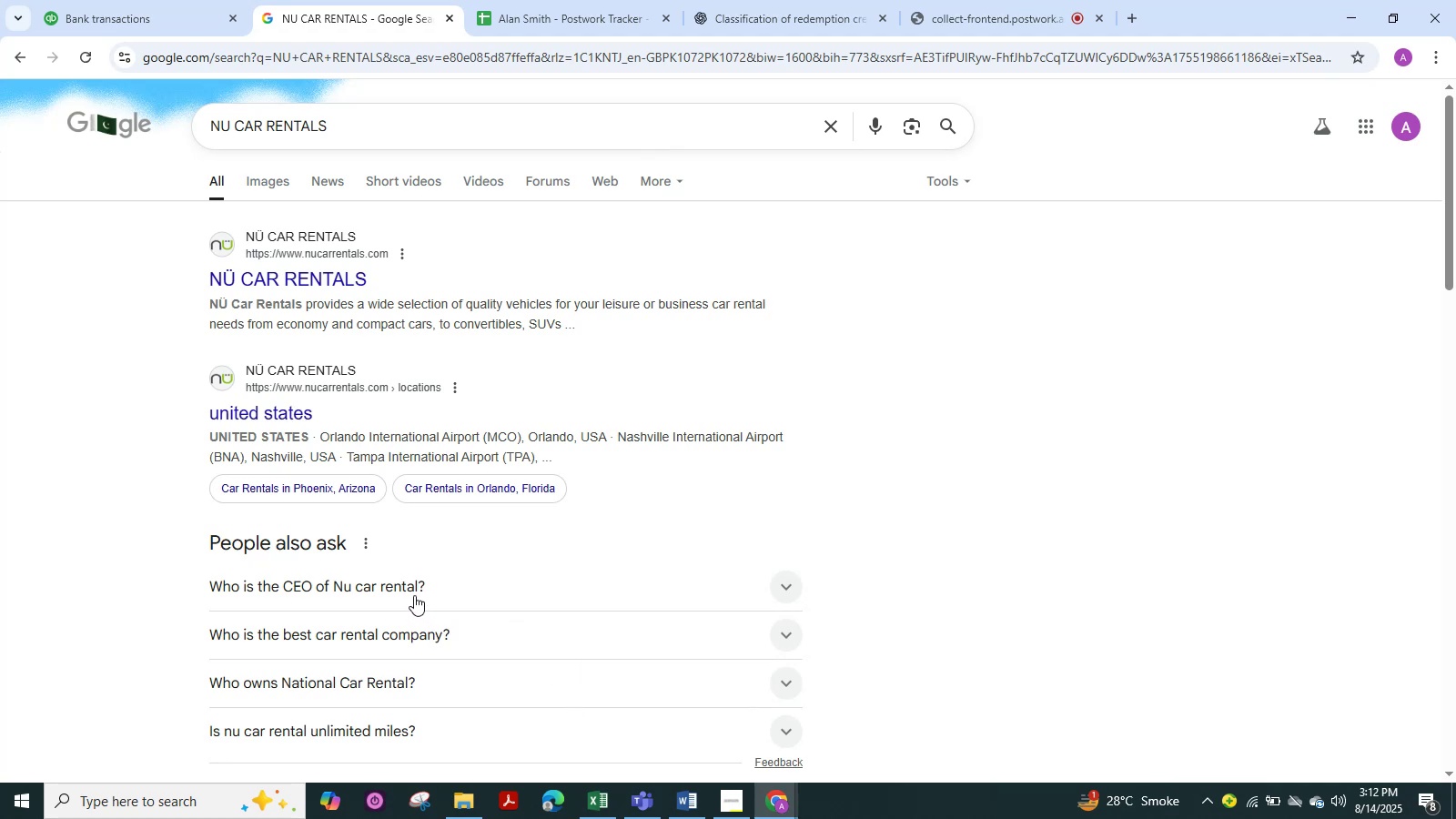 
wait(9.83)
 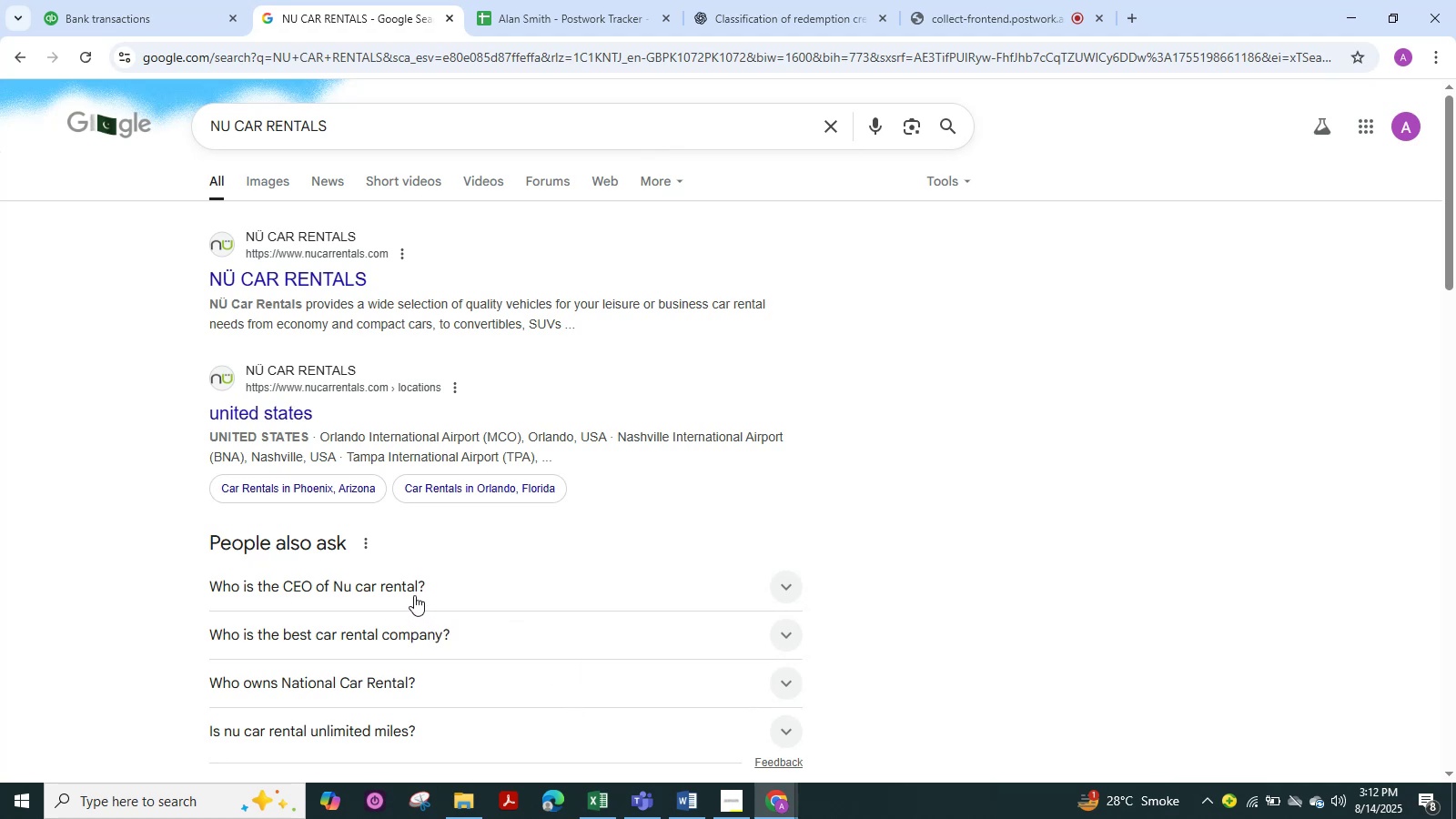 
scroll: coordinate [438, 582], scroll_direction: up, amount: 1.0
 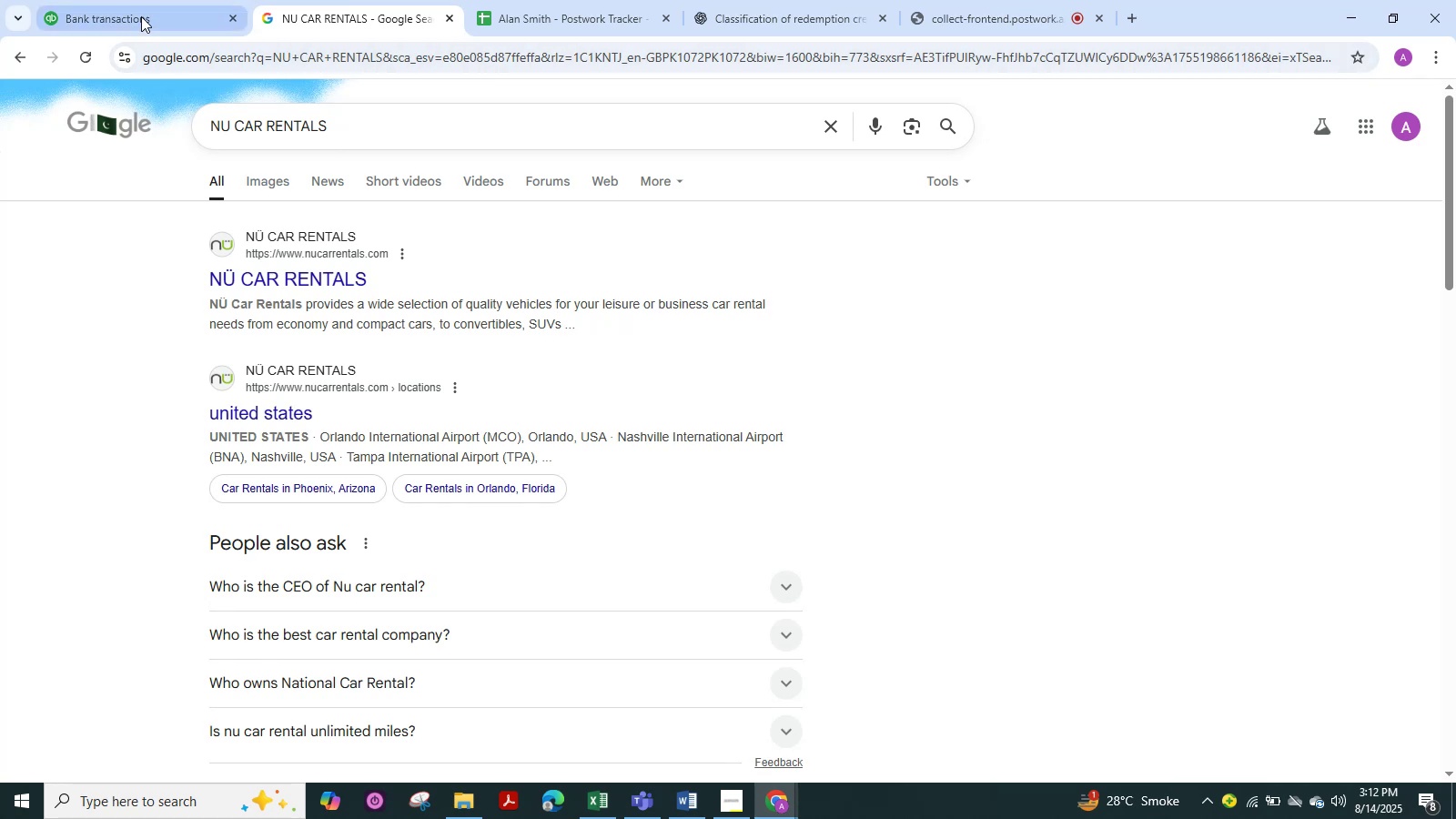 
left_click([141, 11])
 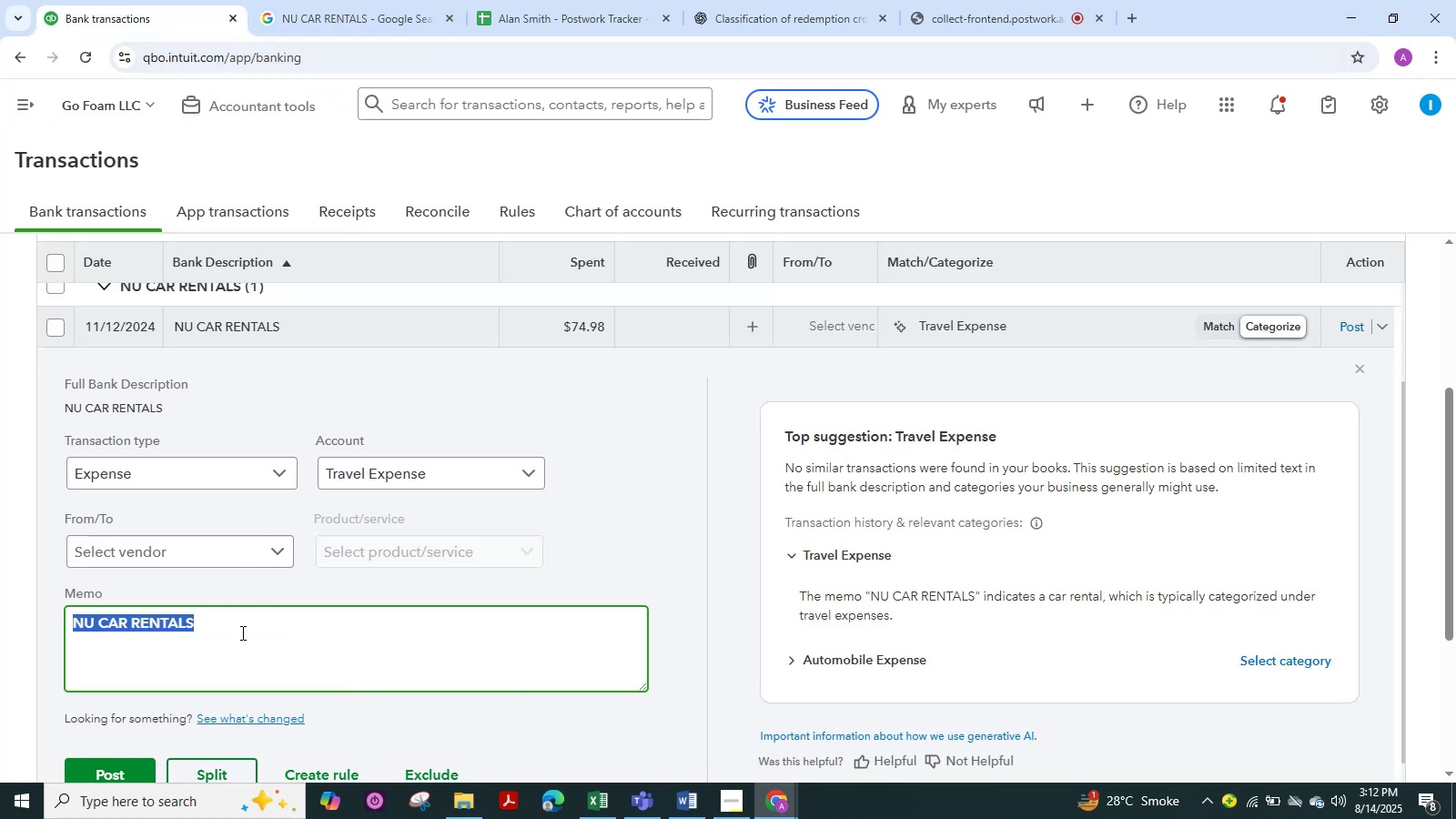 
scroll: coordinate [241, 632], scroll_direction: down, amount: 1.0
 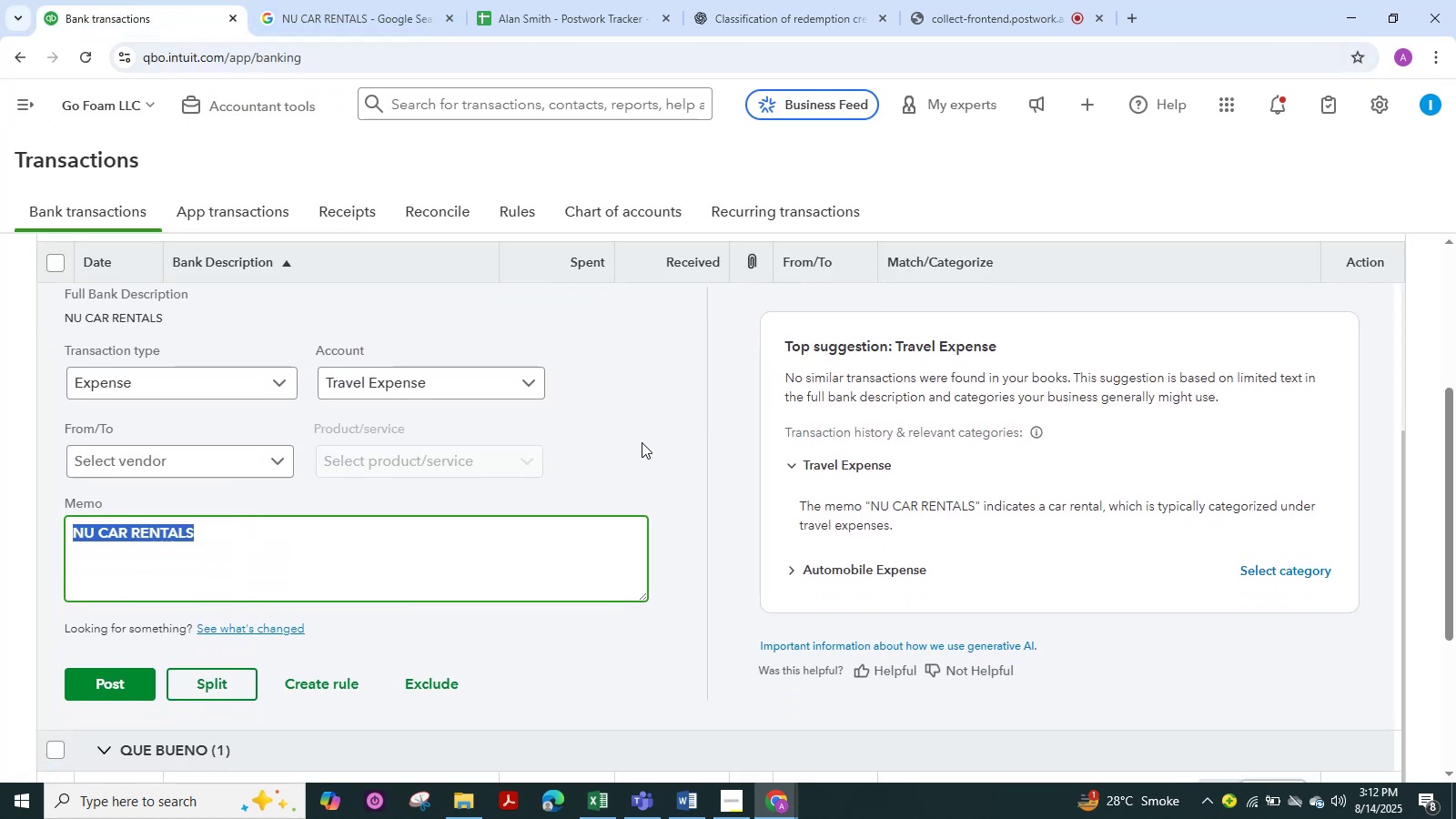 
wait(7.79)
 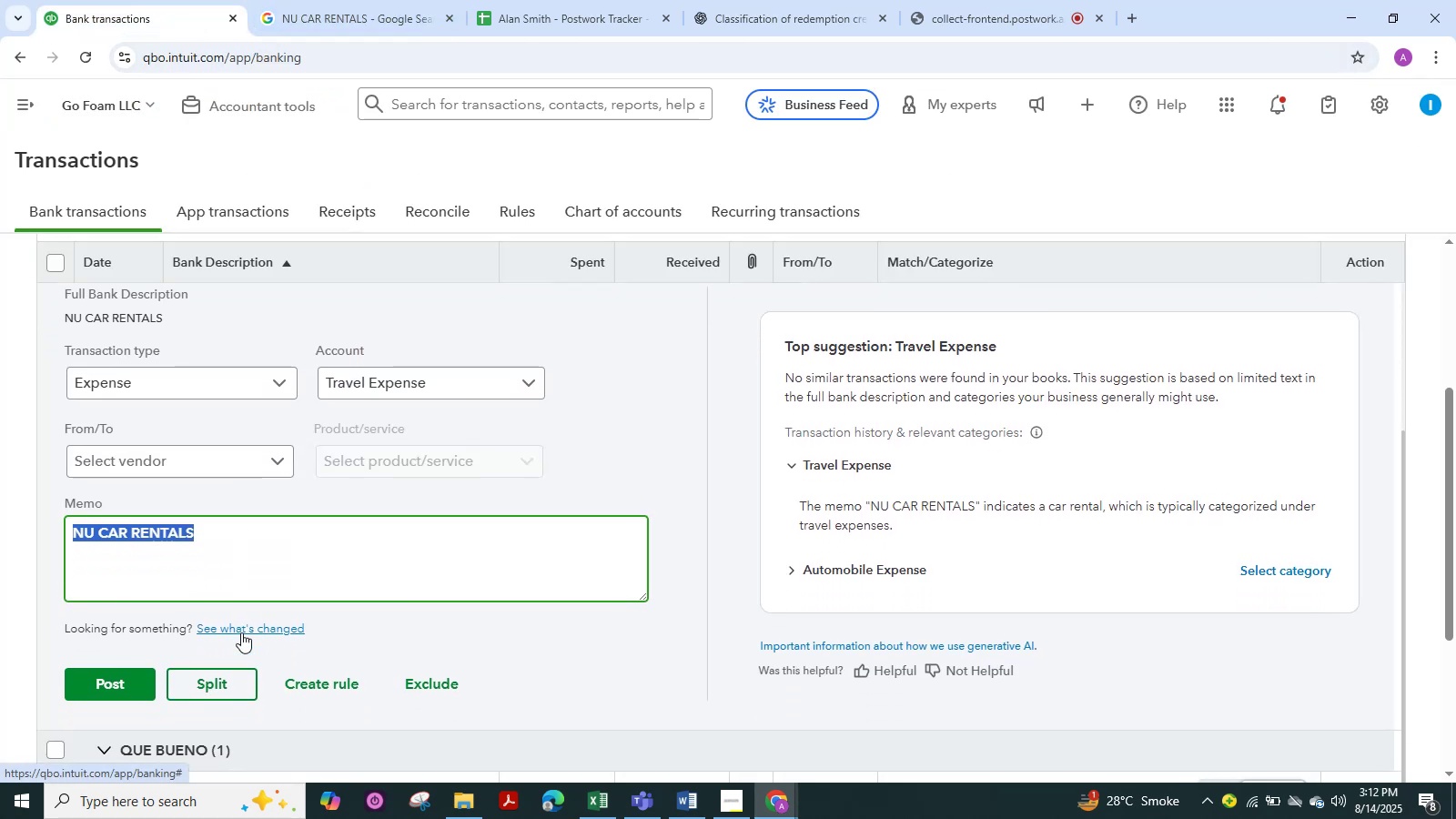 
left_click([192, 463])
 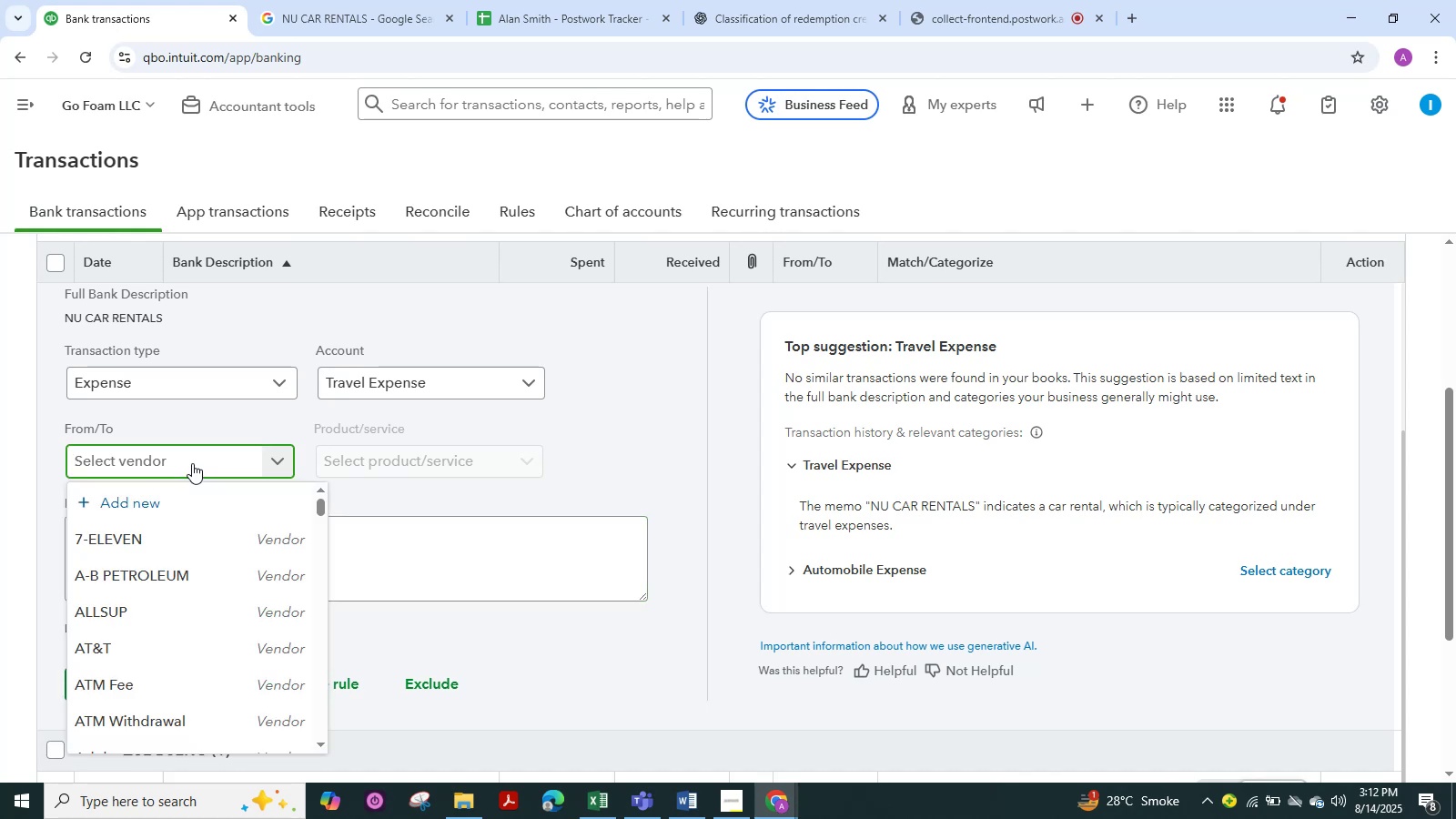 
key(Control+V)
 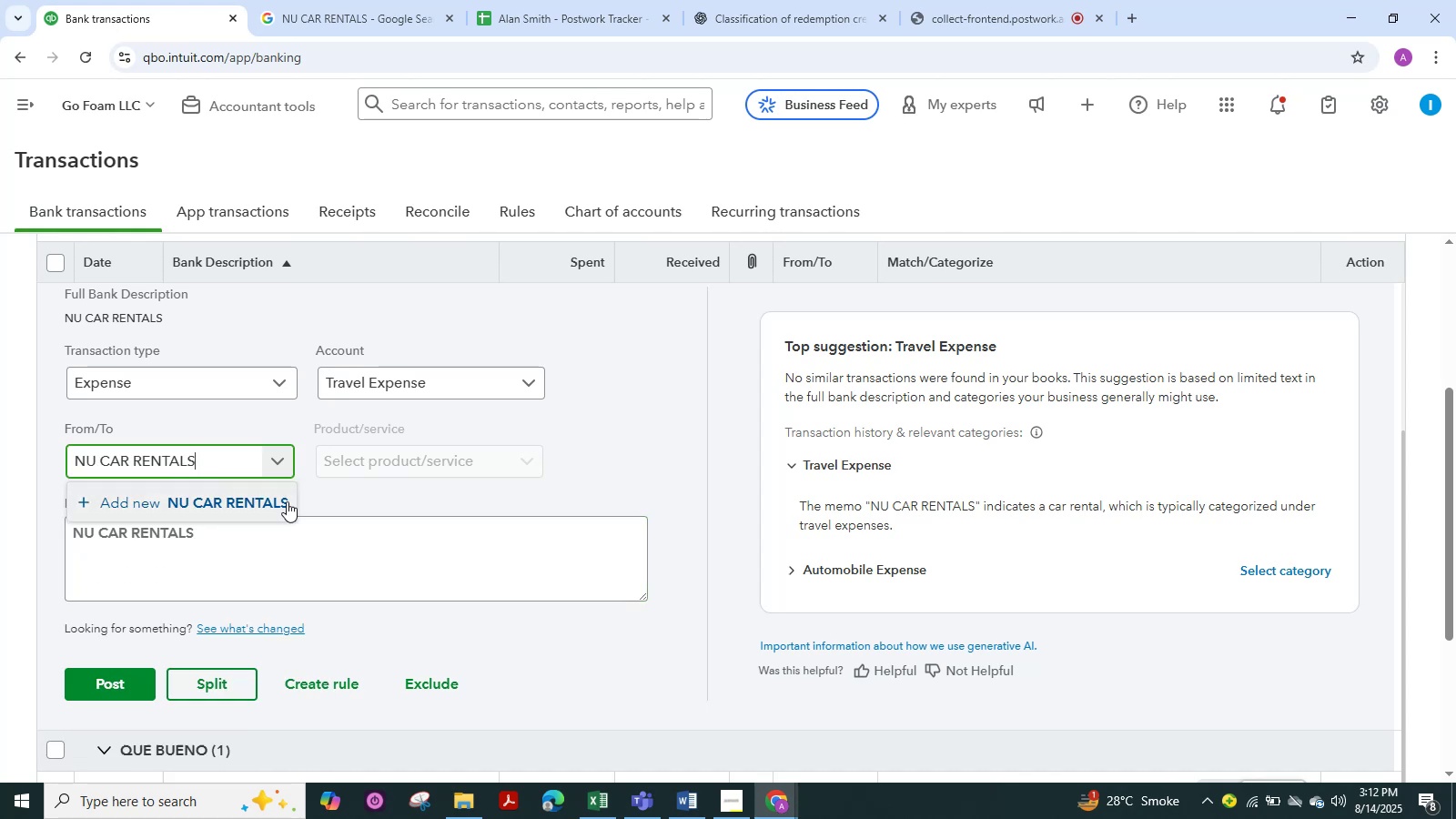 
scroll: coordinate [460, 524], scroll_direction: down, amount: 1.0
 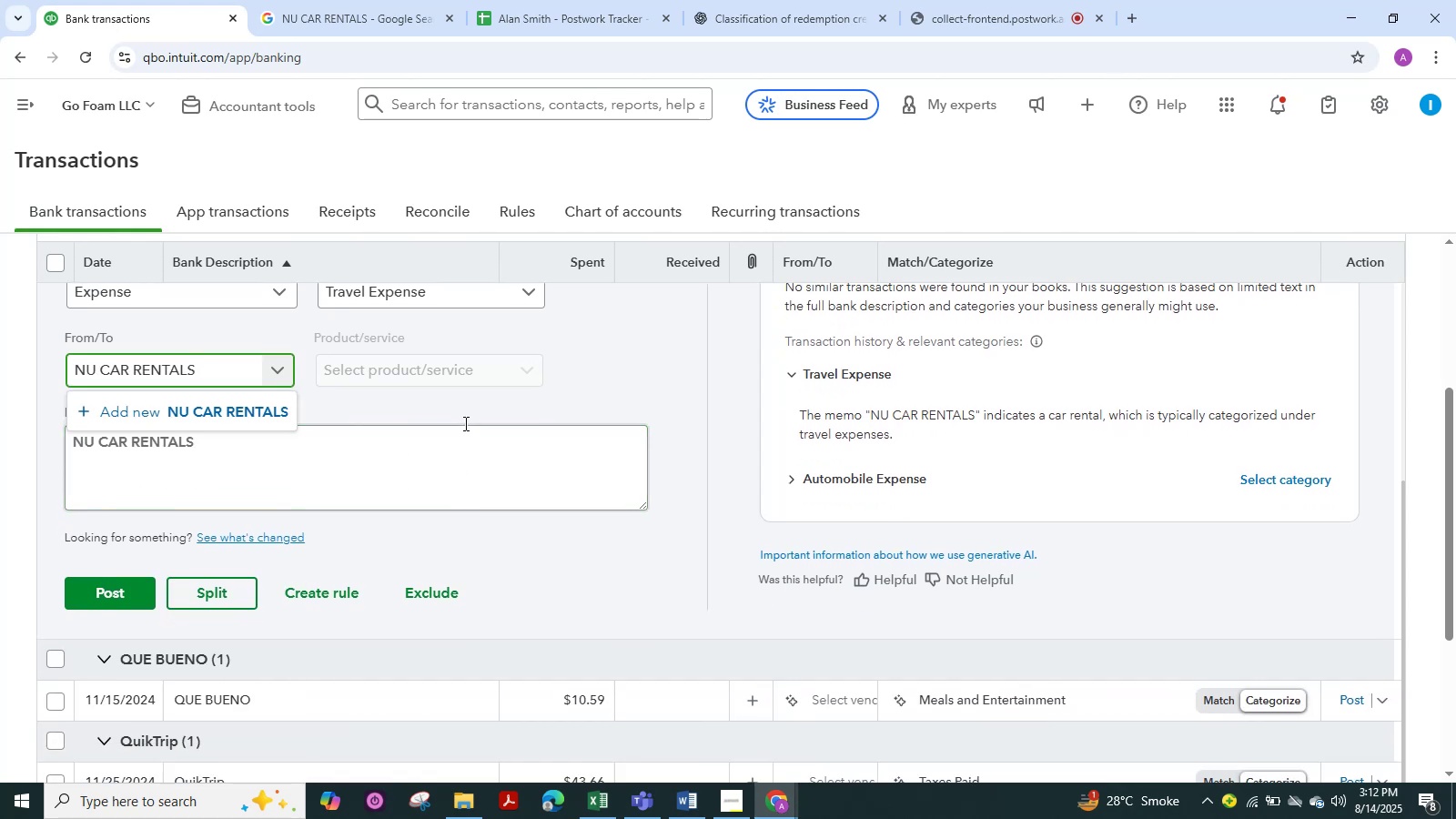 
scroll: coordinate [465, 417], scroll_direction: up, amount: 1.0
 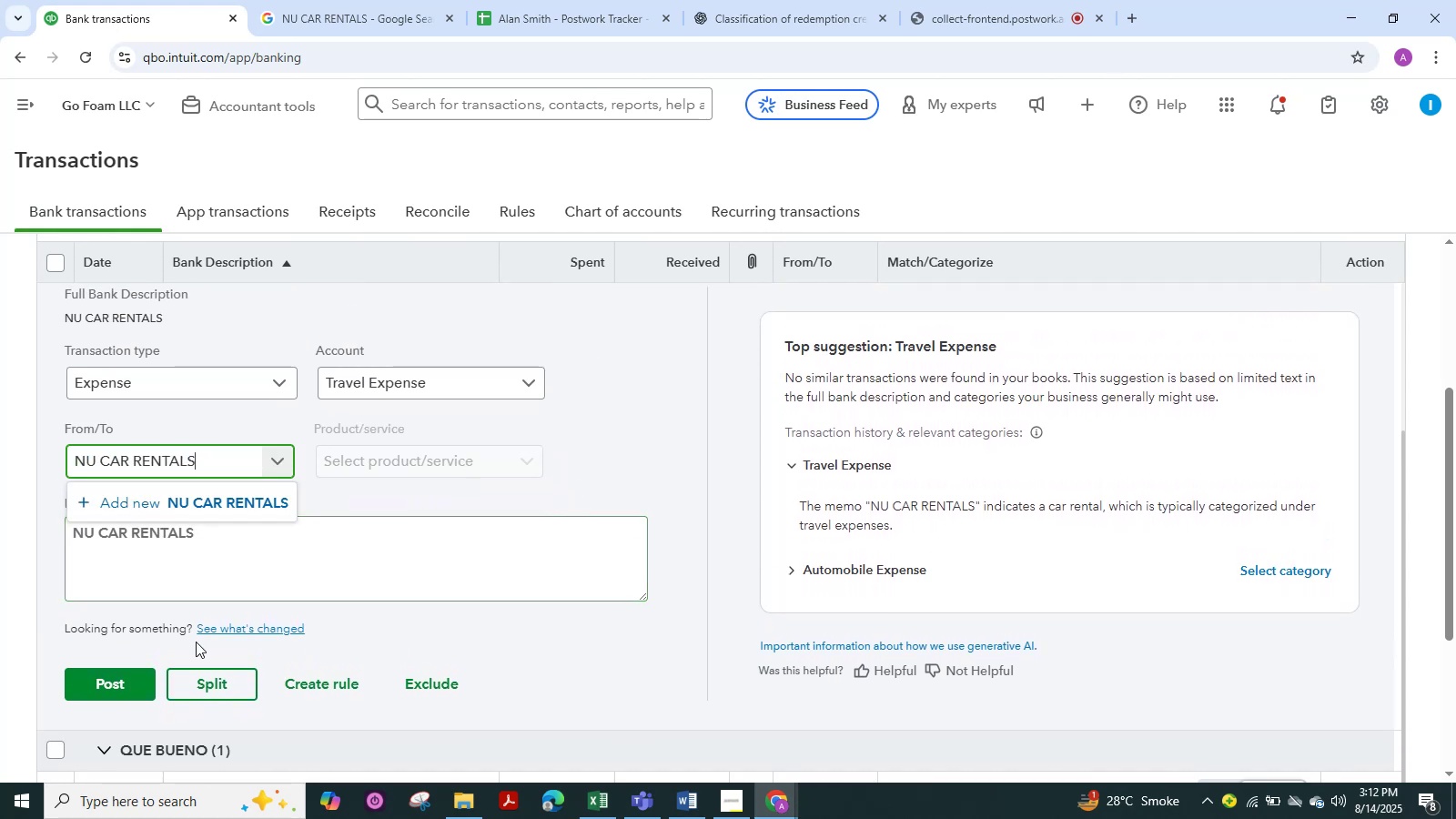 
left_click([117, 683])
 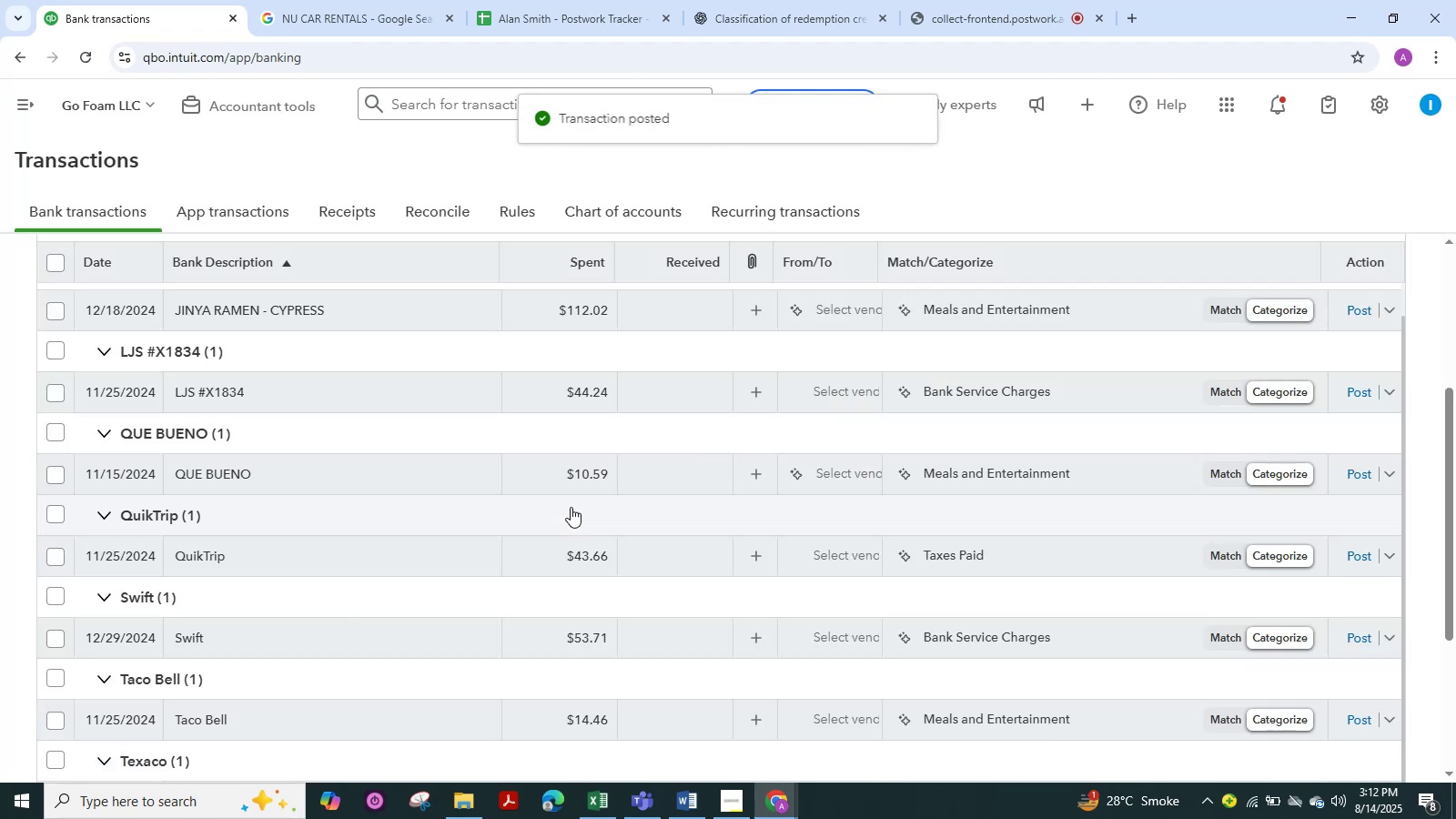 
left_click([1001, 27])
 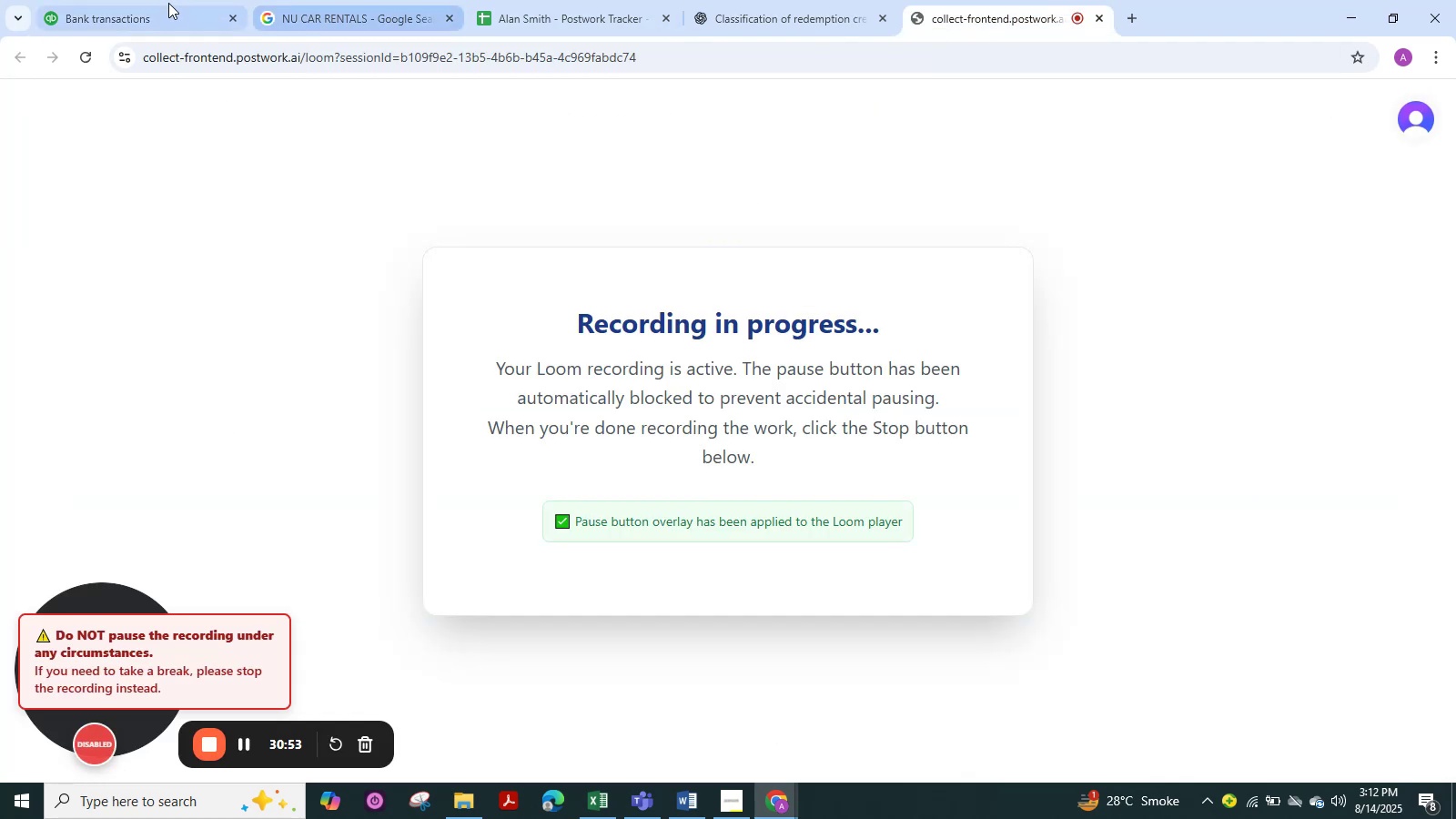 
left_click([131, 9])
 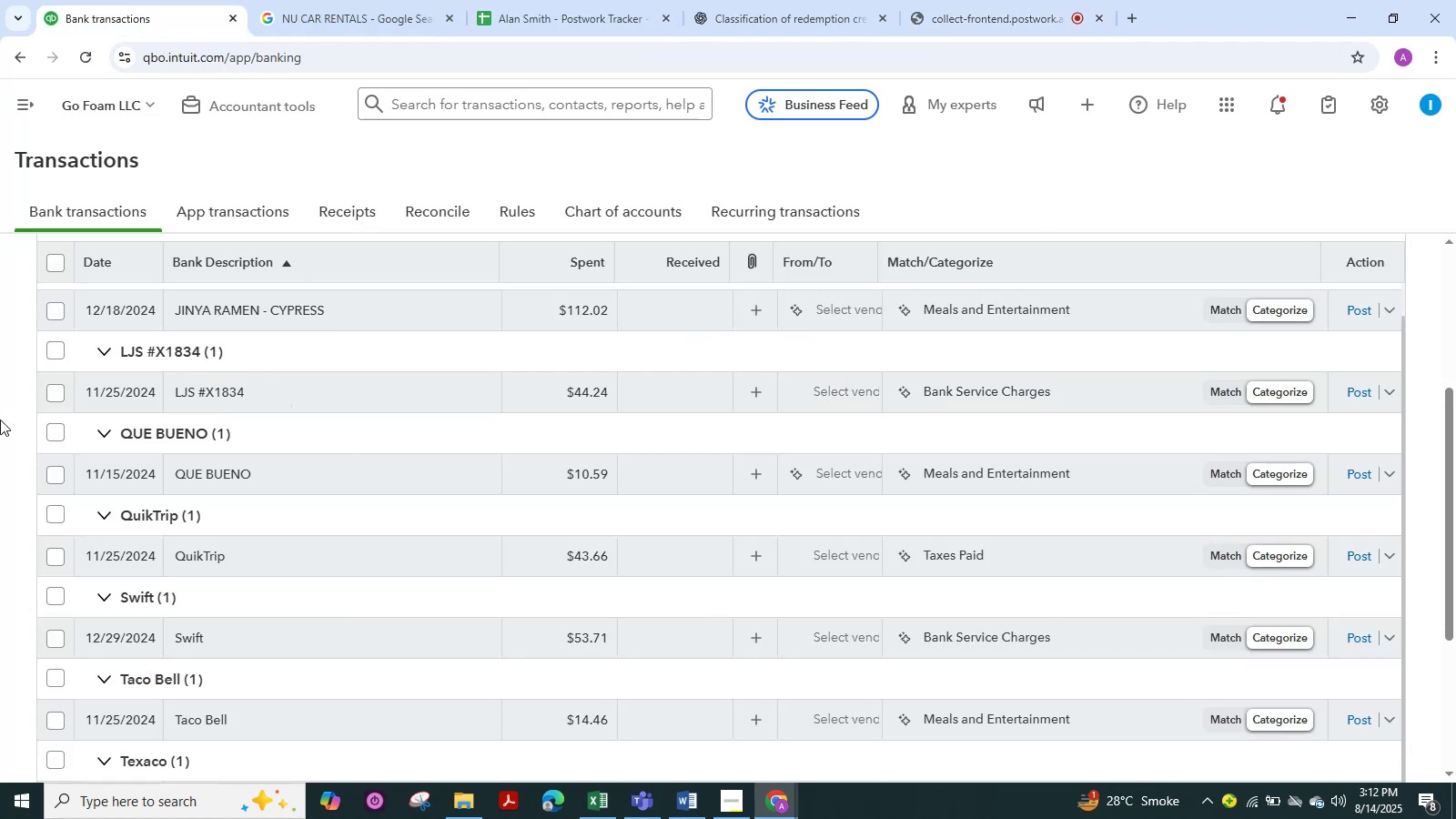 
wait(9.9)
 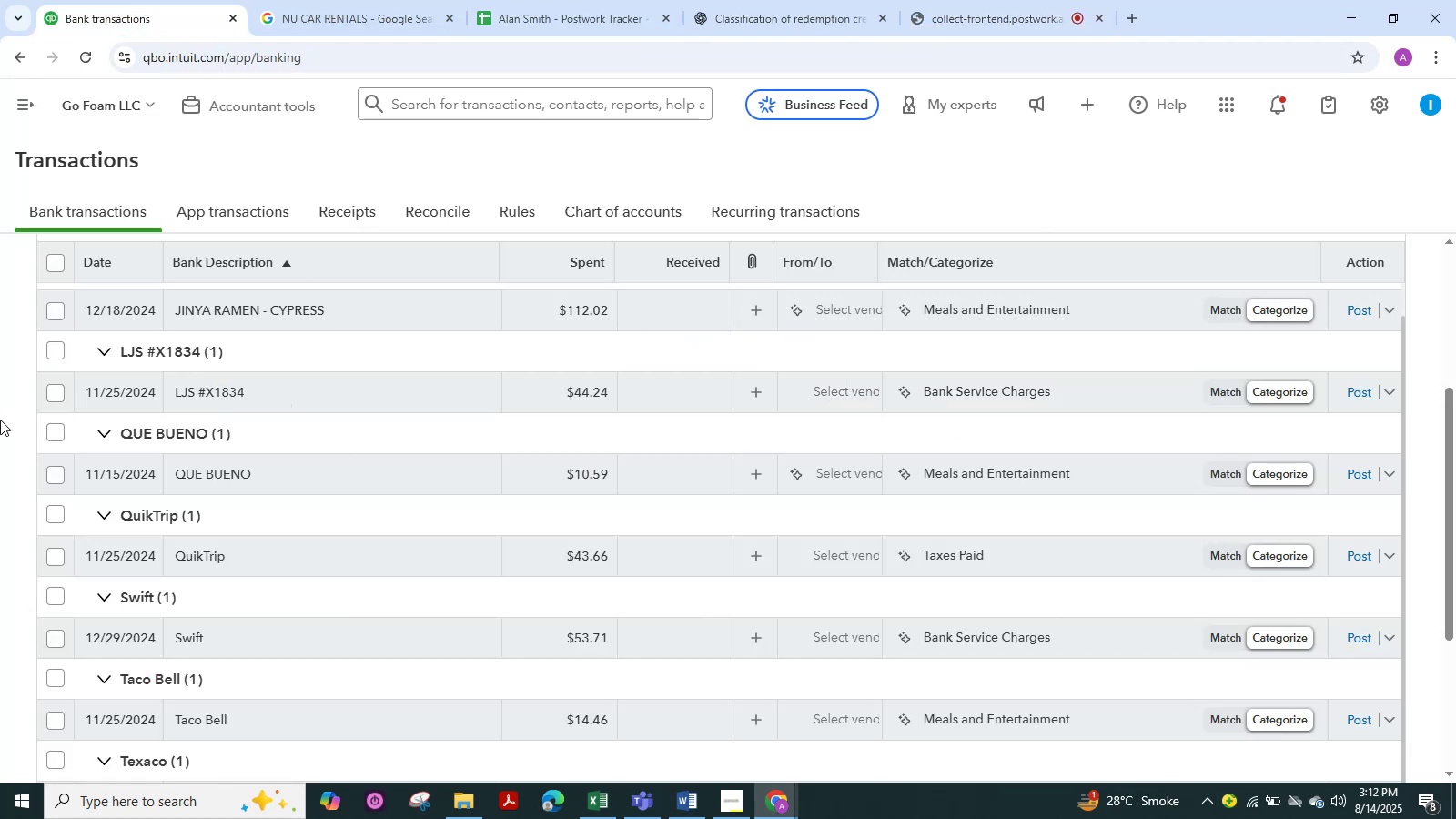 
scroll: coordinate [190, 507], scroll_direction: down, amount: 1.0
 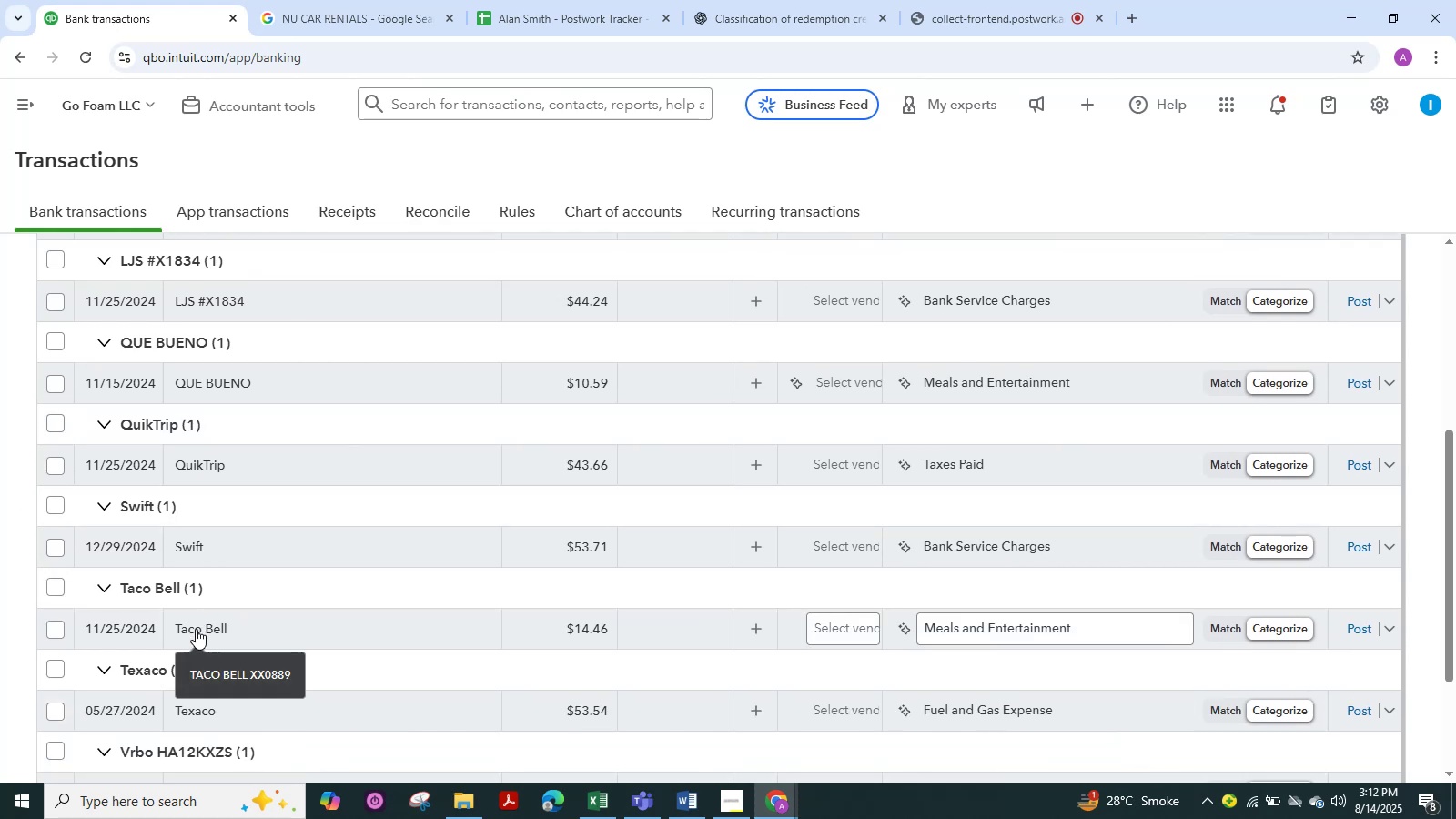 
left_click([196, 629])
 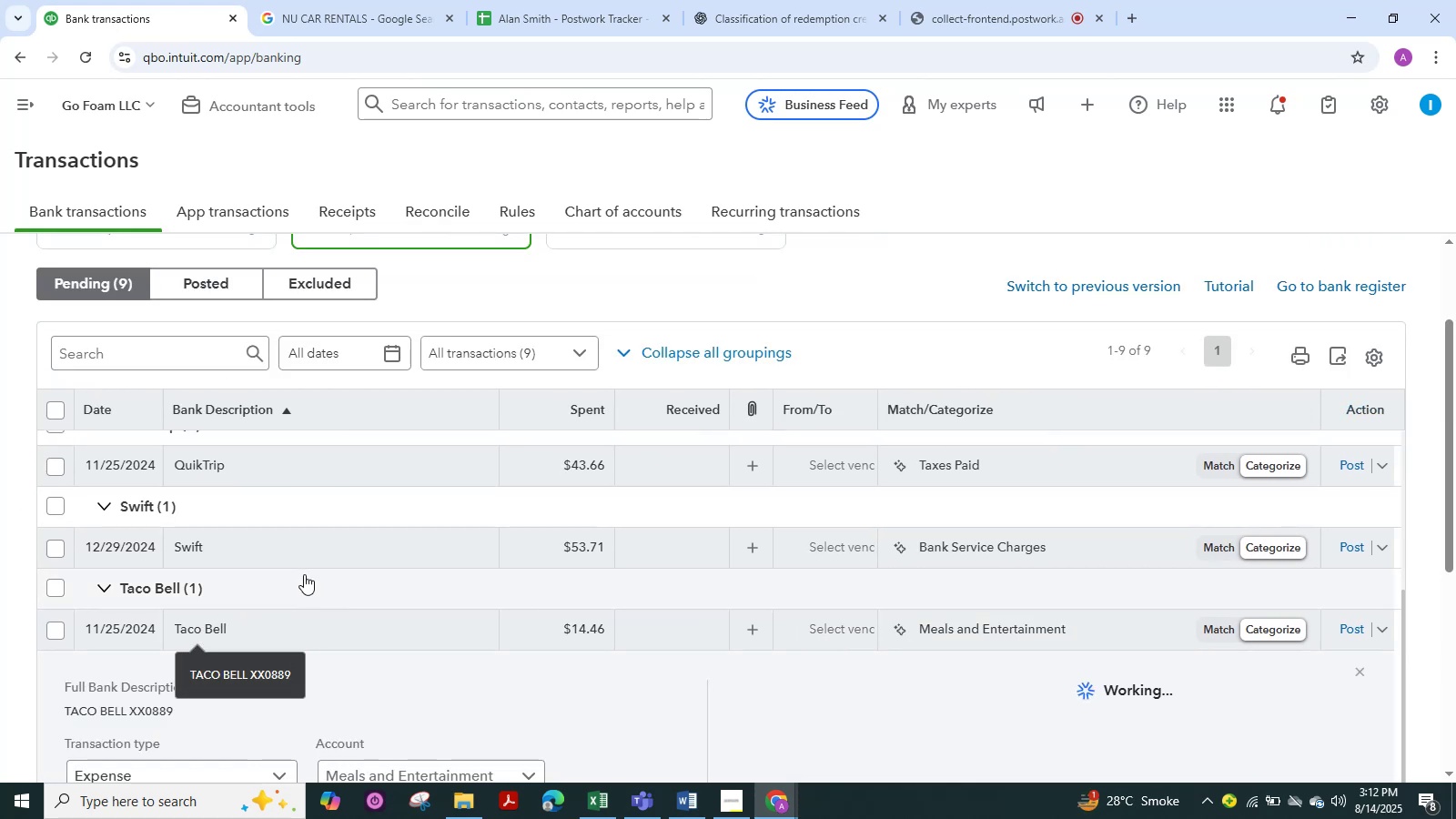 
scroll: coordinate [208, 638], scroll_direction: down, amount: 4.0
 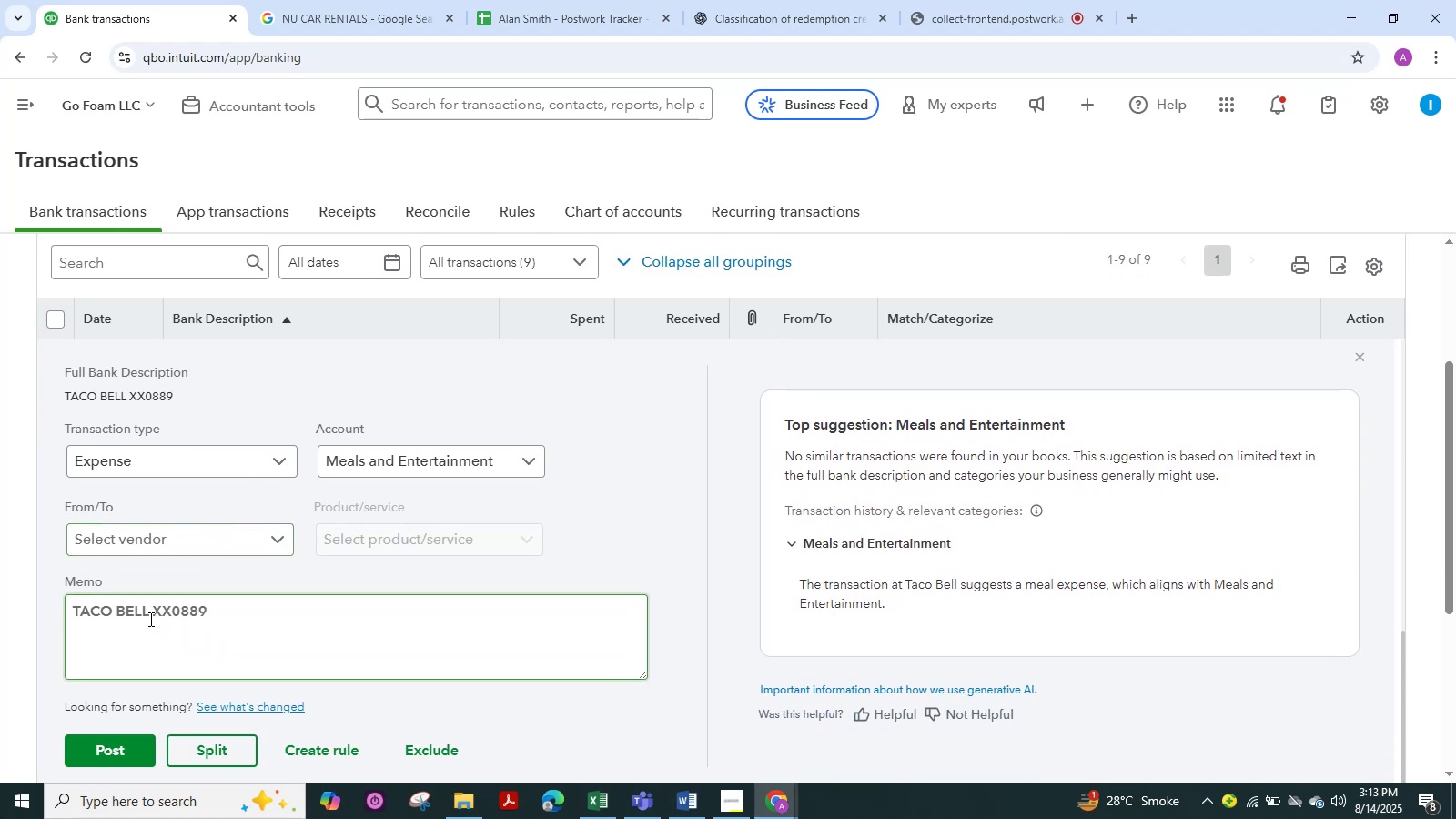 
left_click_drag(start_coordinate=[152, 616], to_coordinate=[2, 603])
 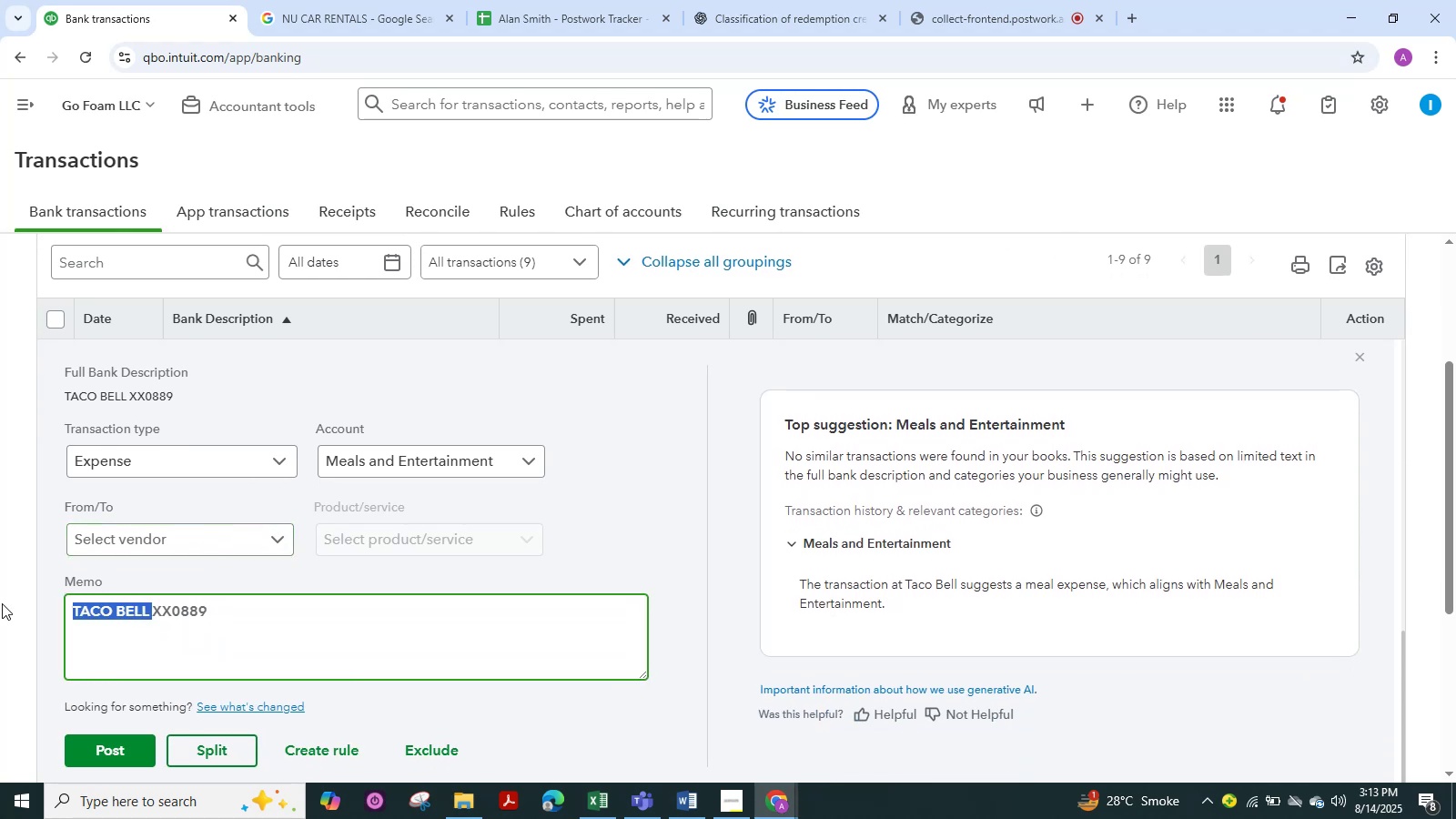 
key(Control+C)
 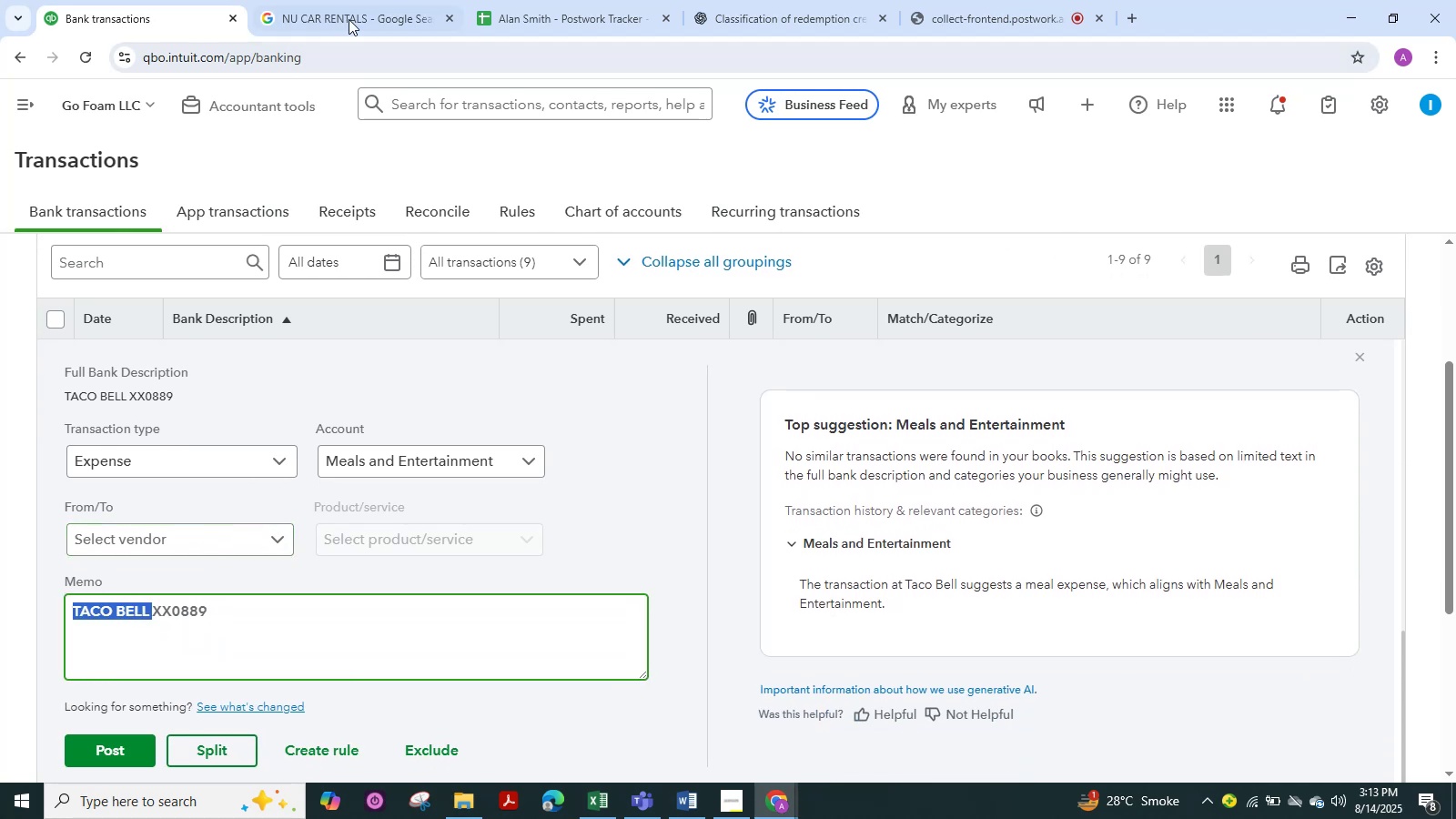 
left_click([356, 13])
 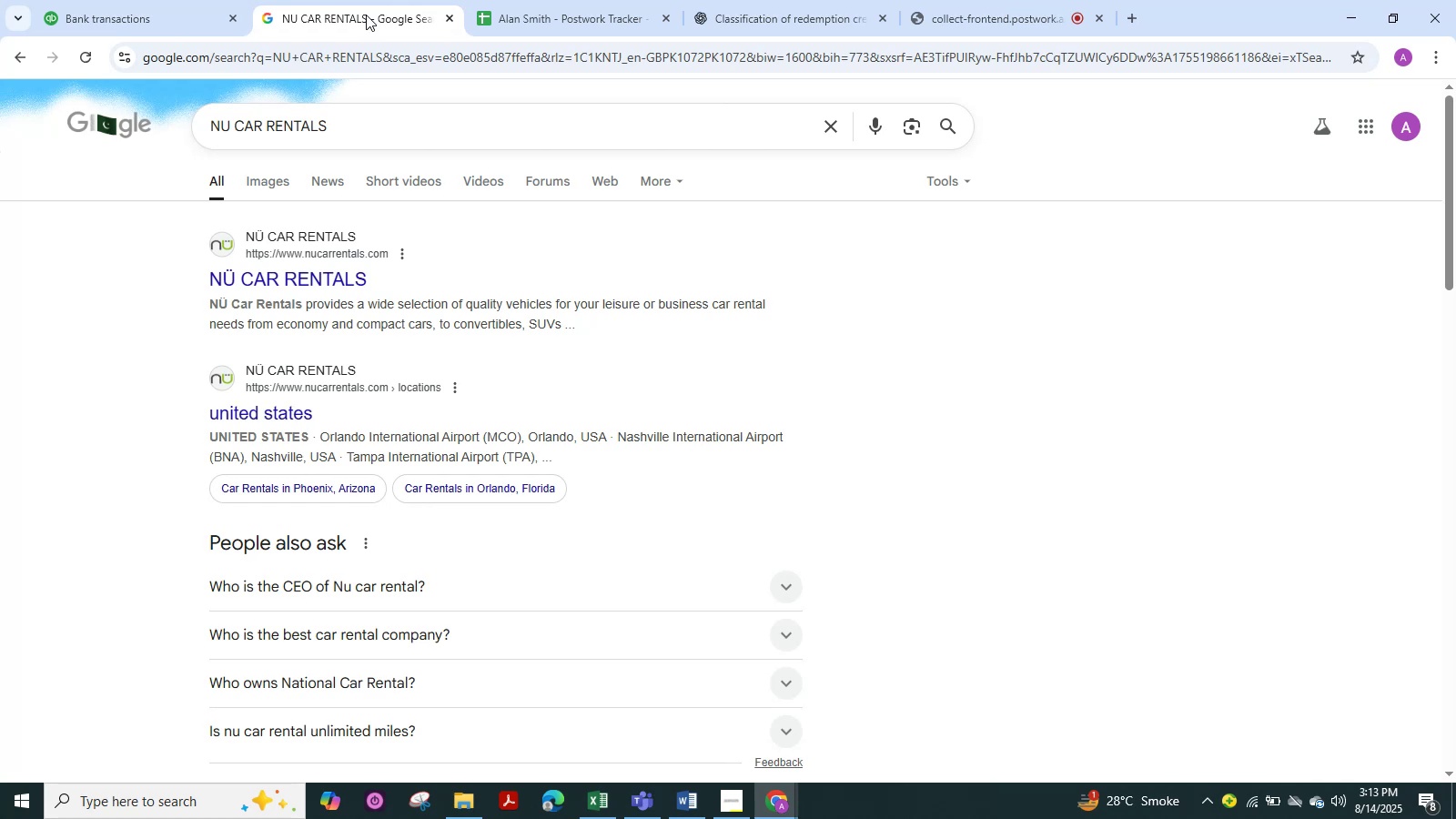 
wait(6.98)
 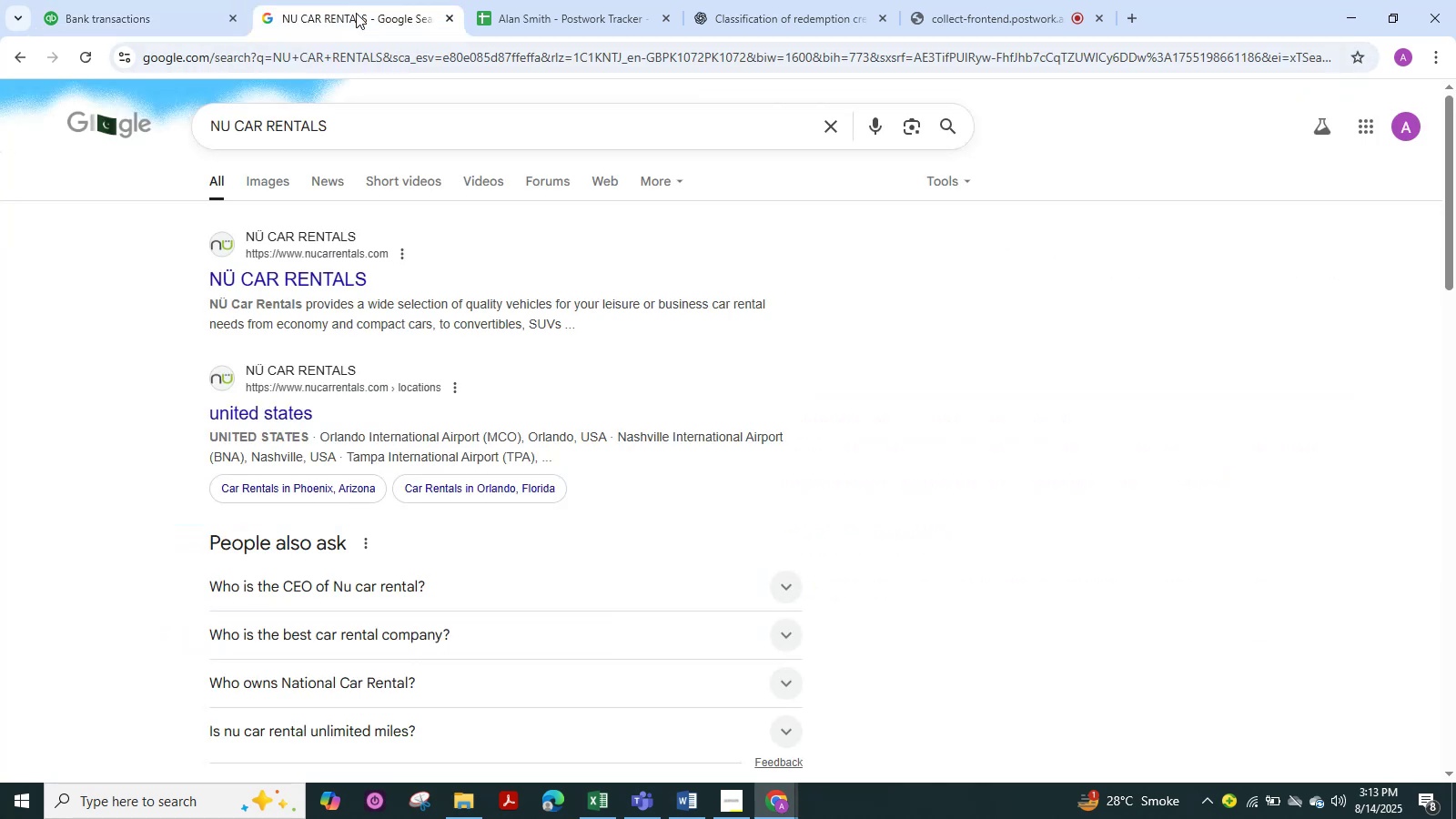 
left_click([831, 122])
 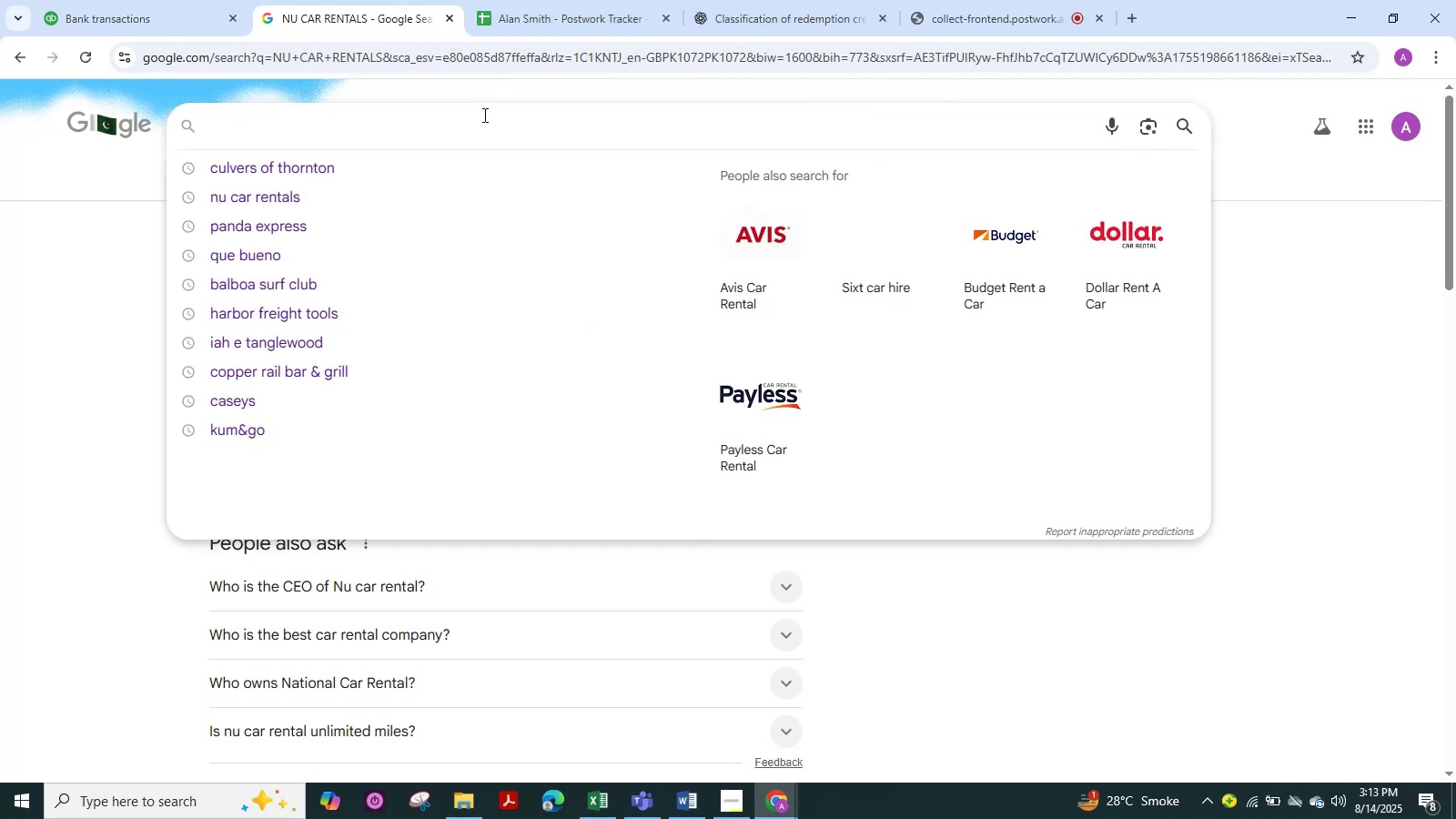 
left_click([484, 119])
 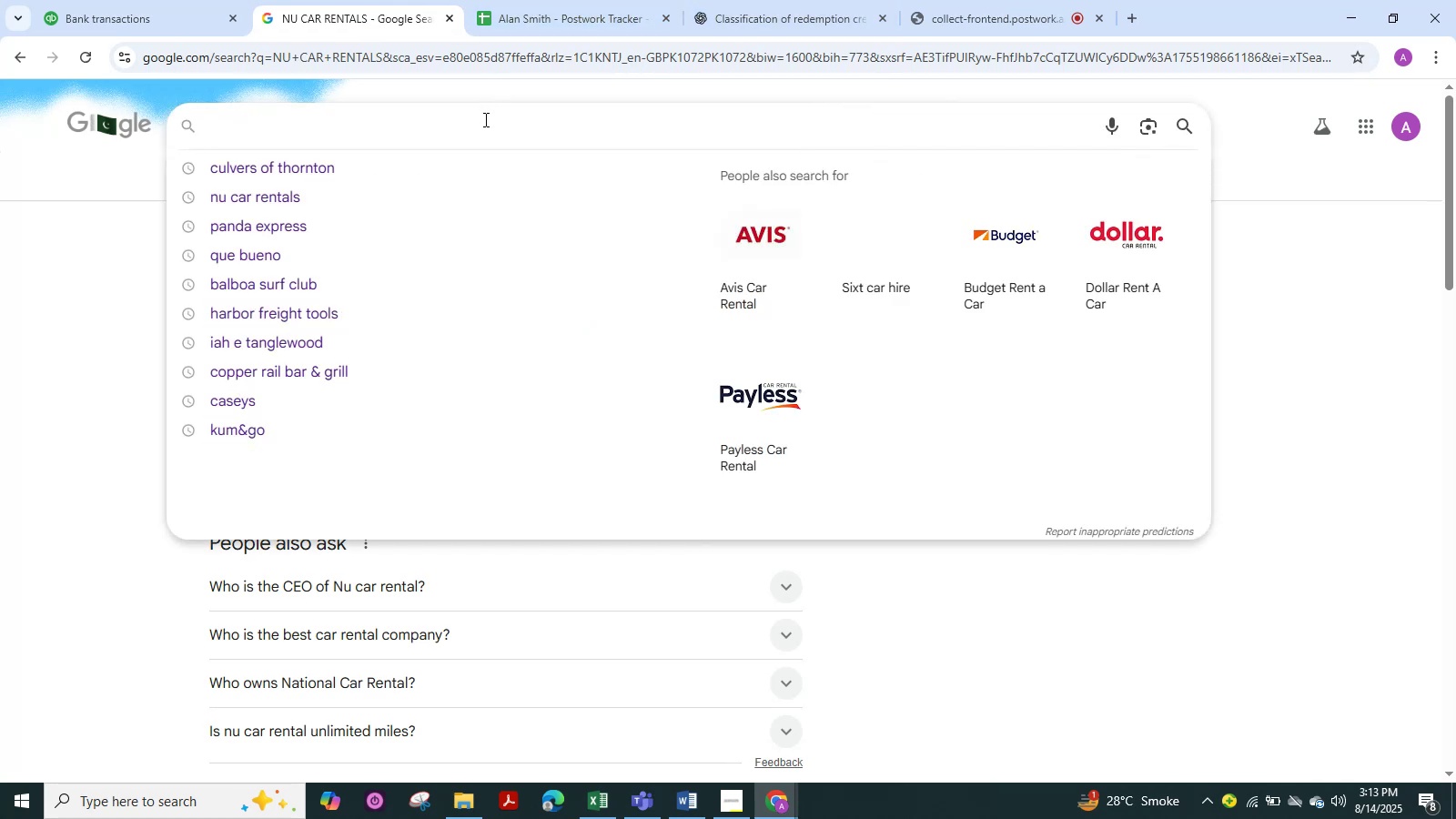 
key(Control+V)
 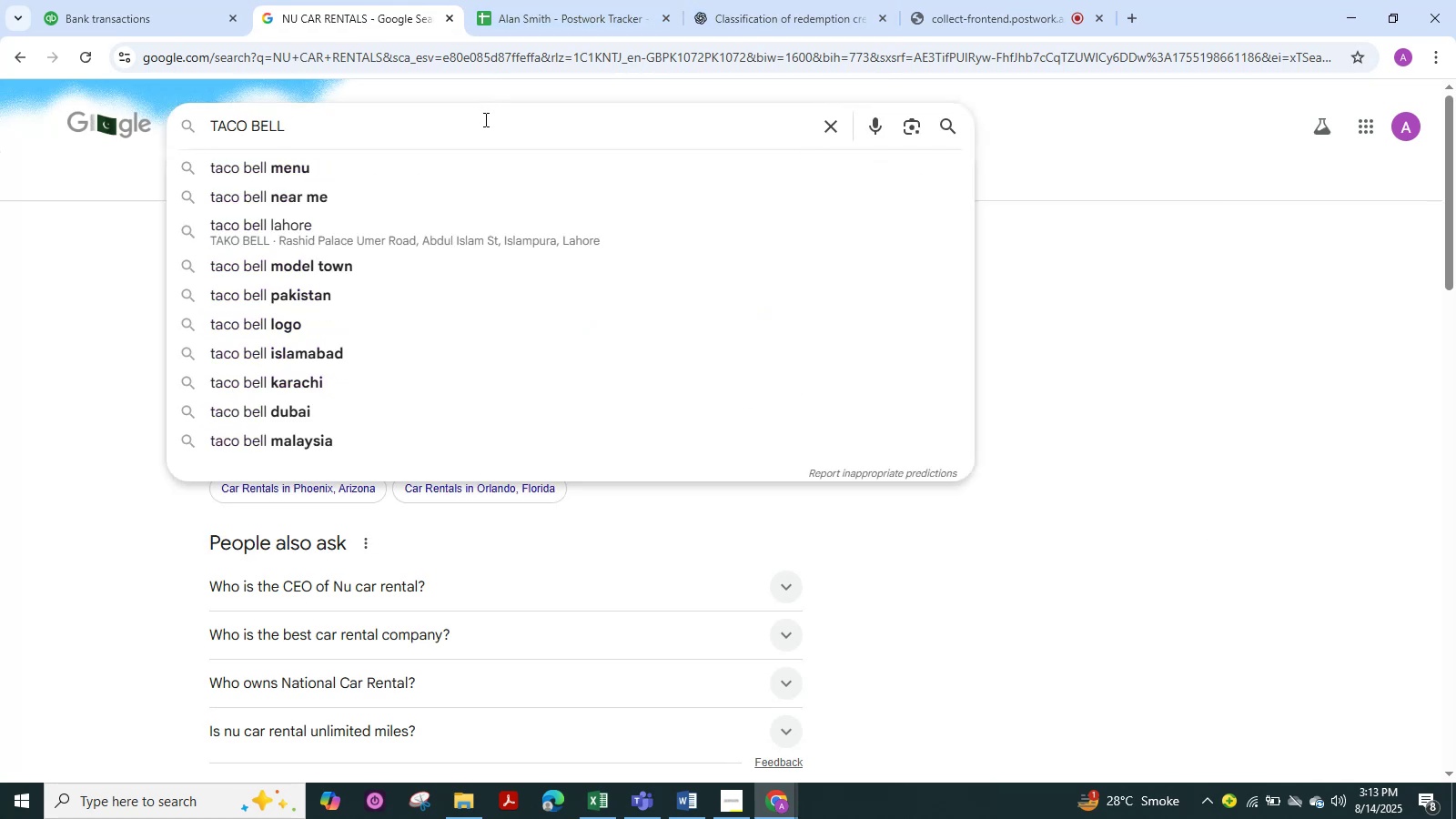 
key(NumpadEnter)
 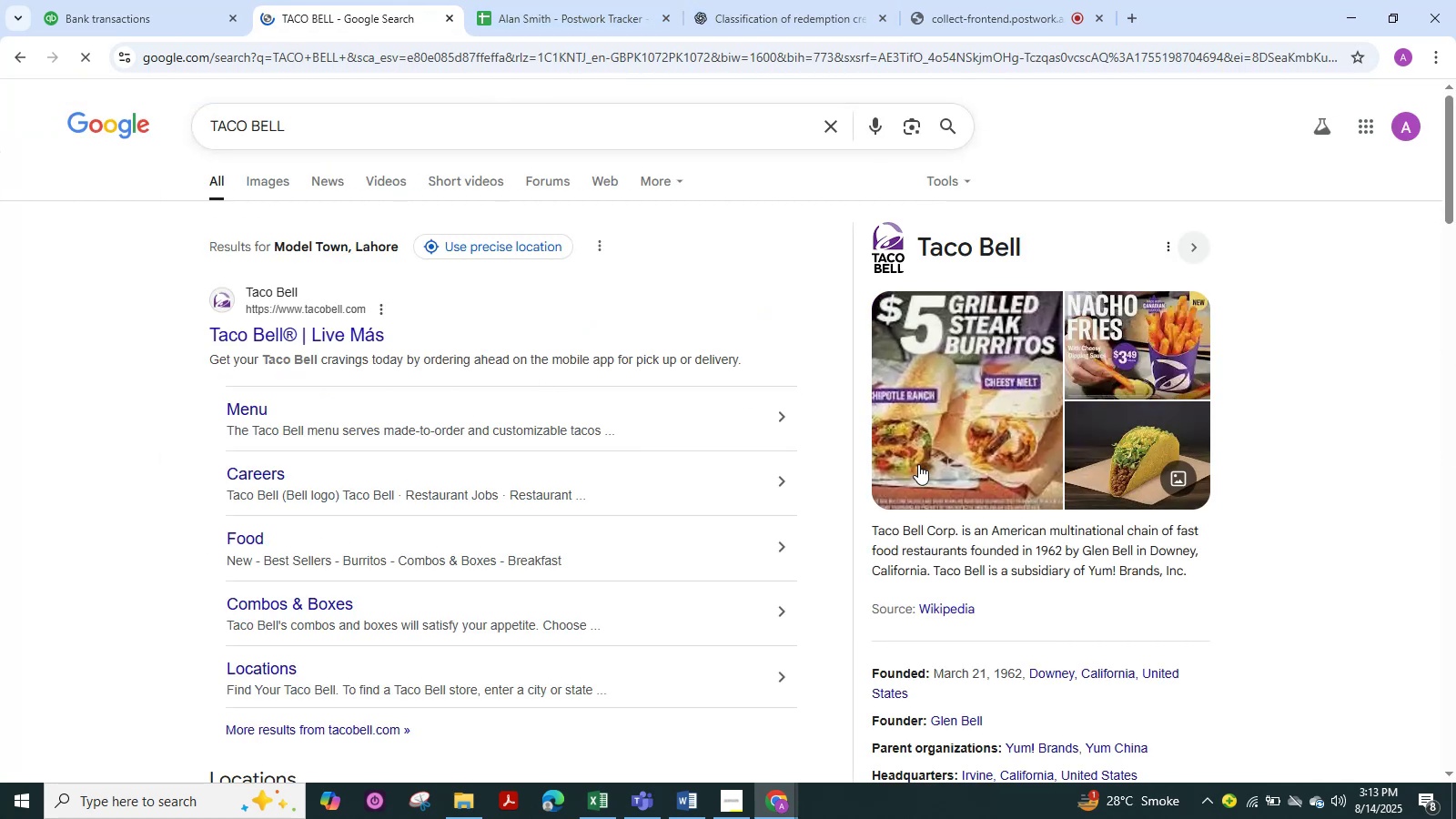 
scroll: coordinate [955, 533], scroll_direction: down, amount: 1.0
 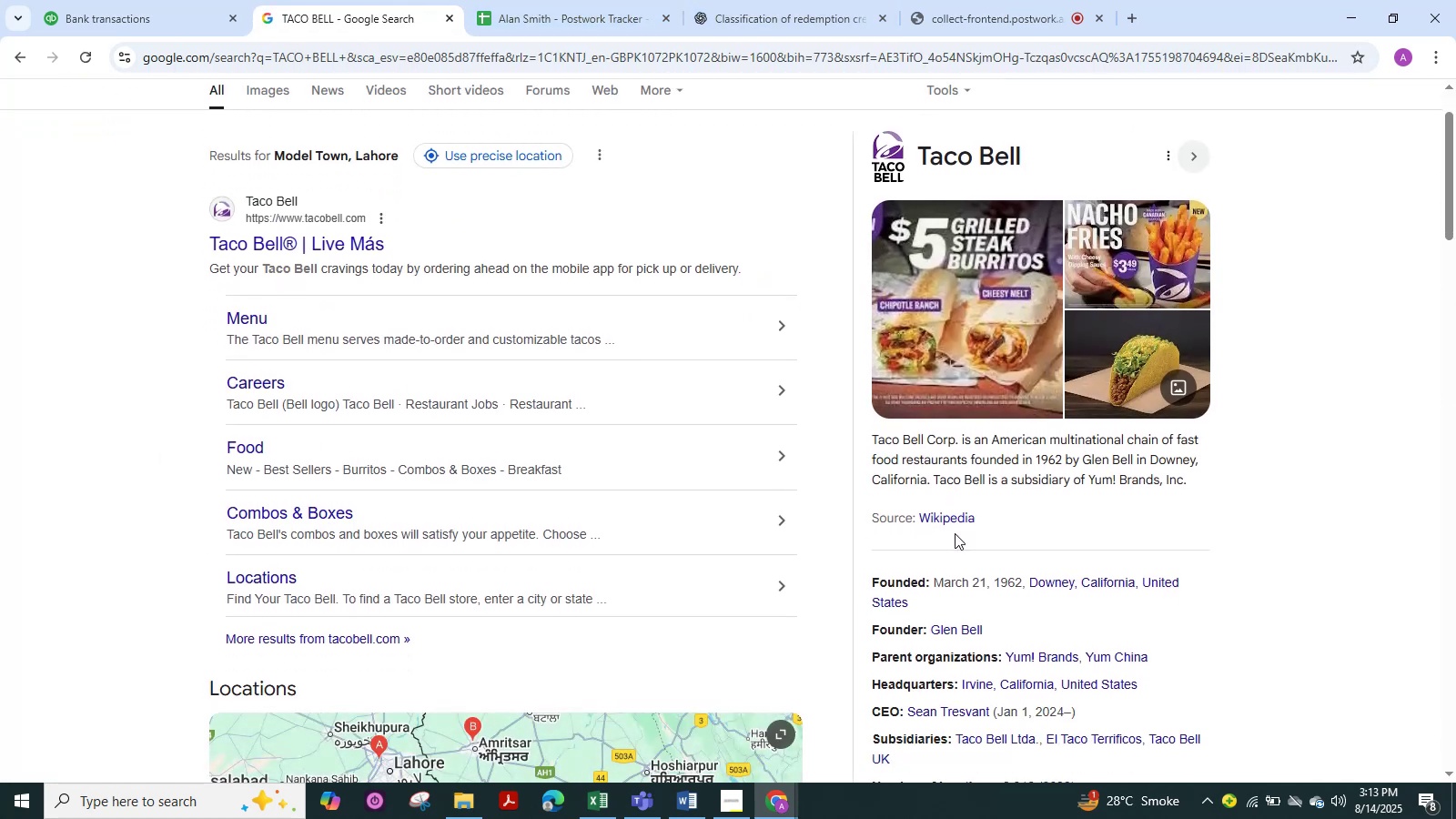 
scroll: coordinate [955, 533], scroll_direction: up, amount: 3.0
 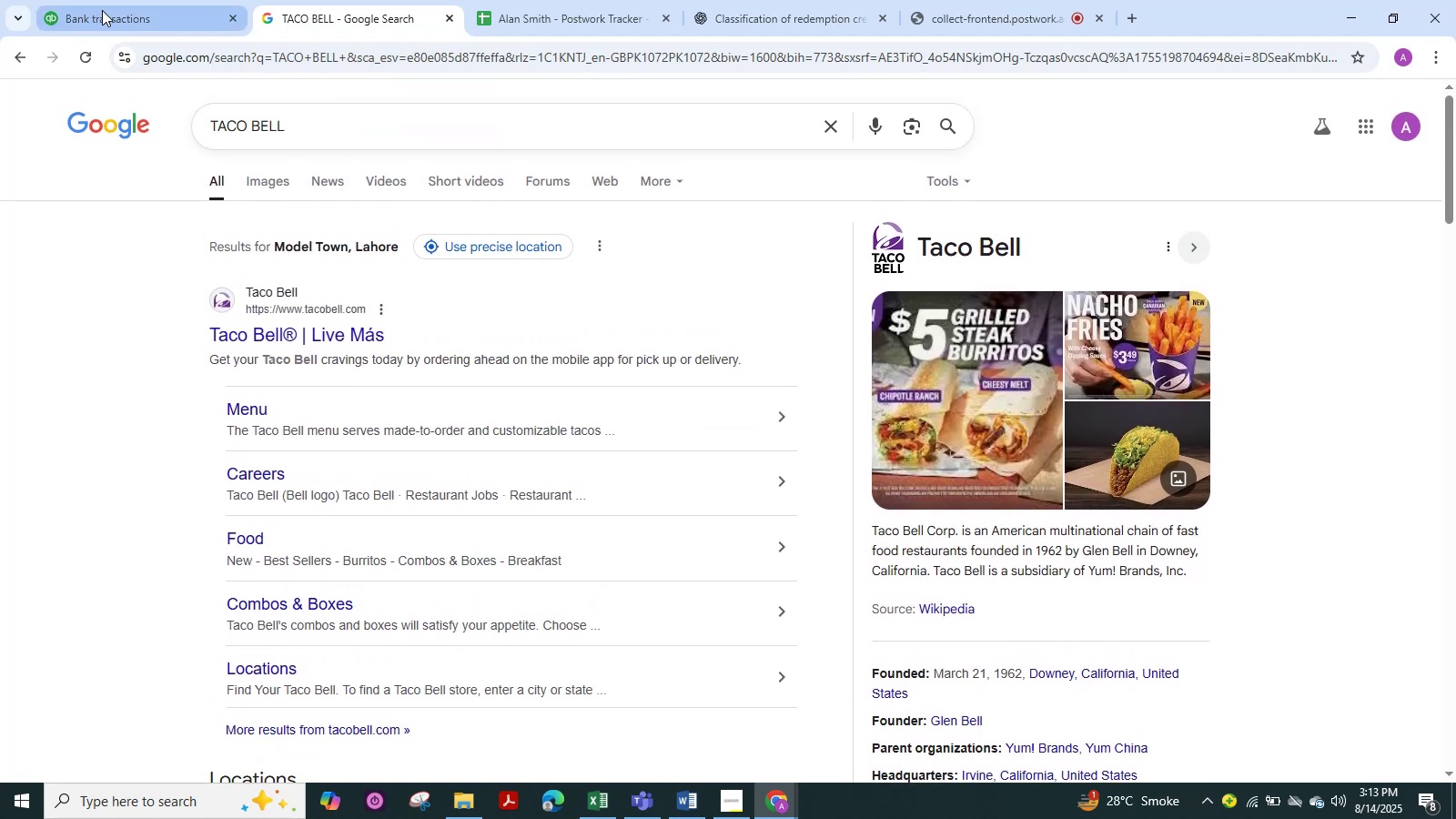 
left_click([103, 10])
 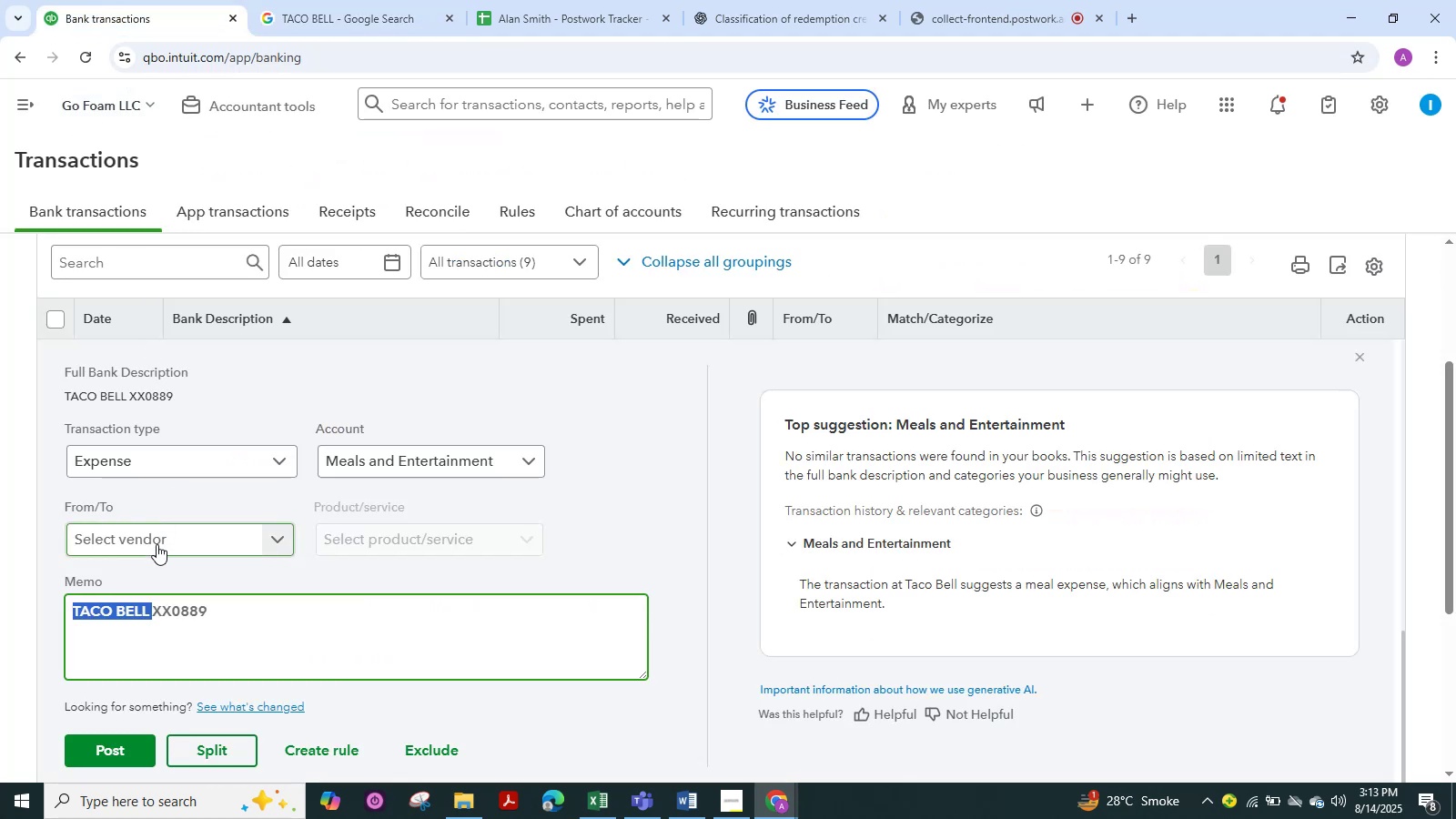 
left_click([159, 536])
 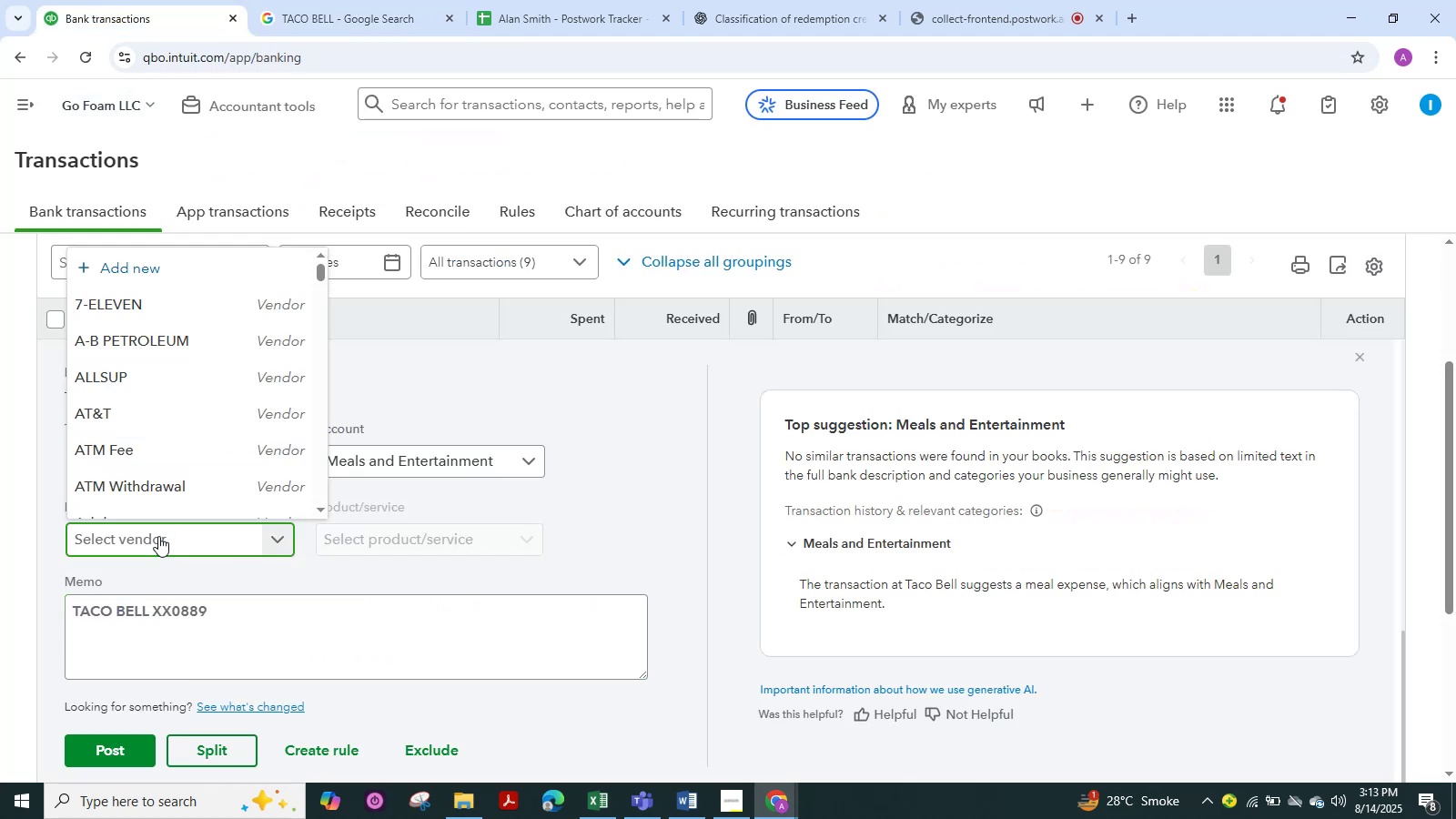 
key(Control+V)
 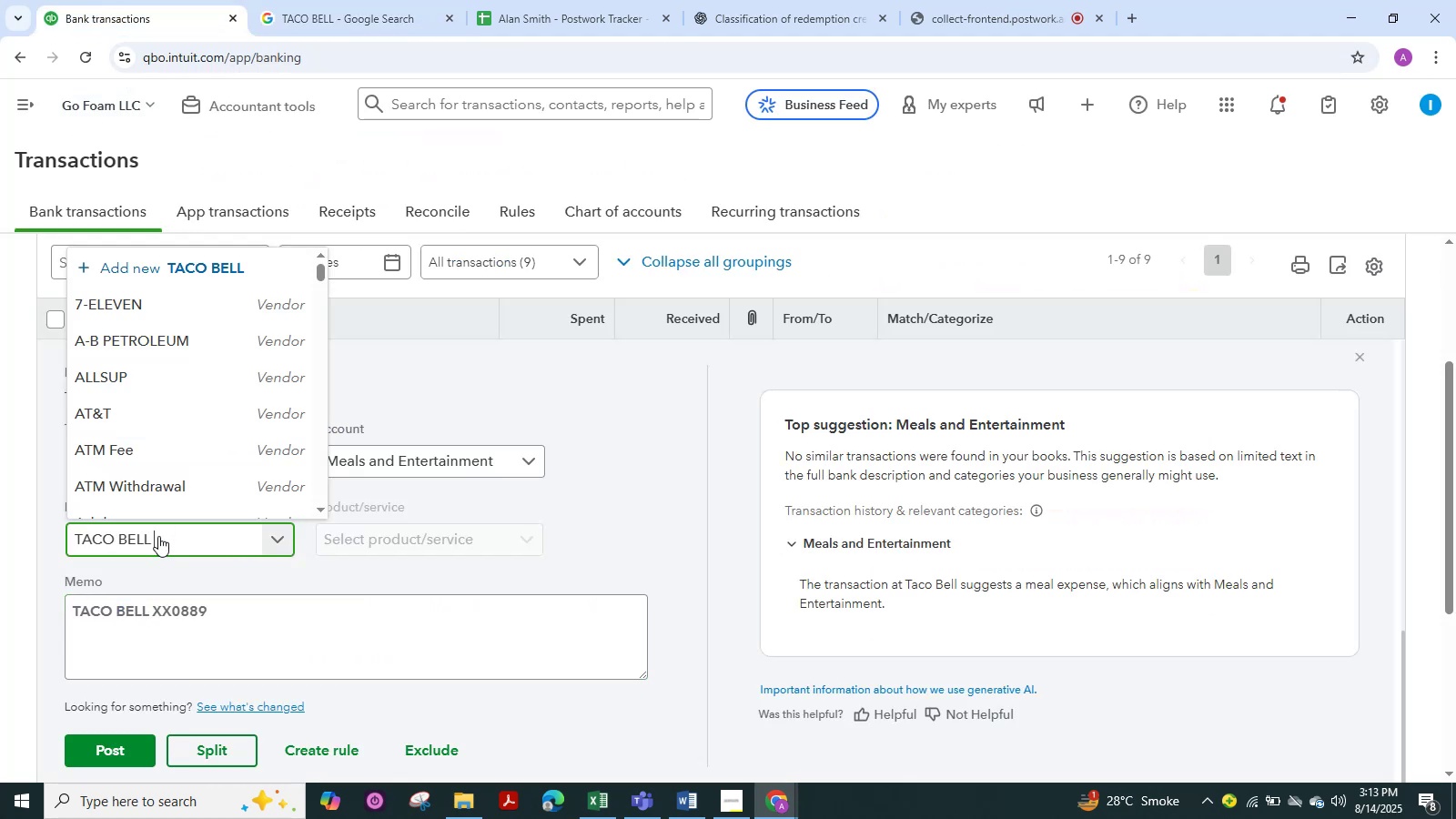 
key(NumpadEnter)
 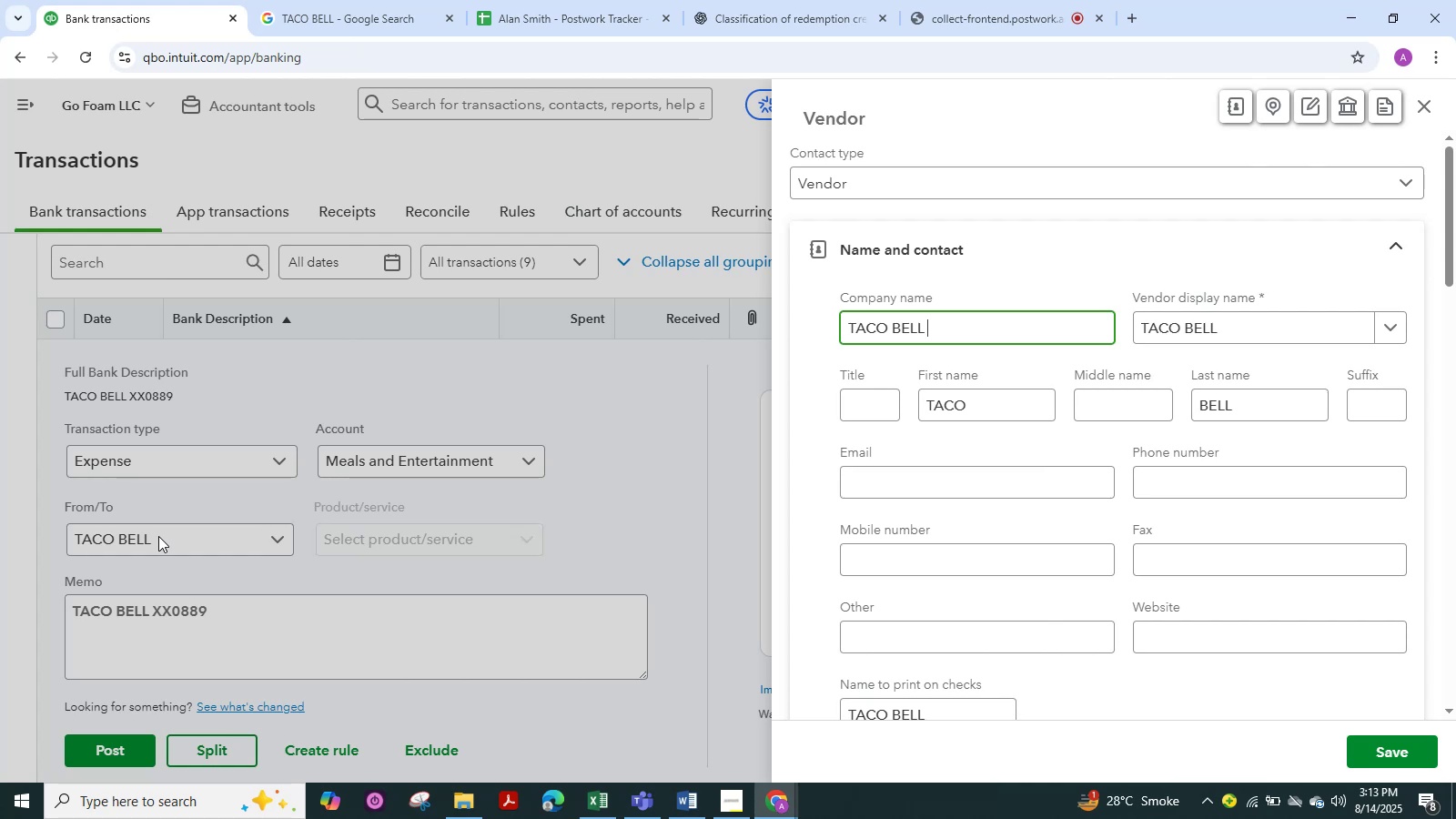 
wait(9.74)
 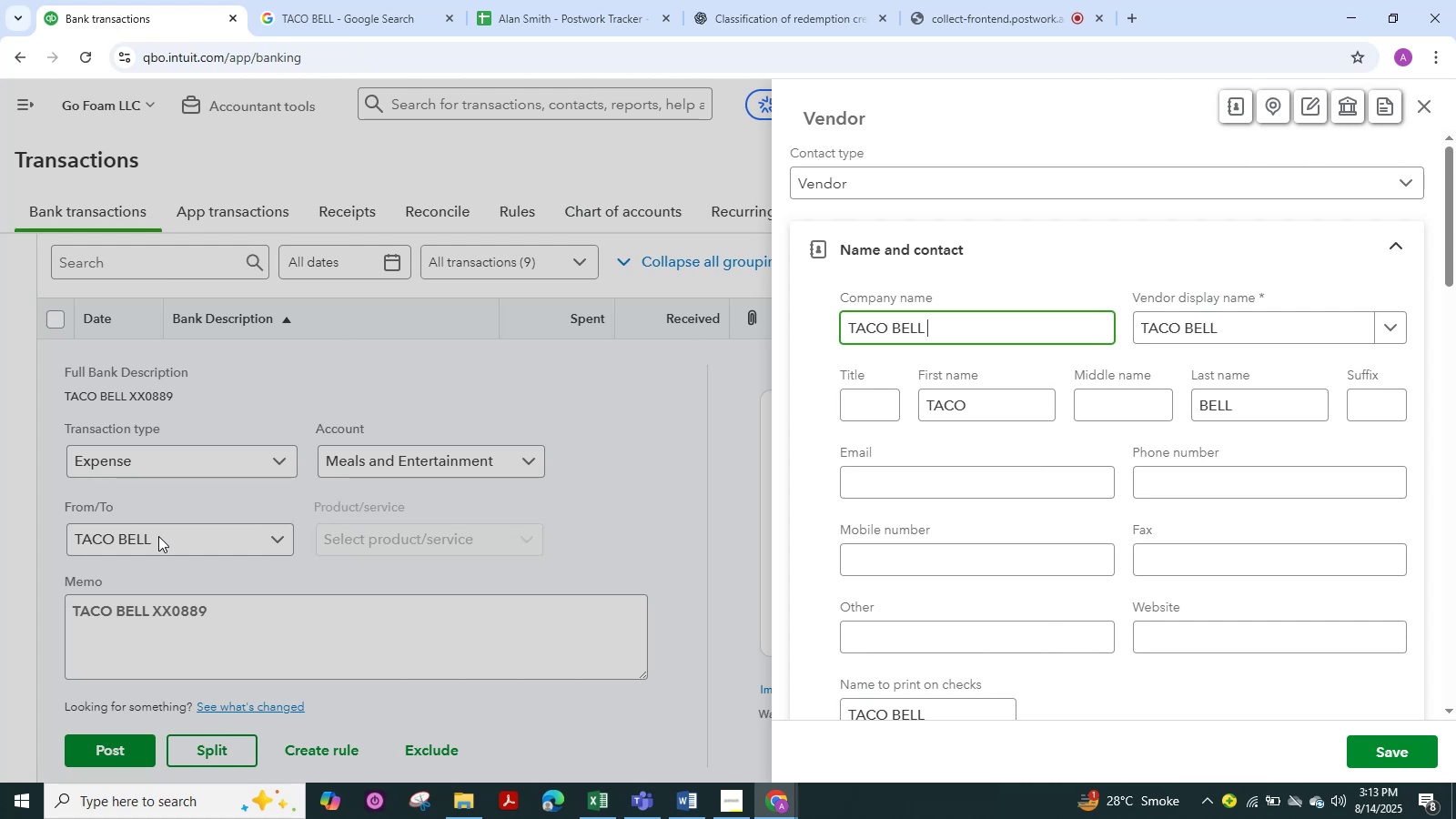 
left_click([1390, 751])
 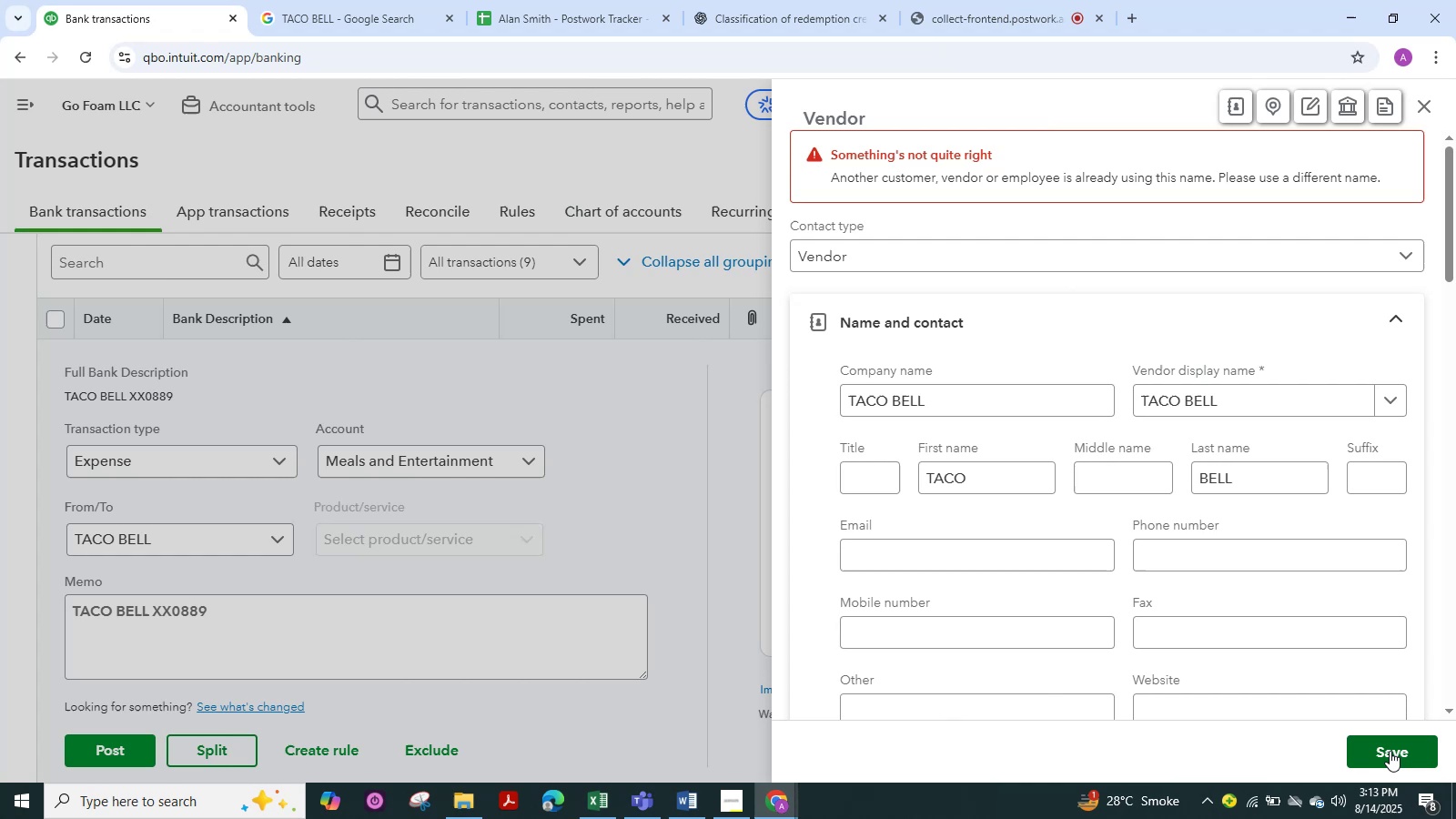 
wait(6.19)
 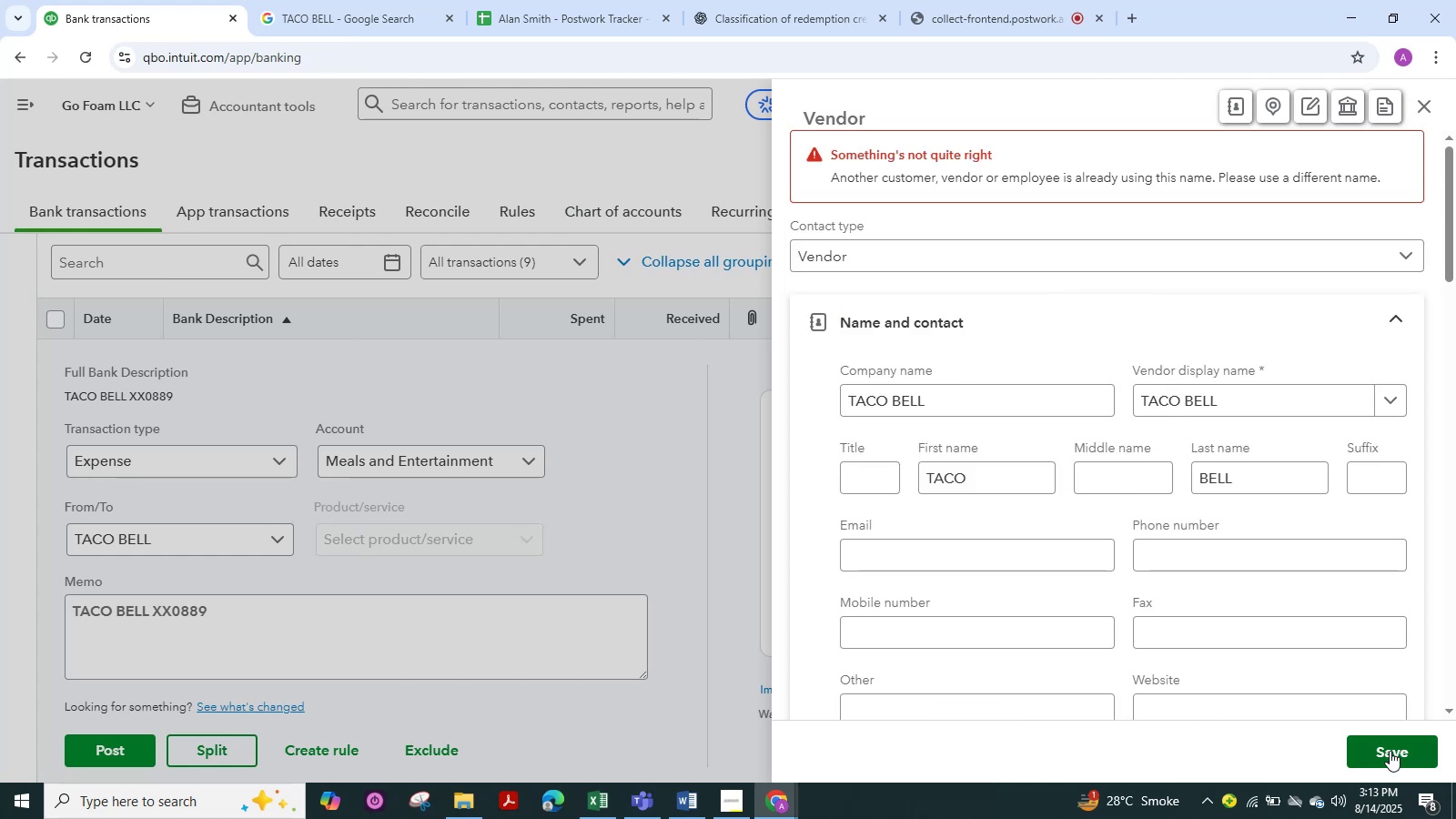 
left_click([1390, 751])
 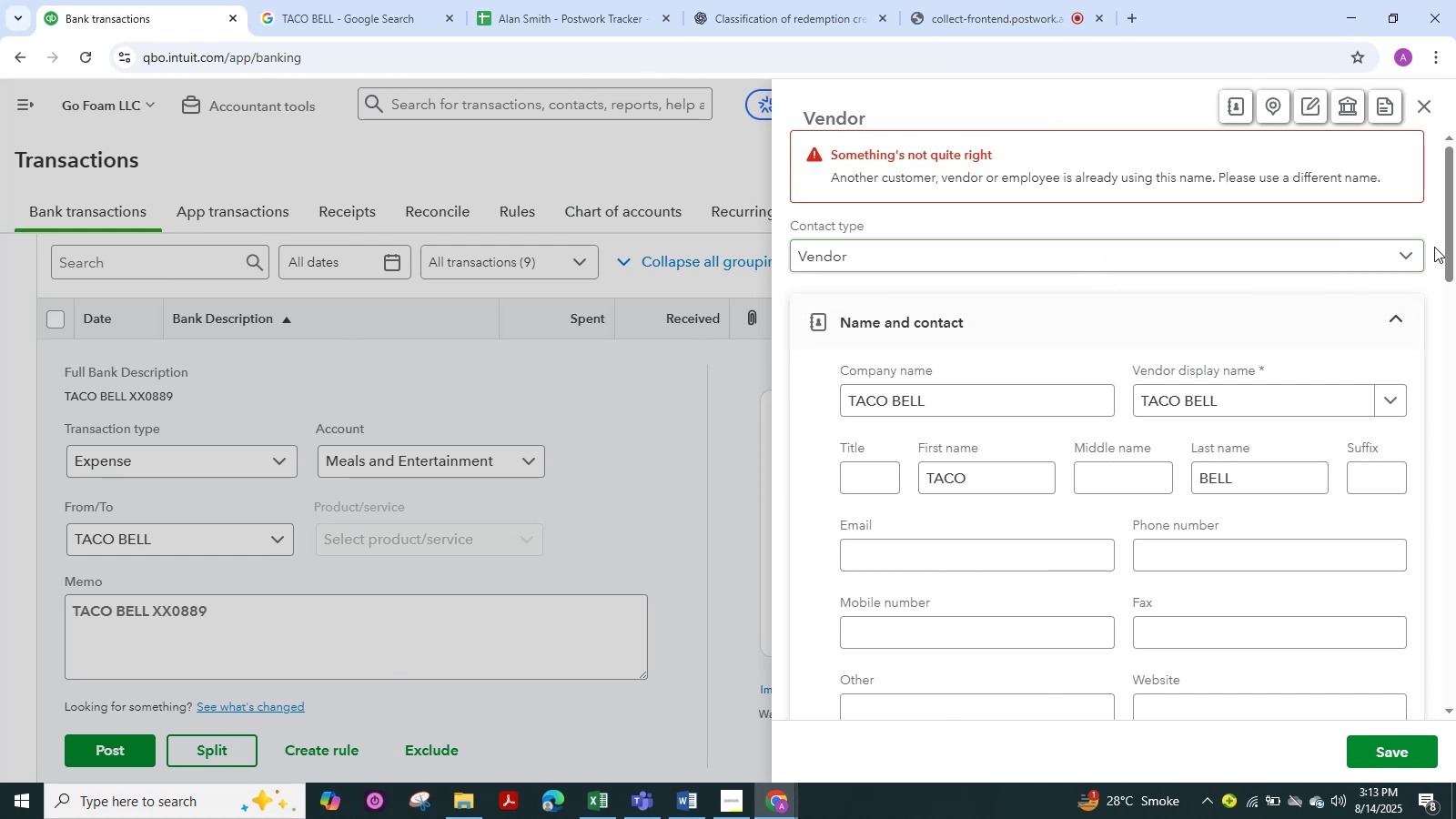 
left_click([1428, 109])
 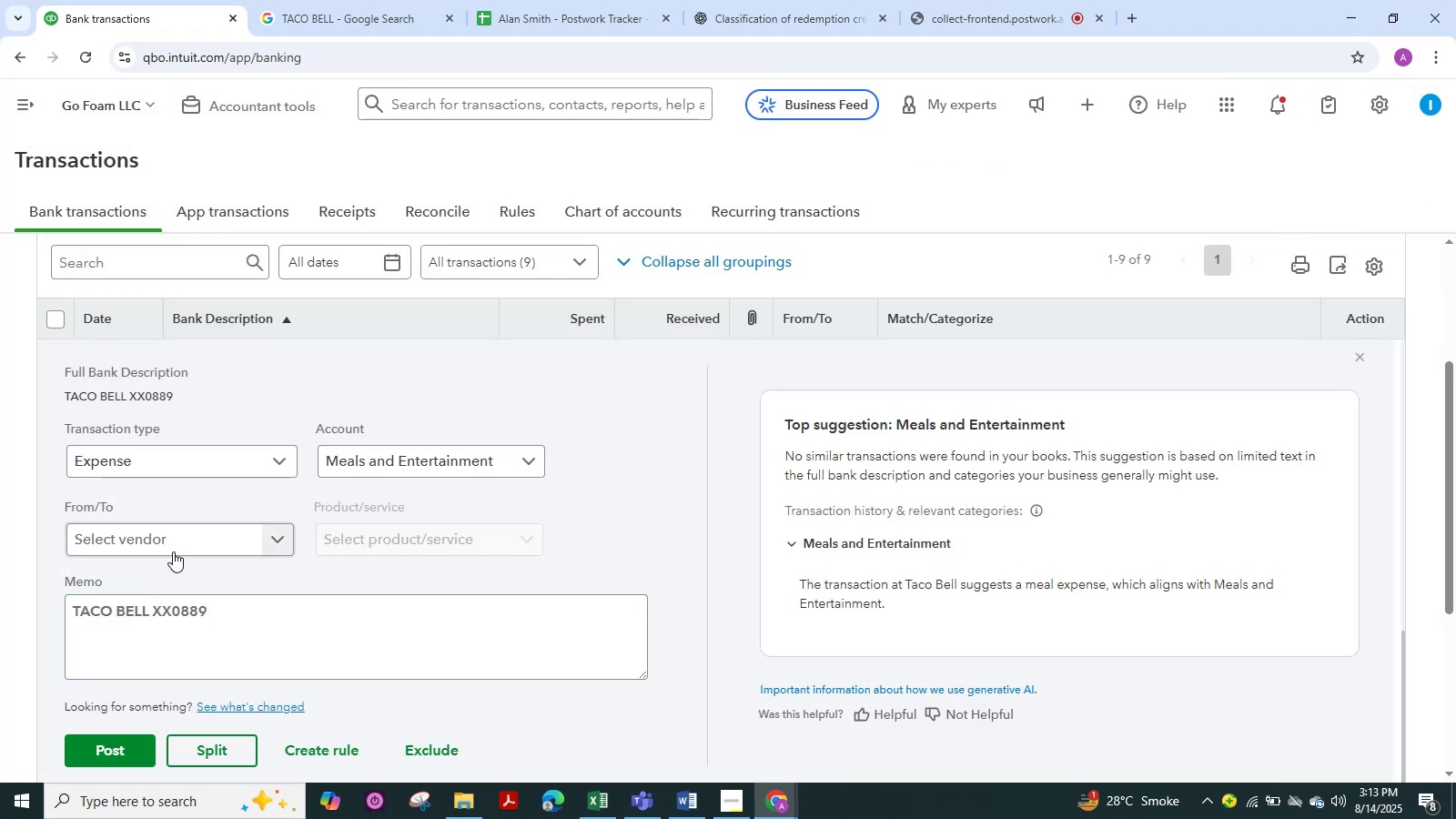 
left_click([185, 544])
 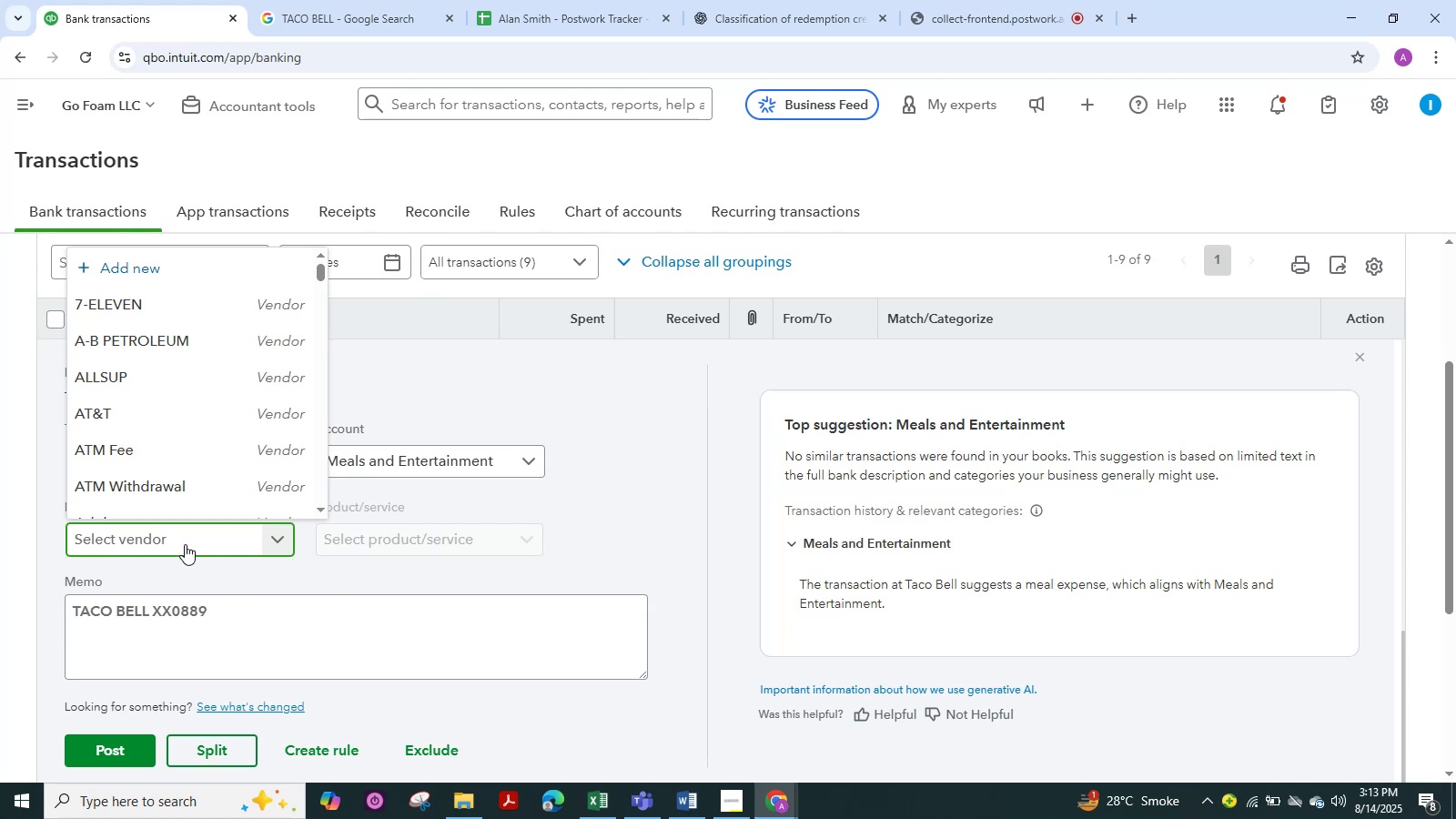 
key(Control+V)
 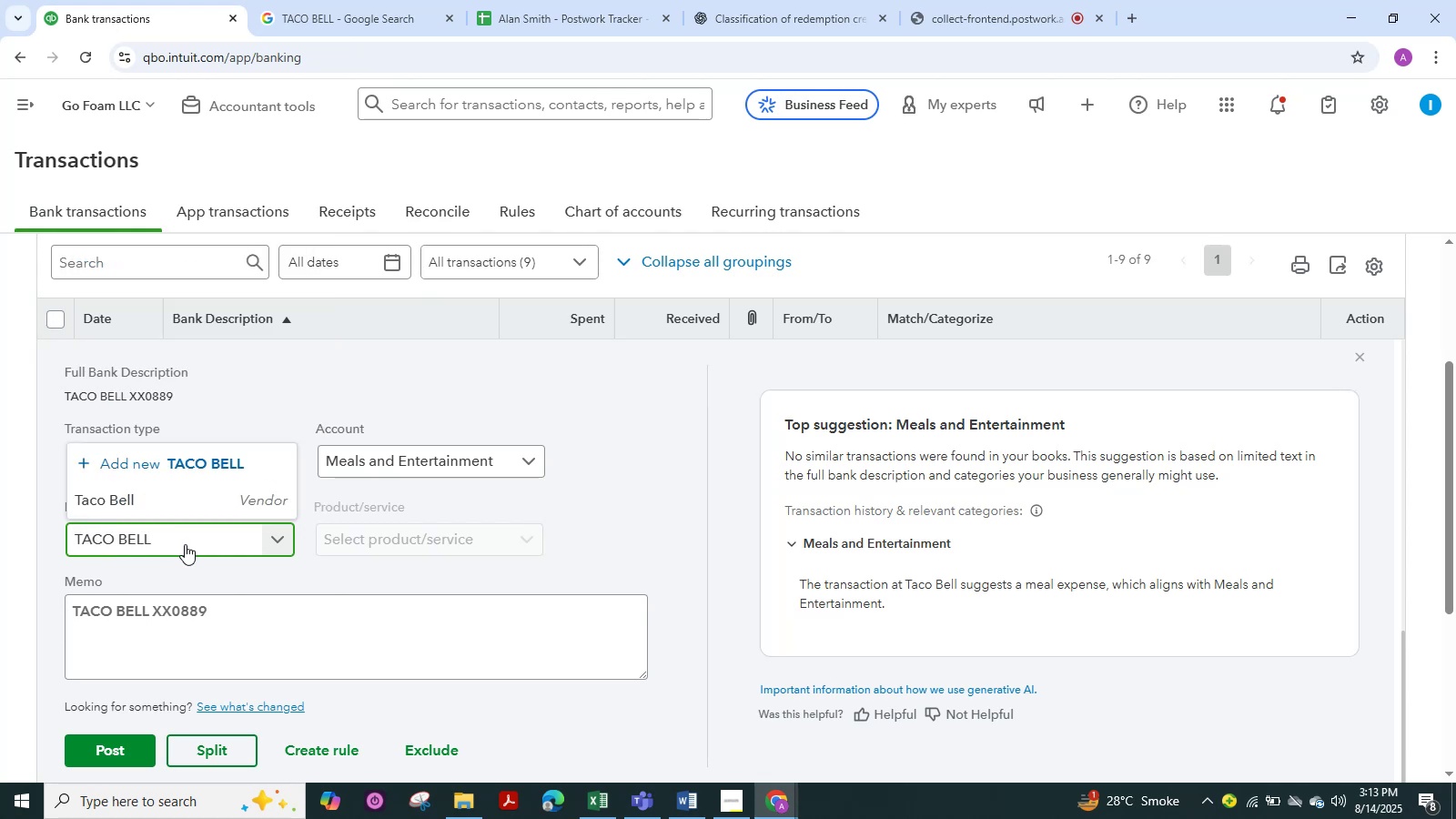 
key(Backspace)
 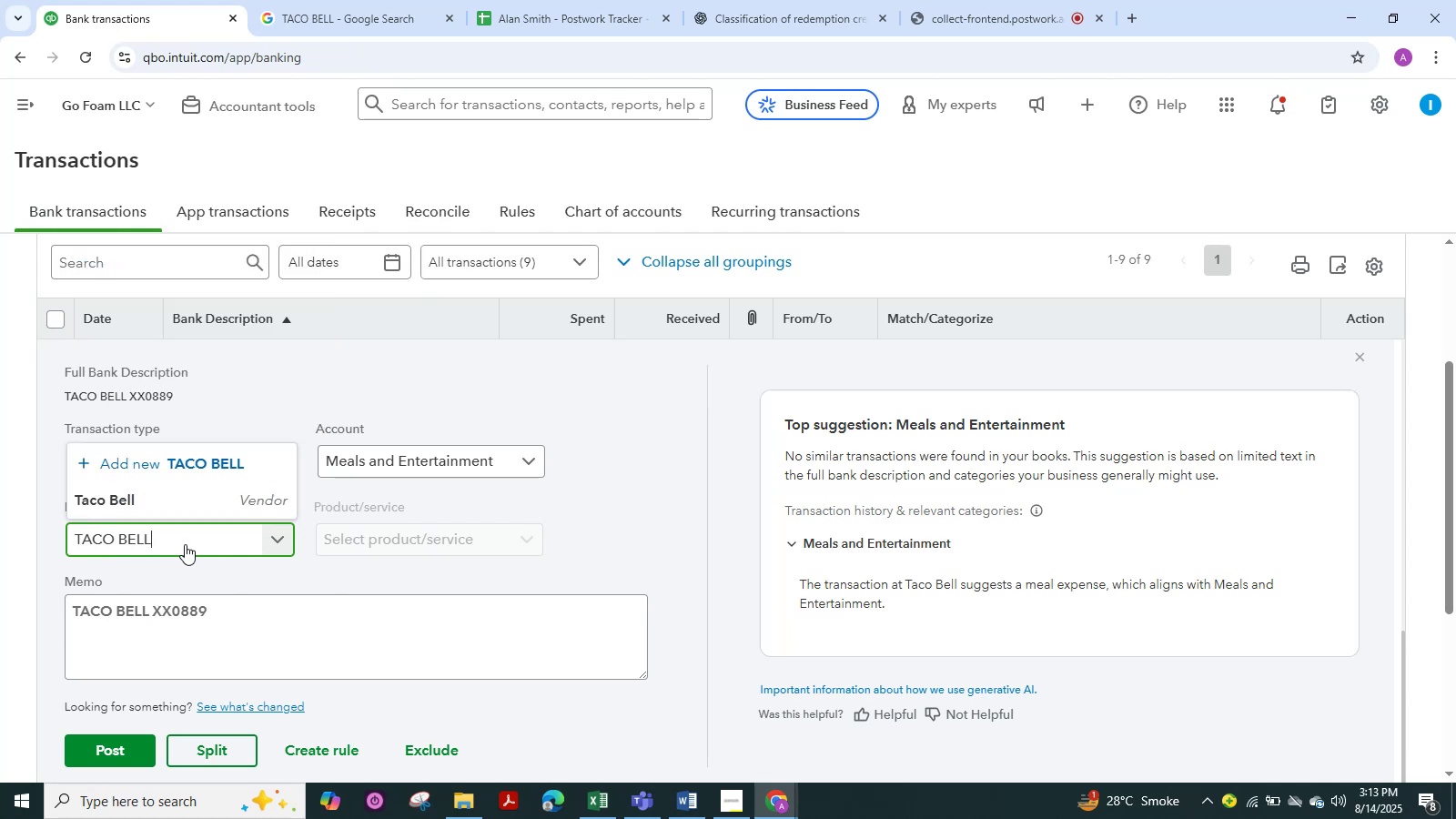 
key(Backspace)
 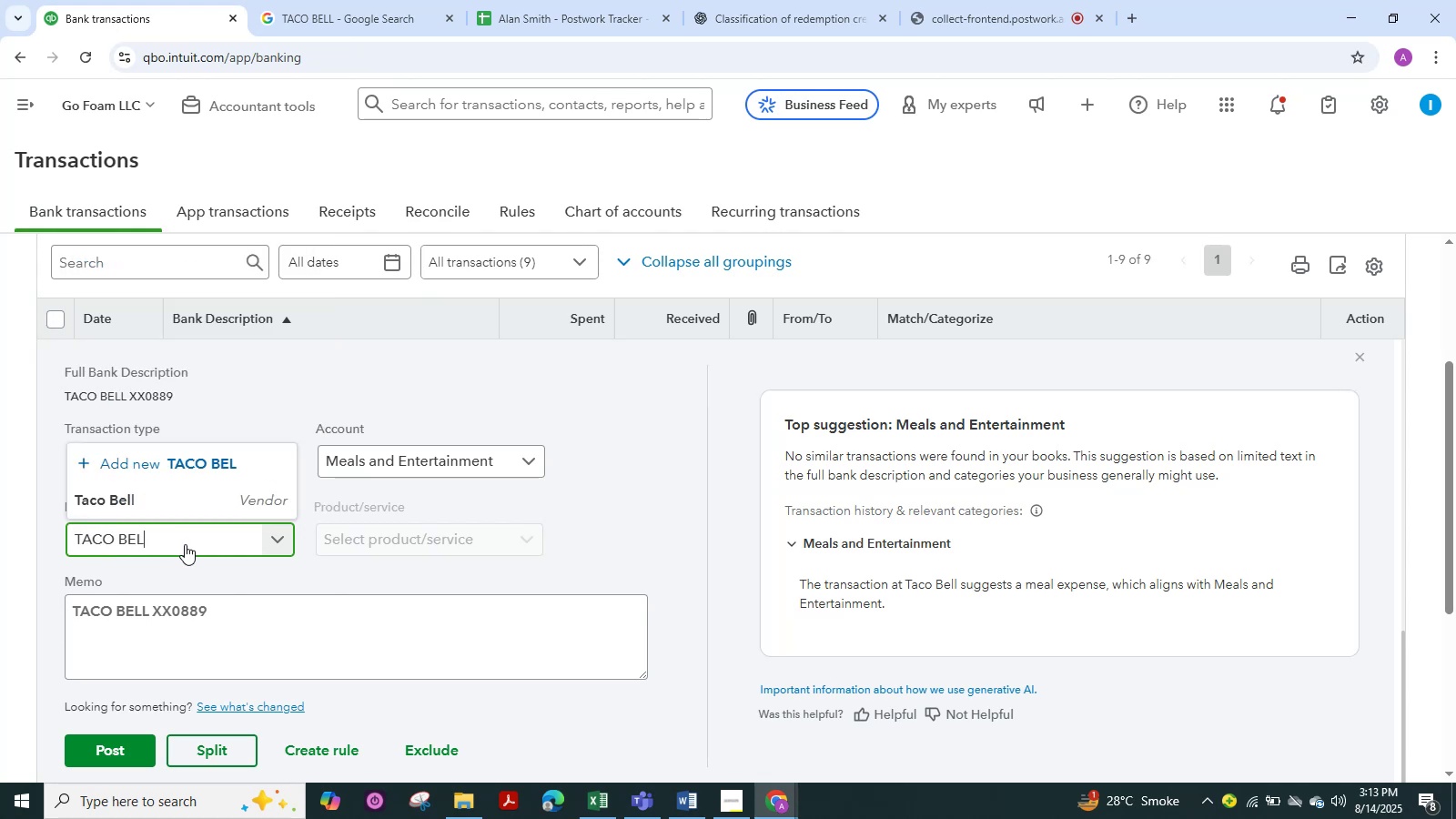 
key(Backspace)
 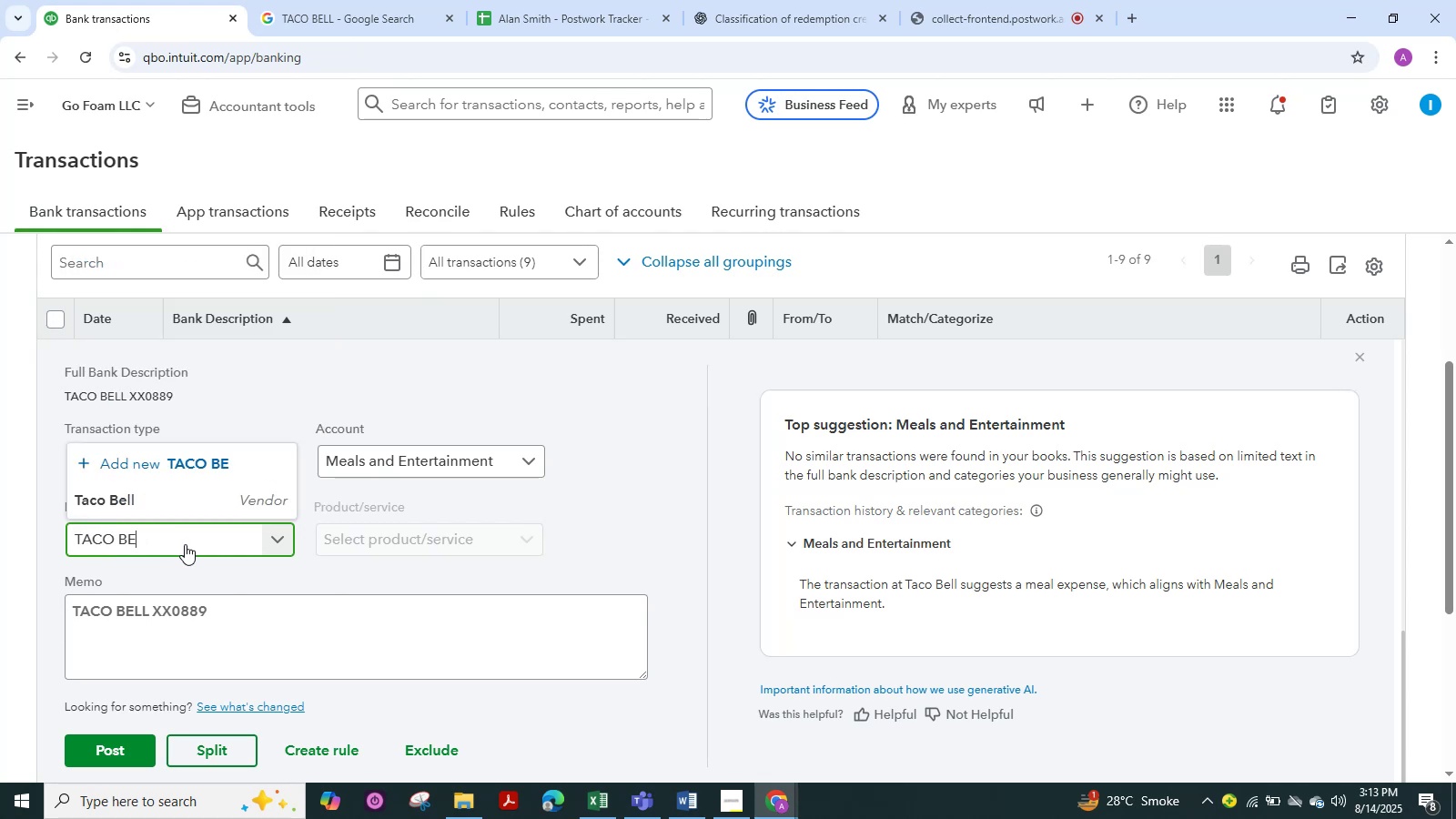 
key(Backspace)
 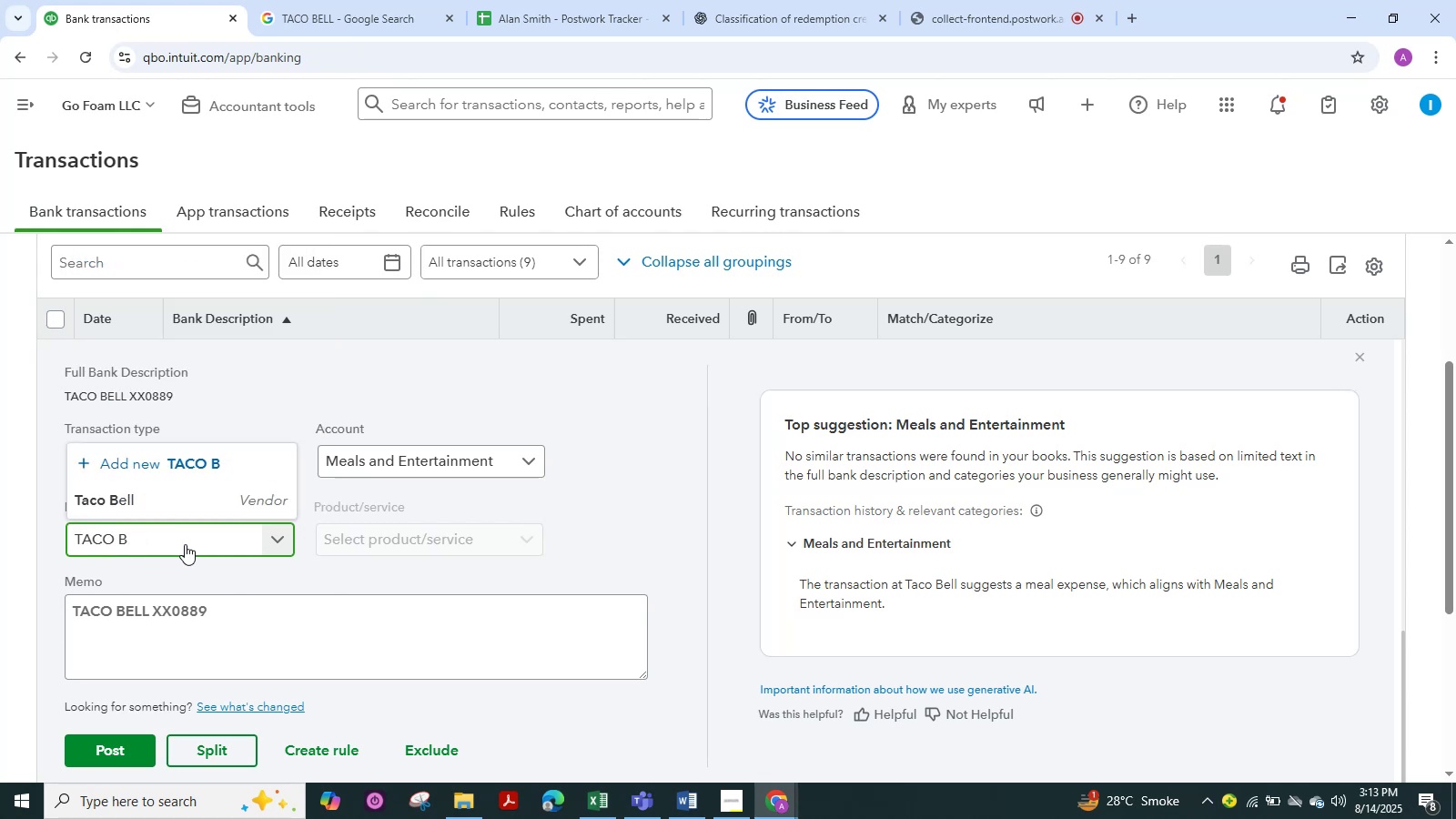 
key(Backspace)
 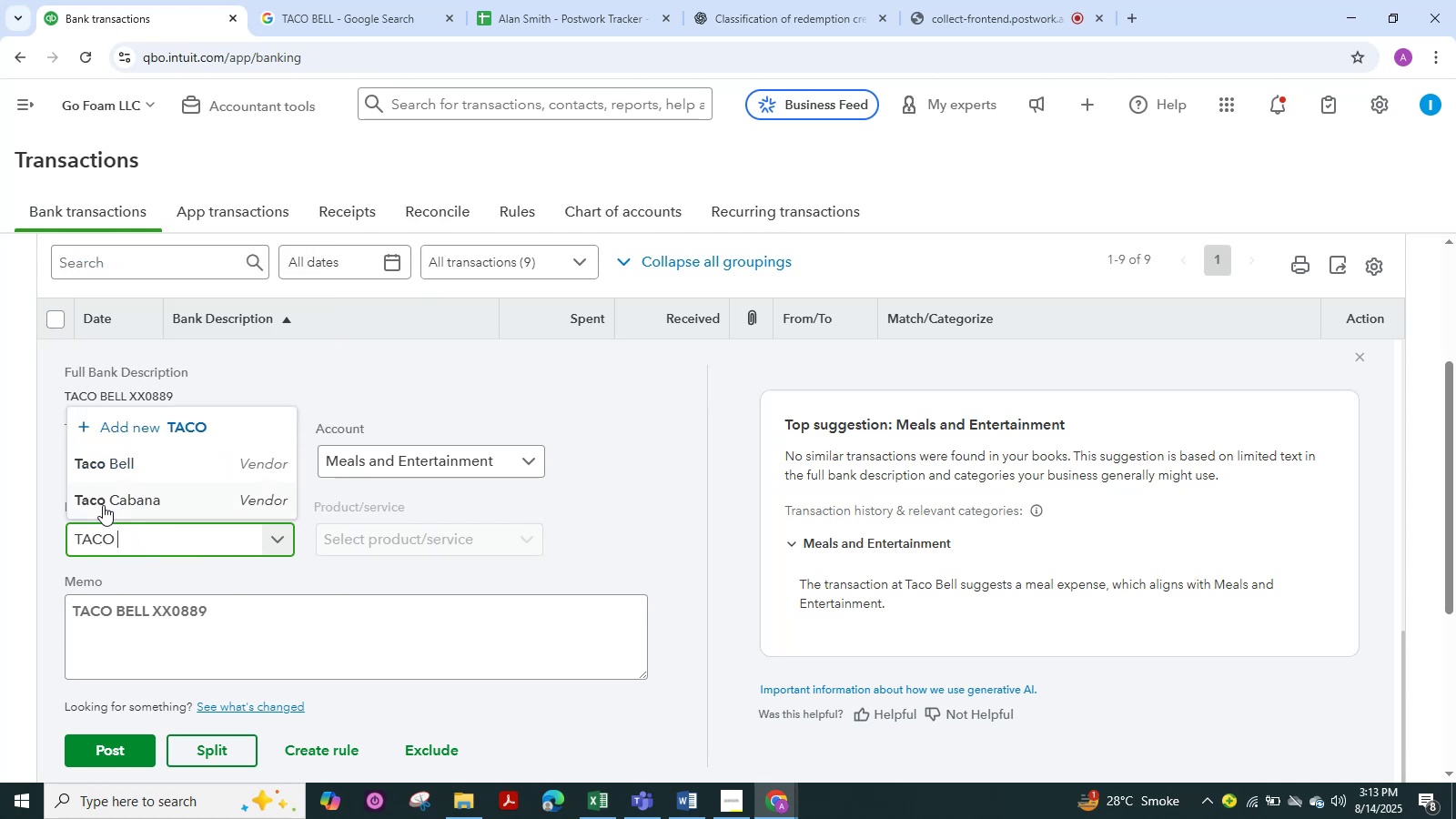 
left_click([105, 472])
 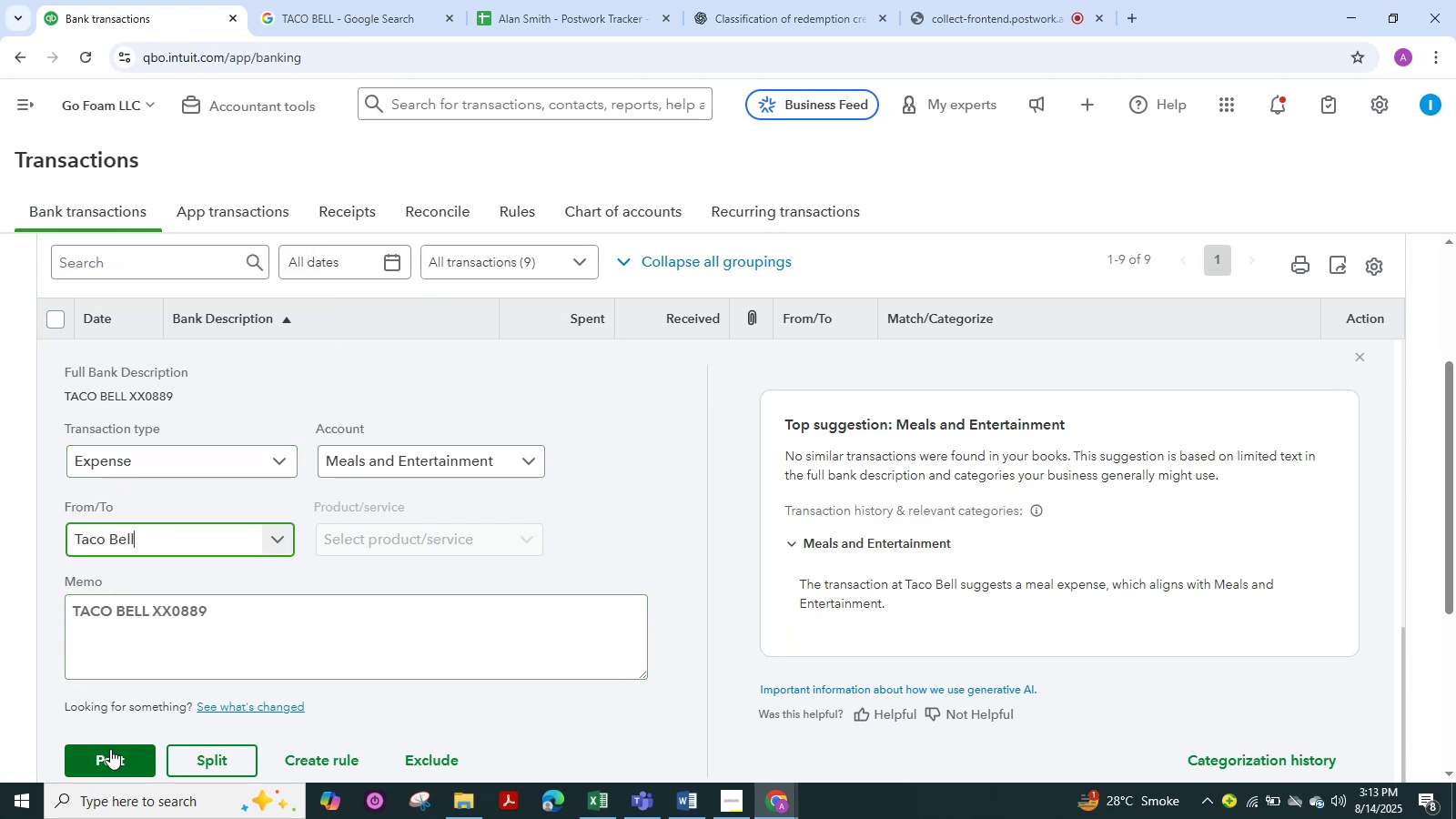 
left_click([110, 749])
 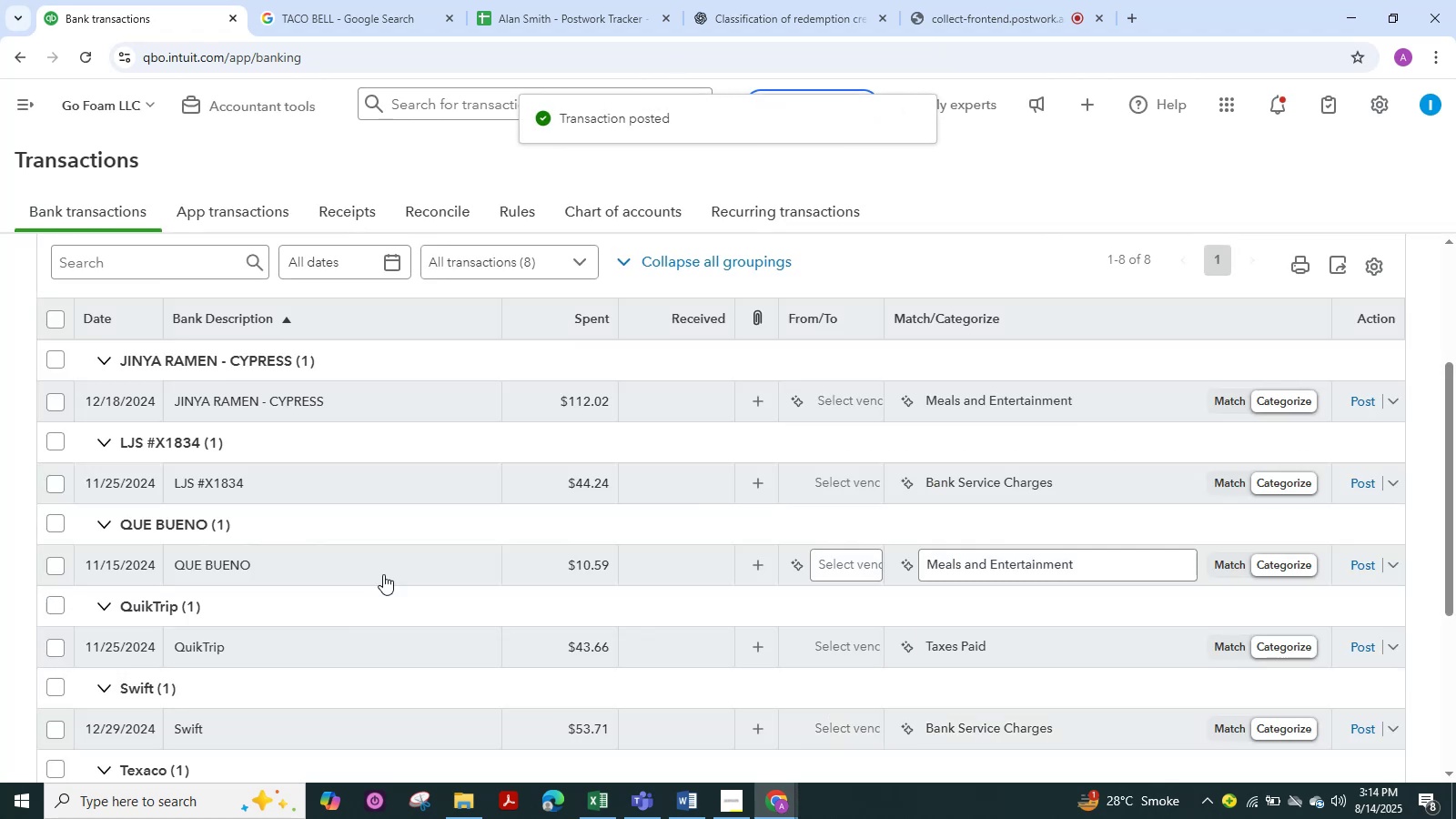 
scroll: coordinate [258, 622], scroll_direction: down, amount: 1.0
 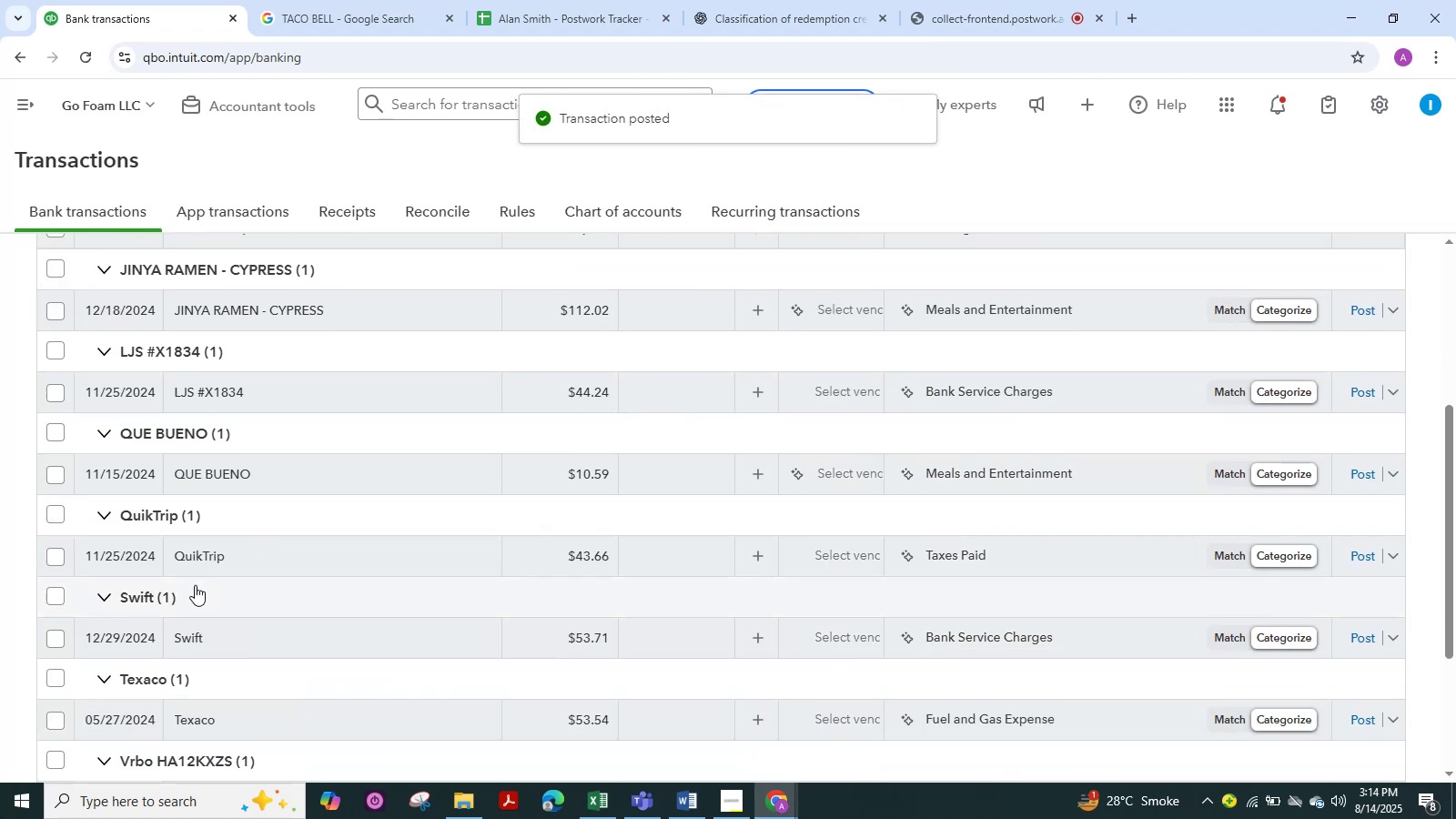 
scroll: coordinate [362, 429], scroll_direction: up, amount: 5.0
 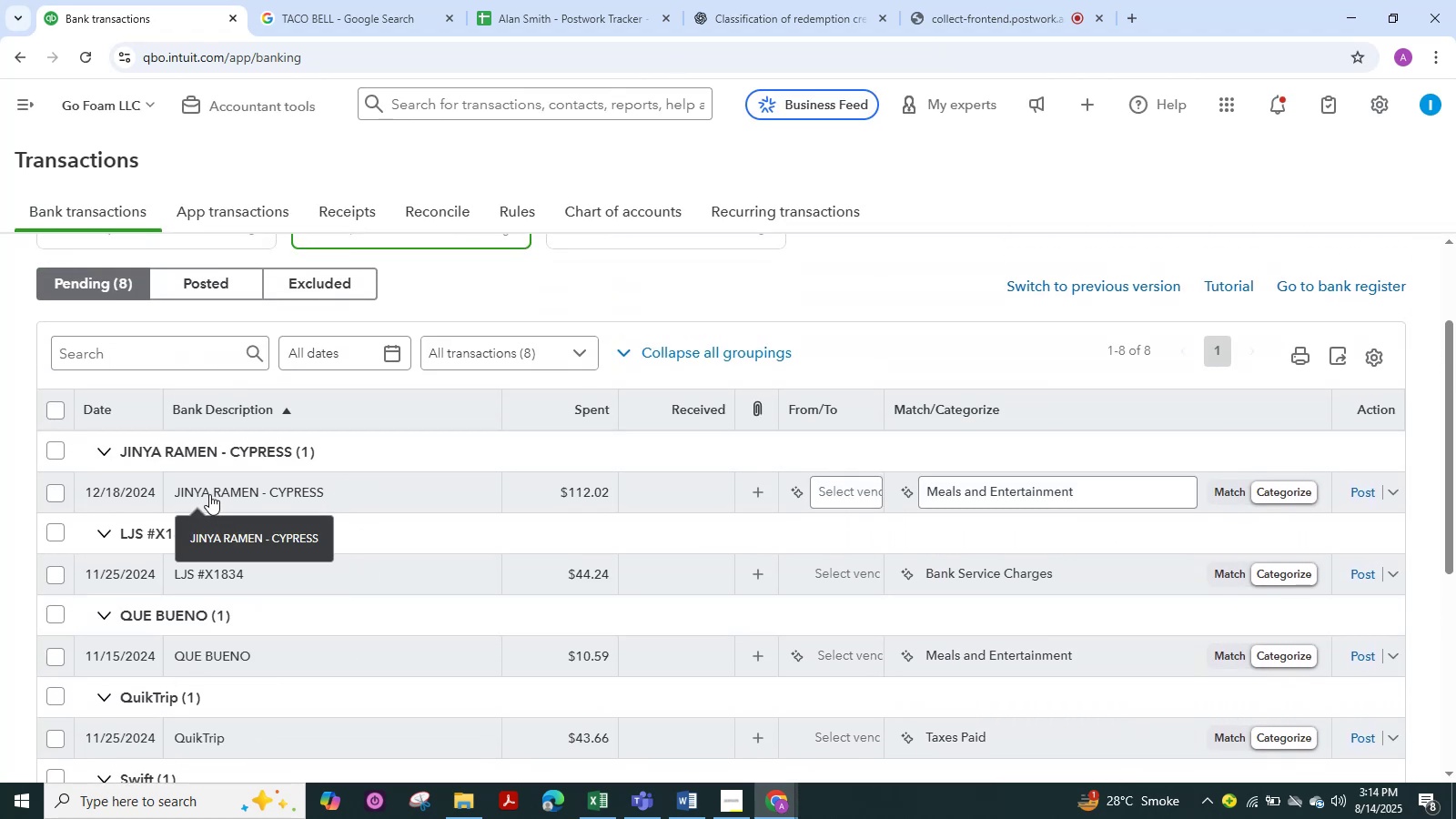 
left_click([209, 492])
 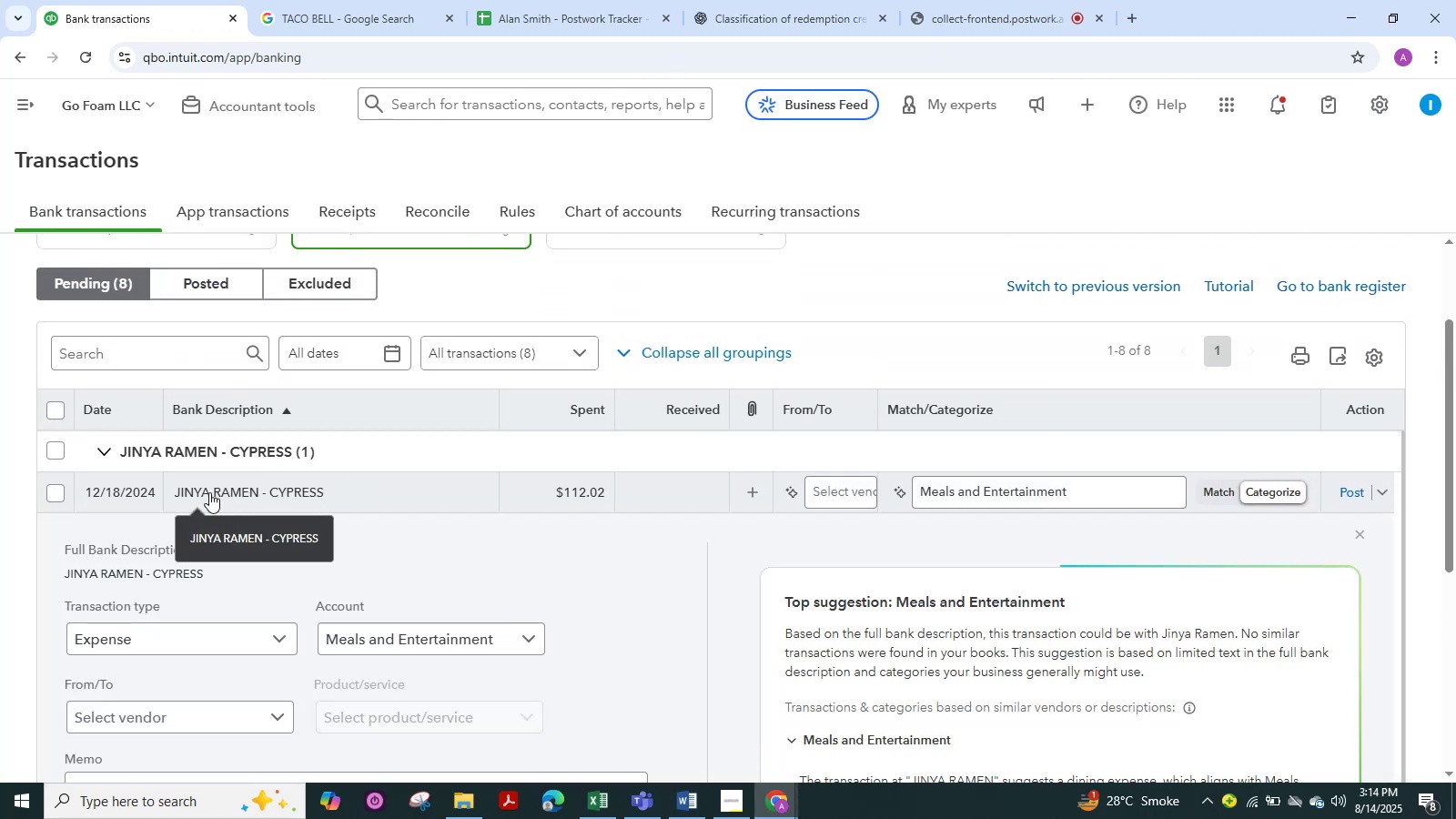 
scroll: coordinate [266, 665], scroll_direction: down, amount: 2.0
 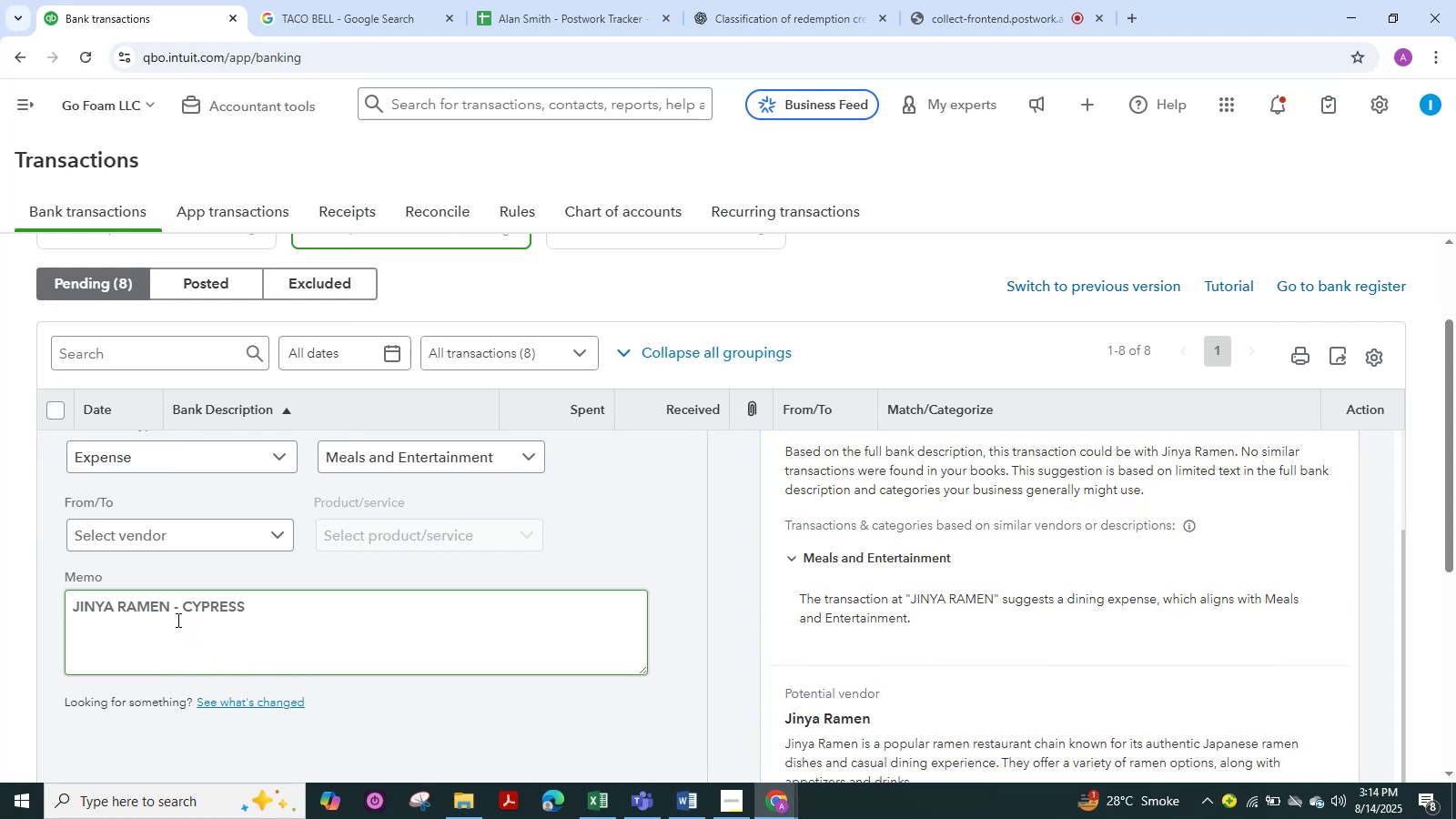 
left_click_drag(start_coordinate=[171, 610], to_coordinate=[11, 621])
 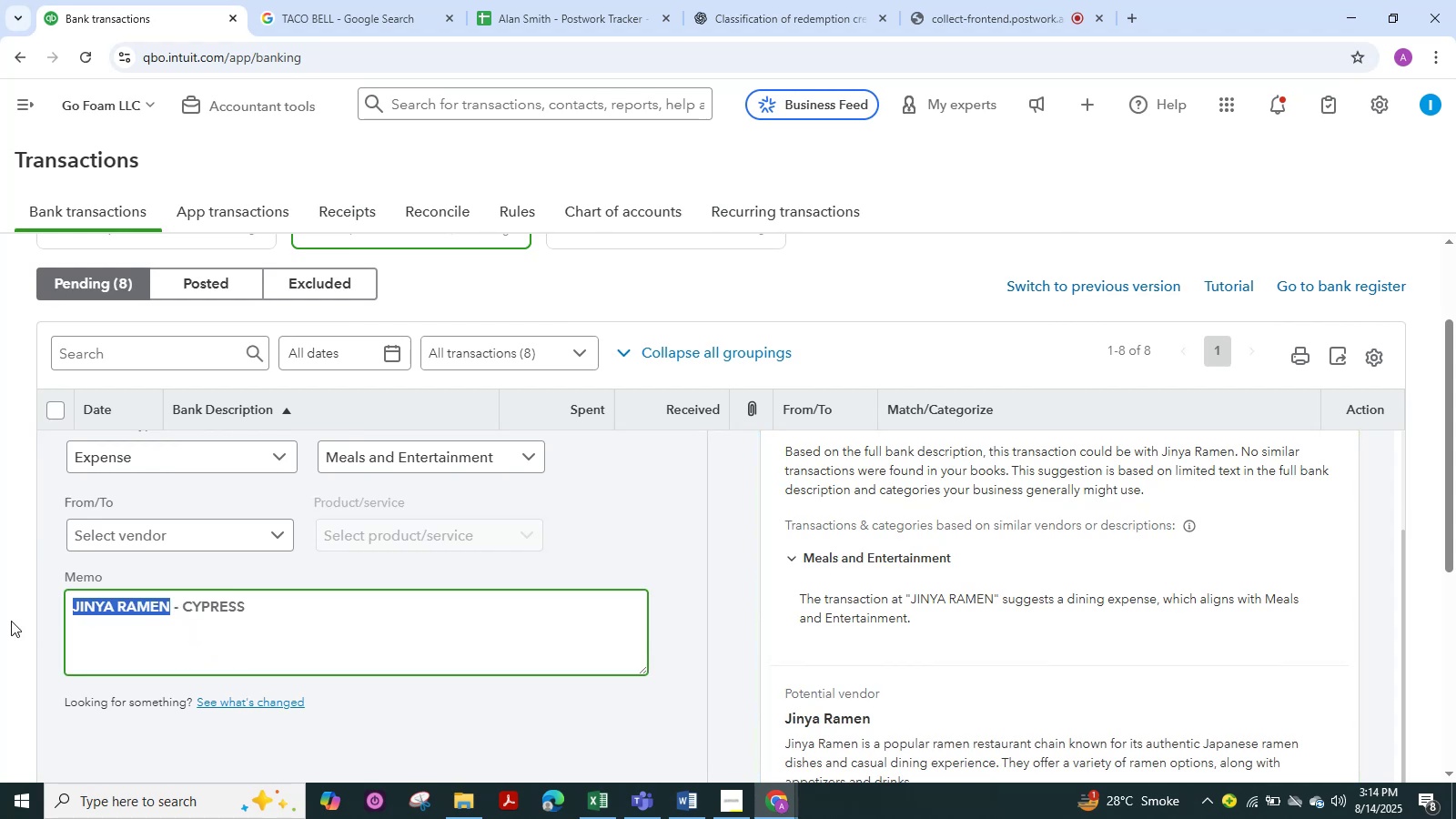 
key(Control+C)
 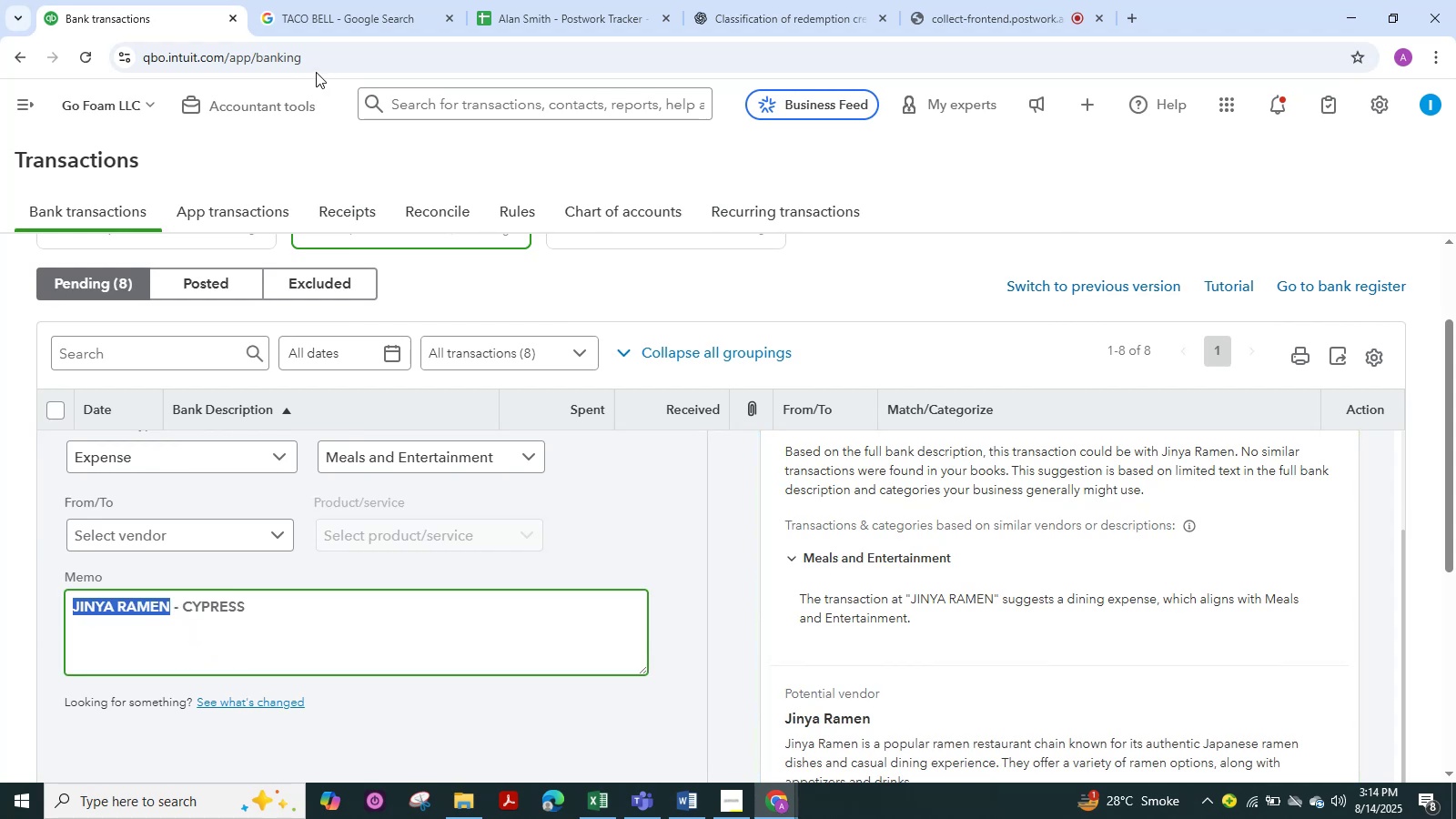 
left_click([362, 7])
 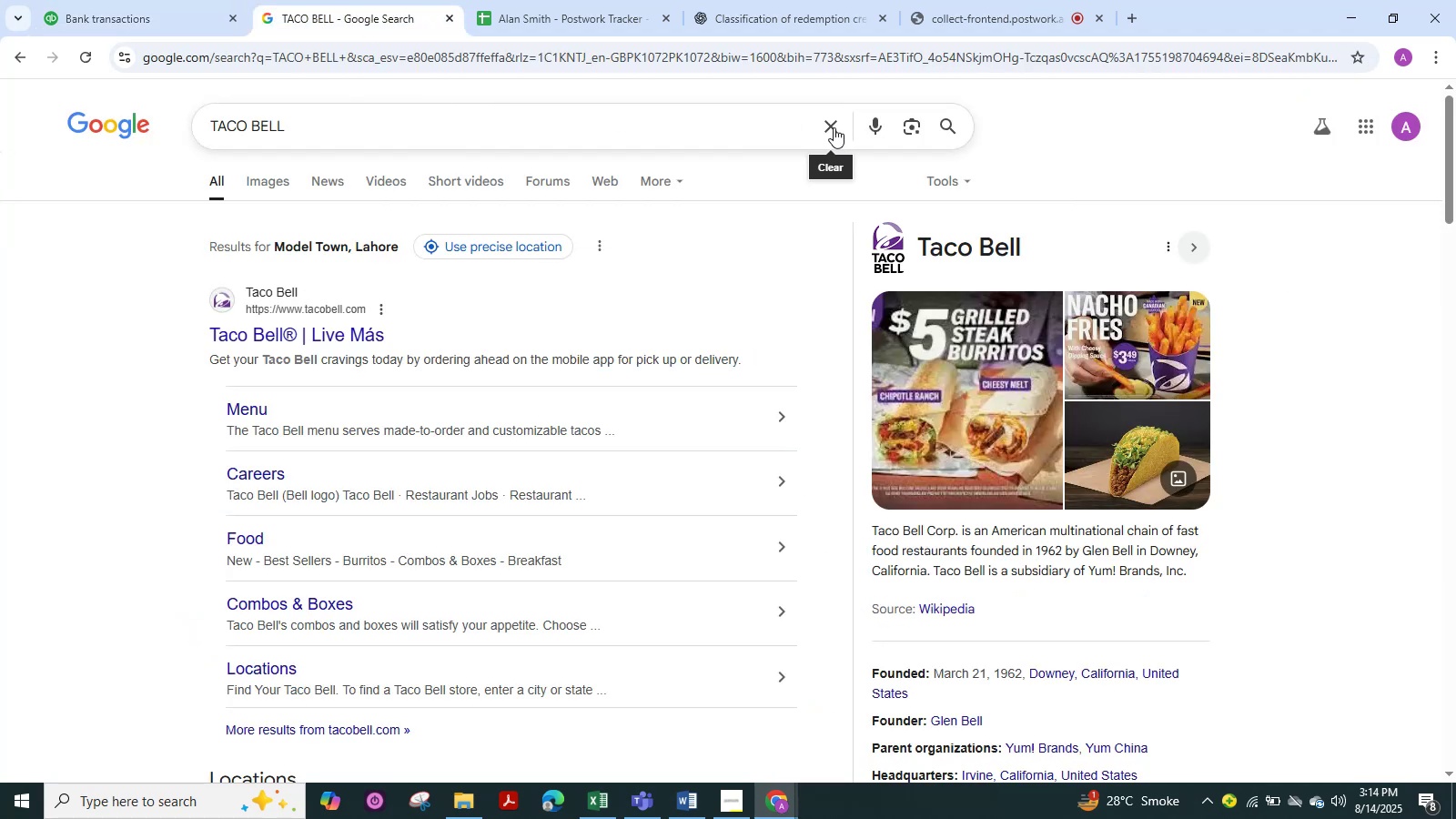 
double_click([720, 127])
 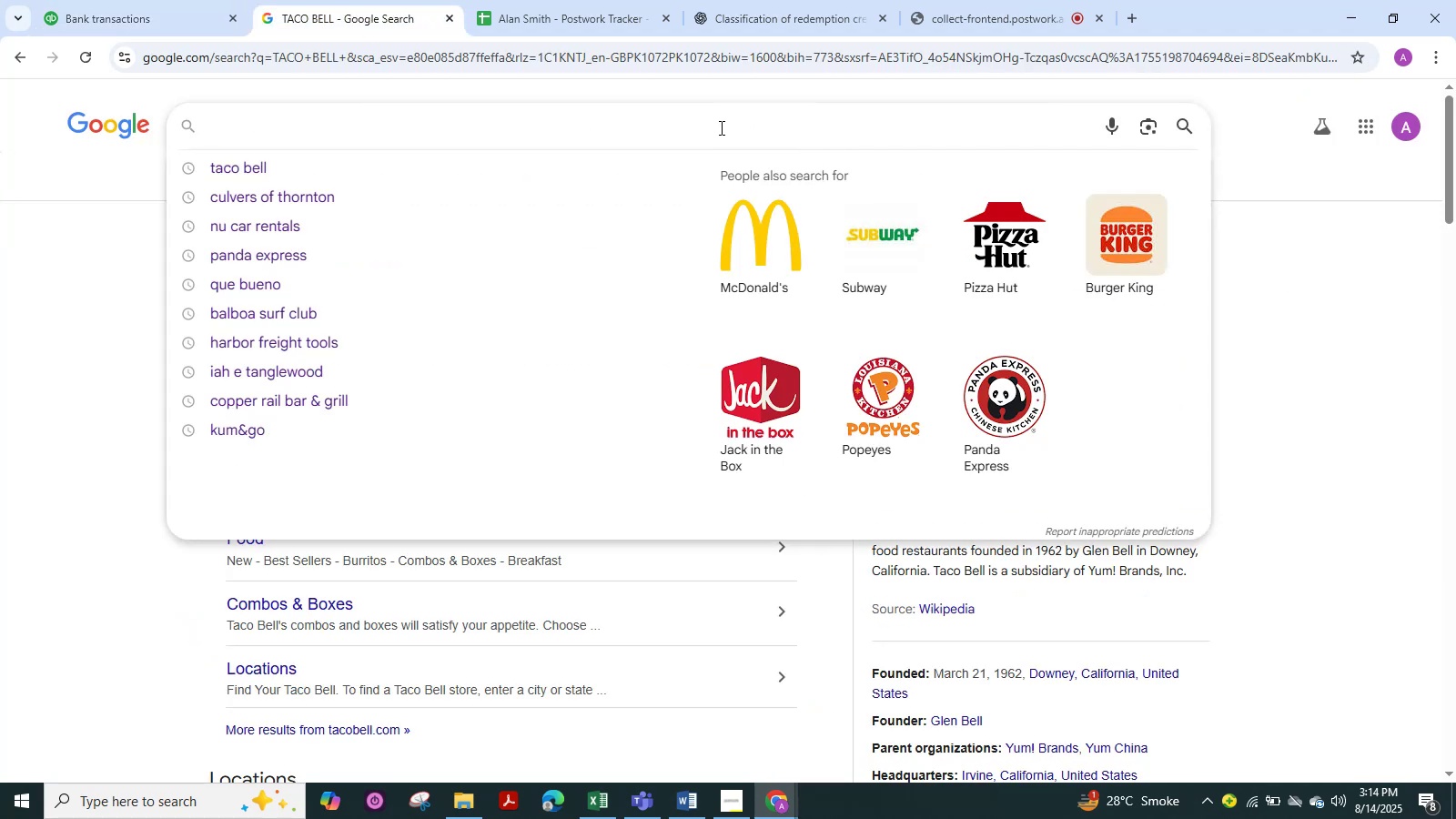 
key(Control+V)
 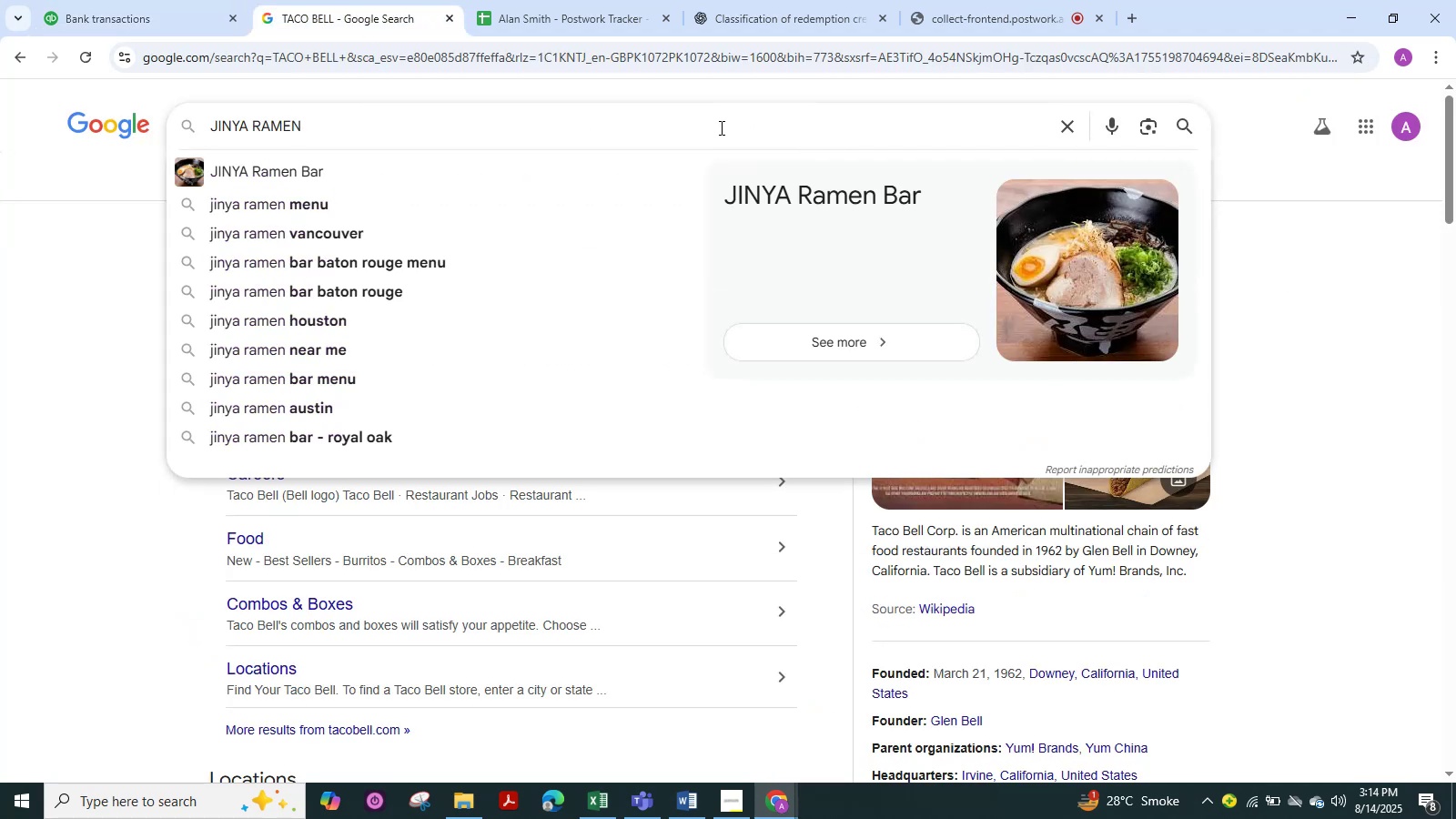 
key(NumpadEnter)
 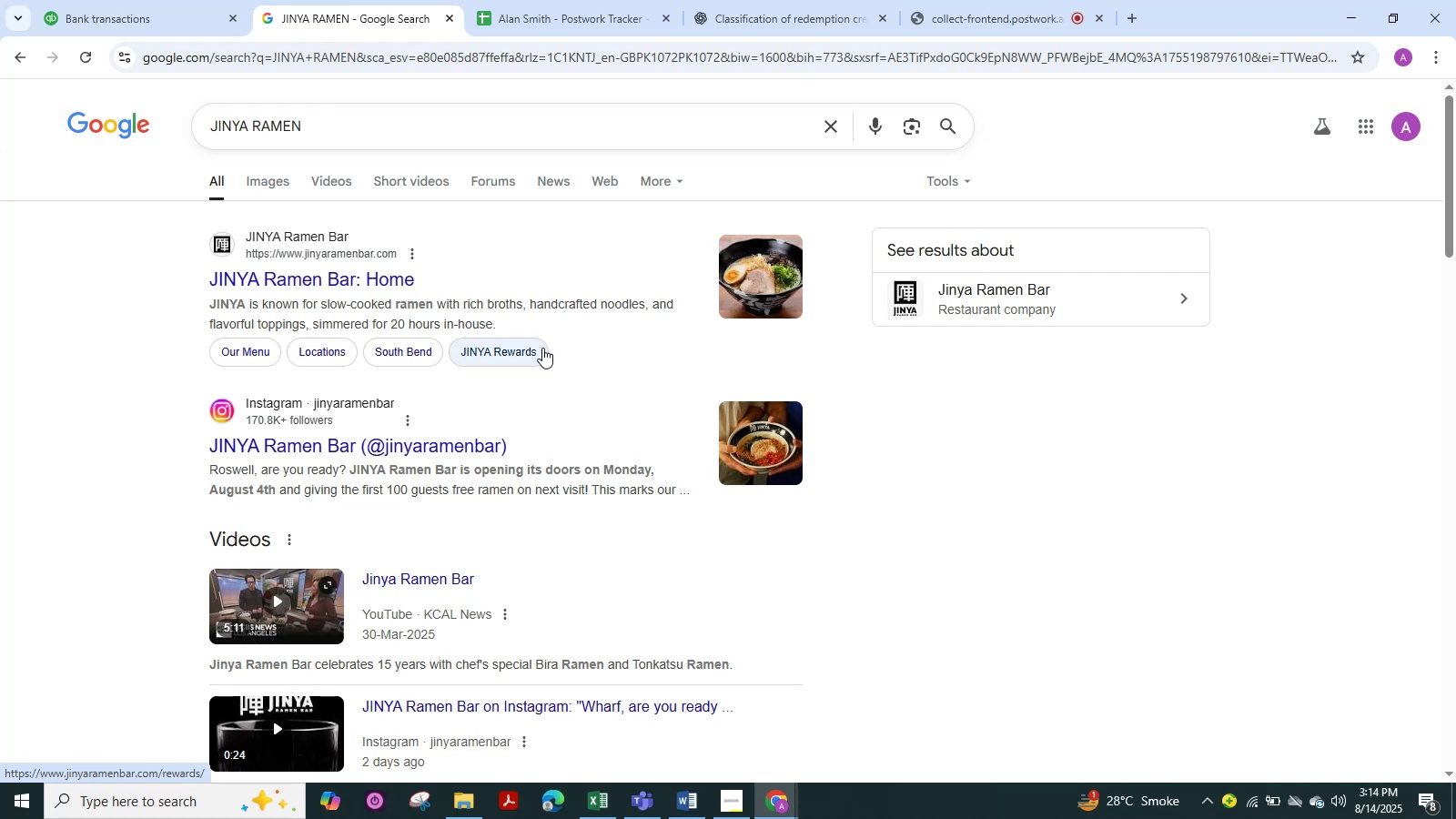 
wait(30.5)
 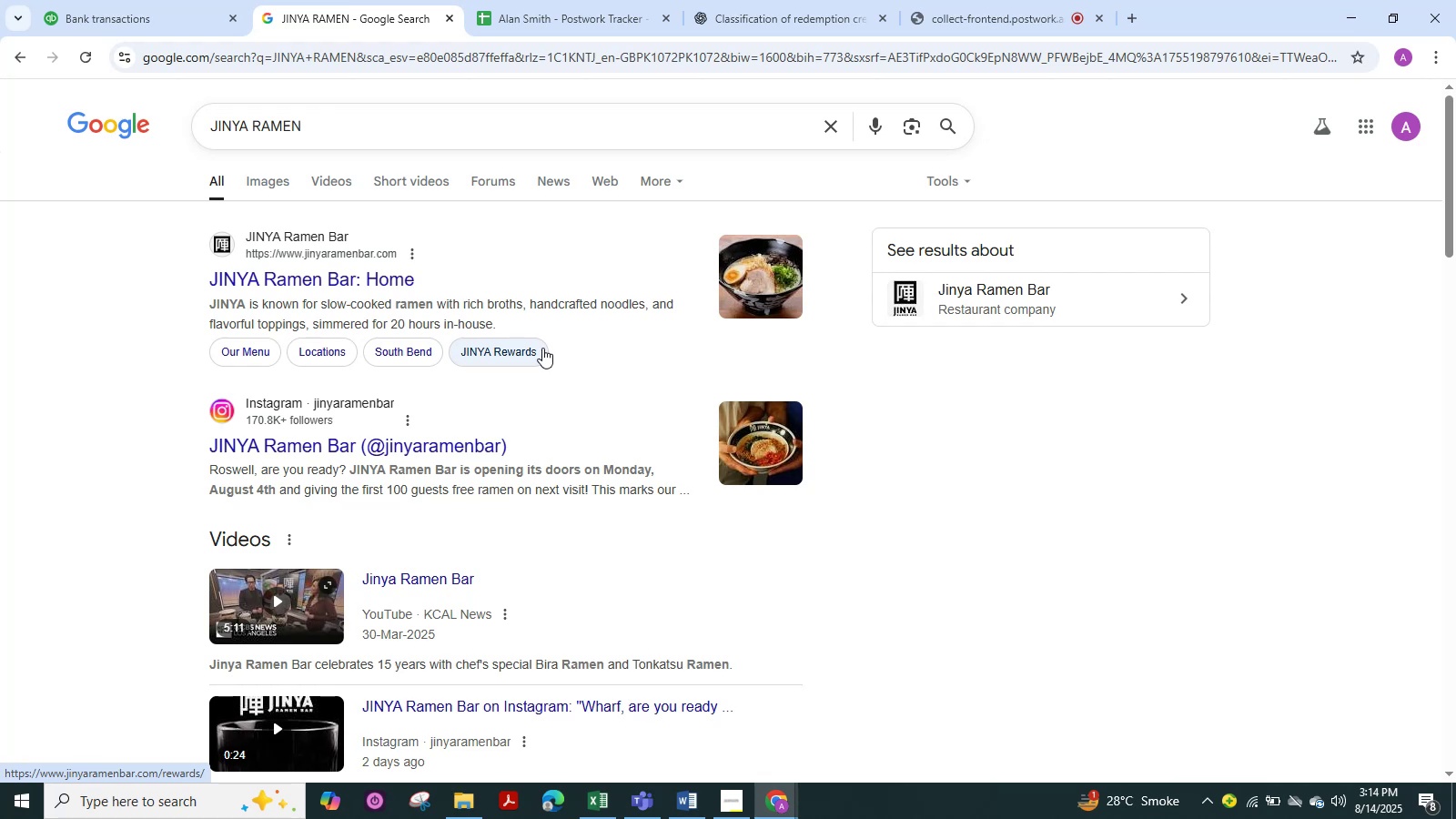 
left_click([32, 0])
 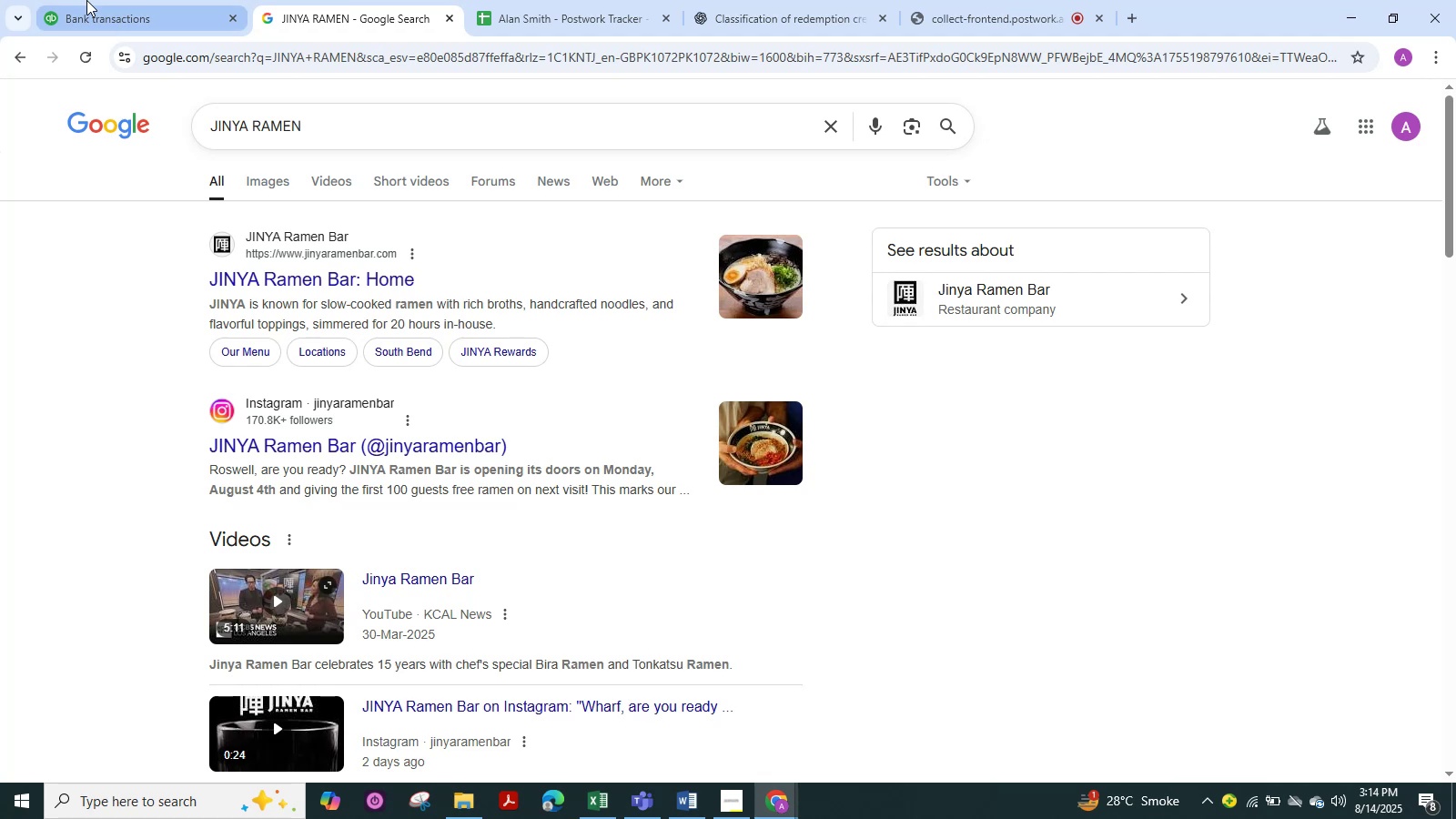 
left_click([86, 0])
 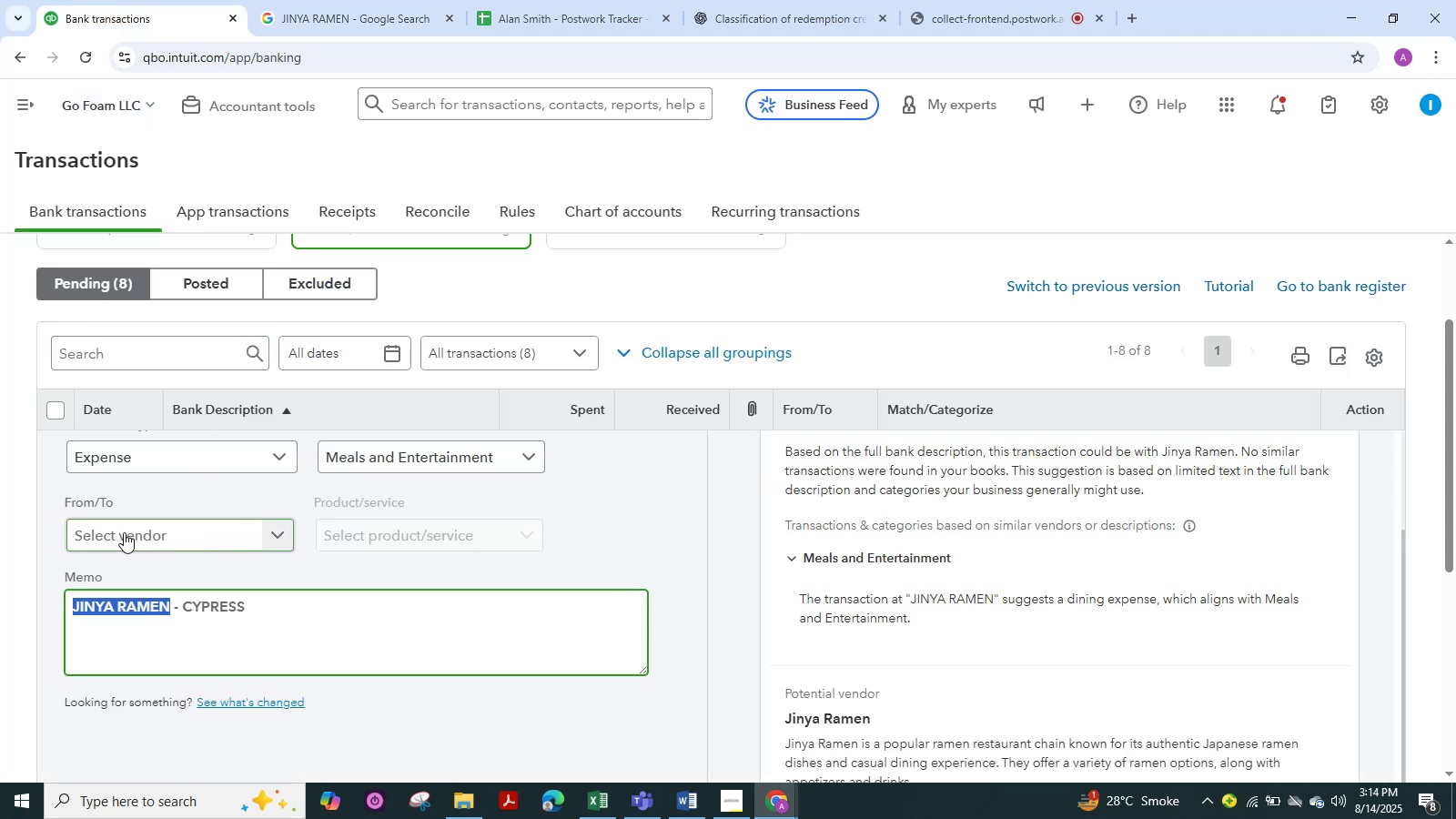 
left_click([124, 532])
 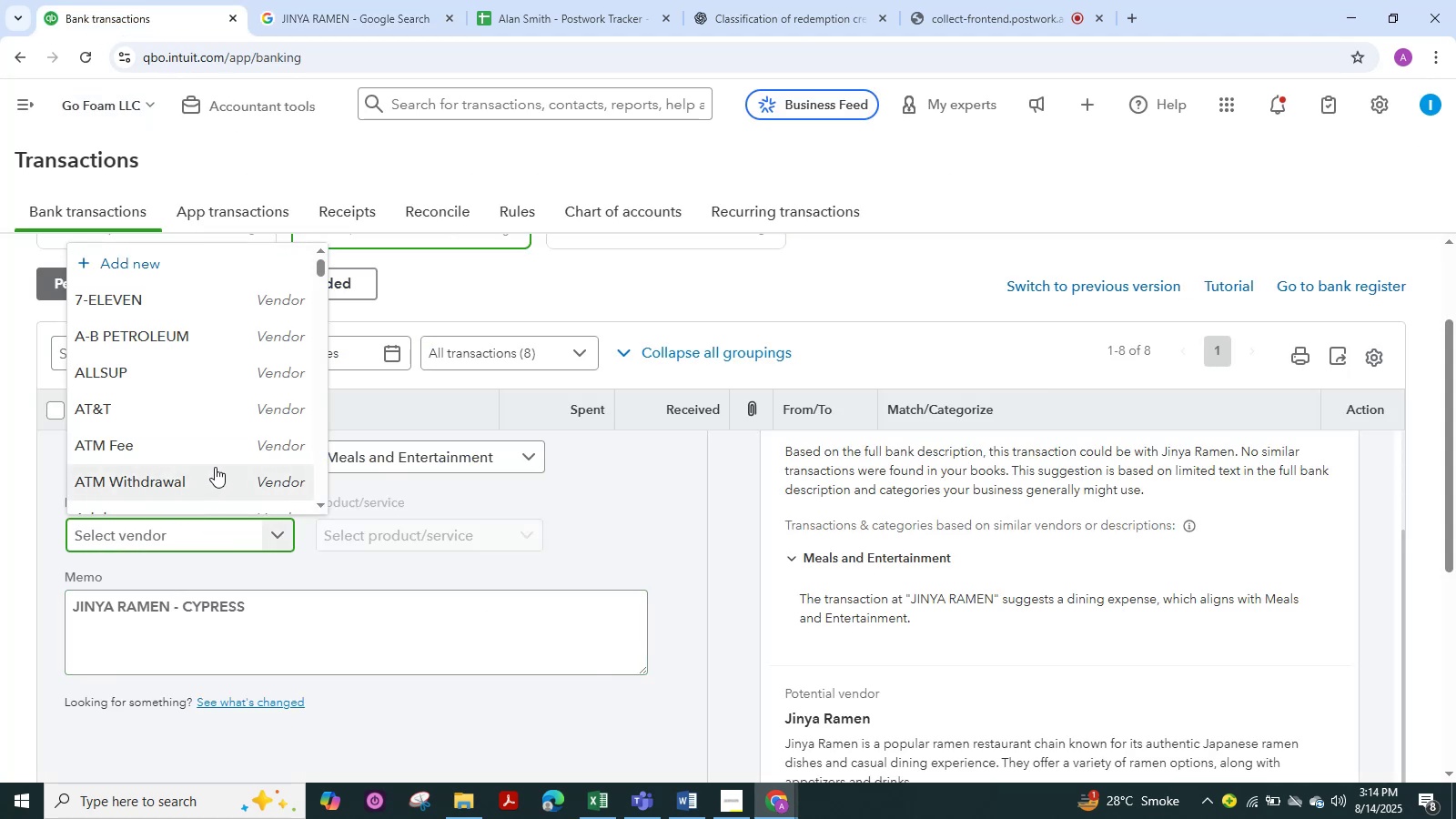 
key(Control+ControlLeft)
 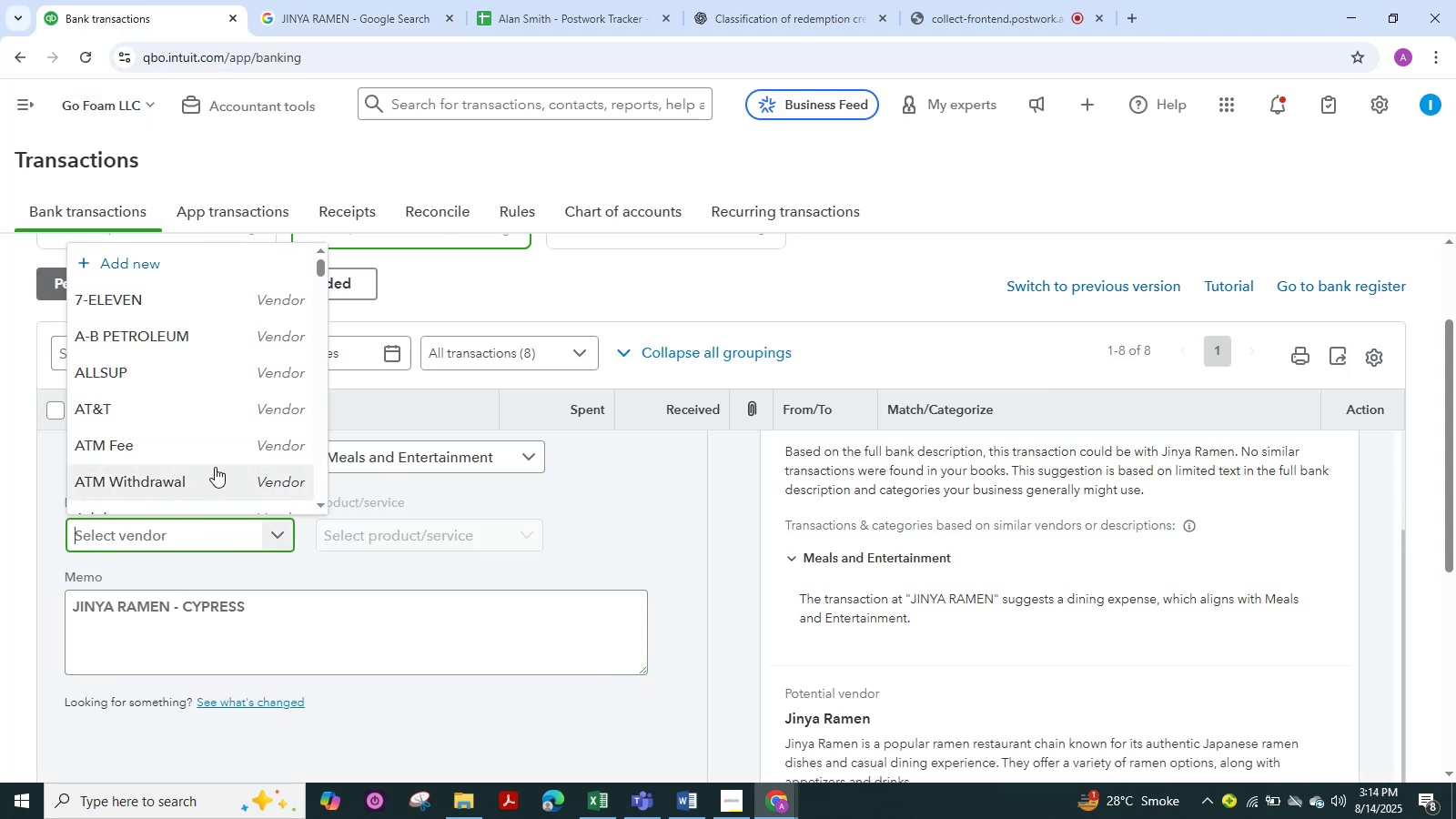 
key(Control+V)
 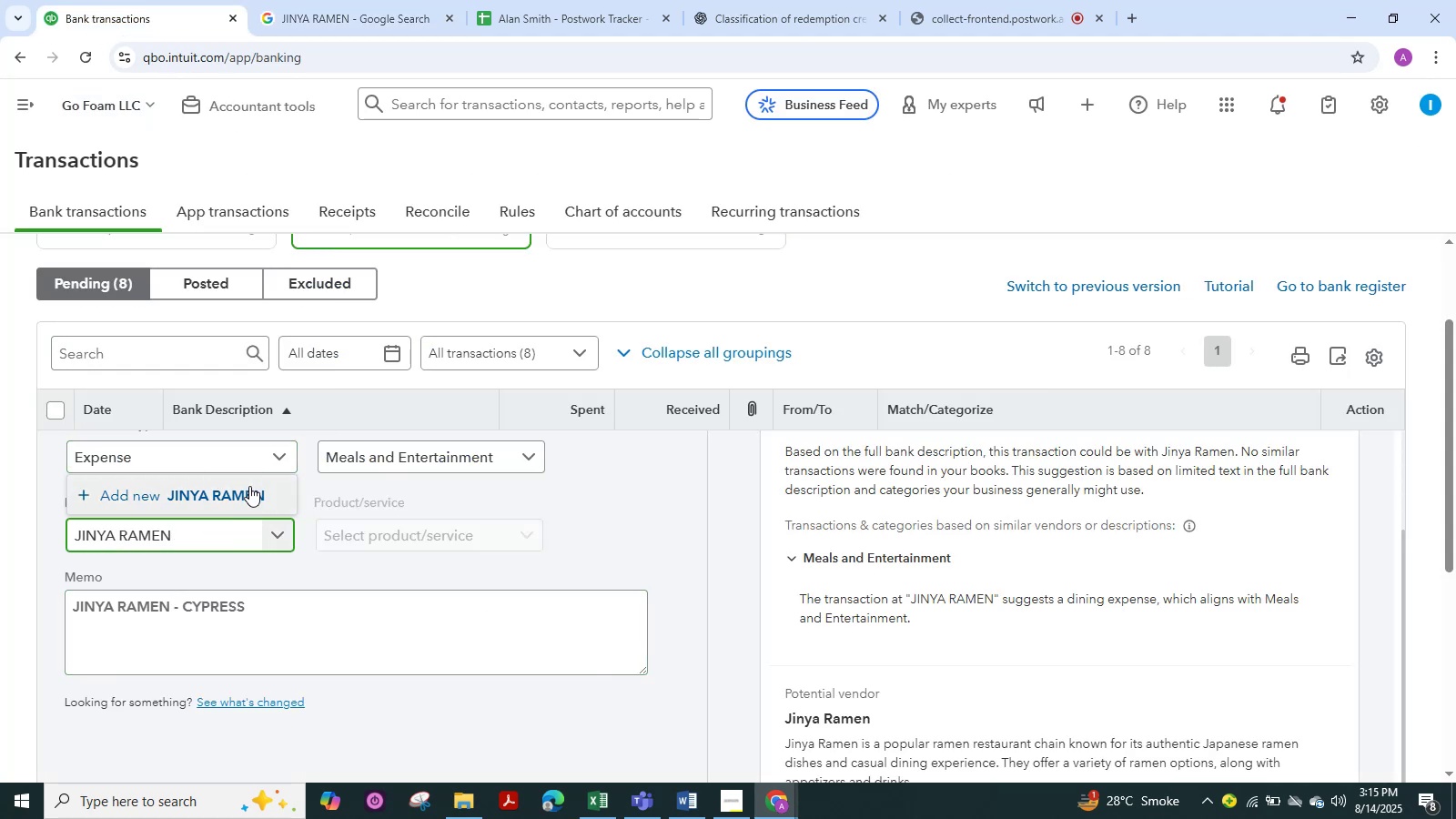 
wait(5.45)
 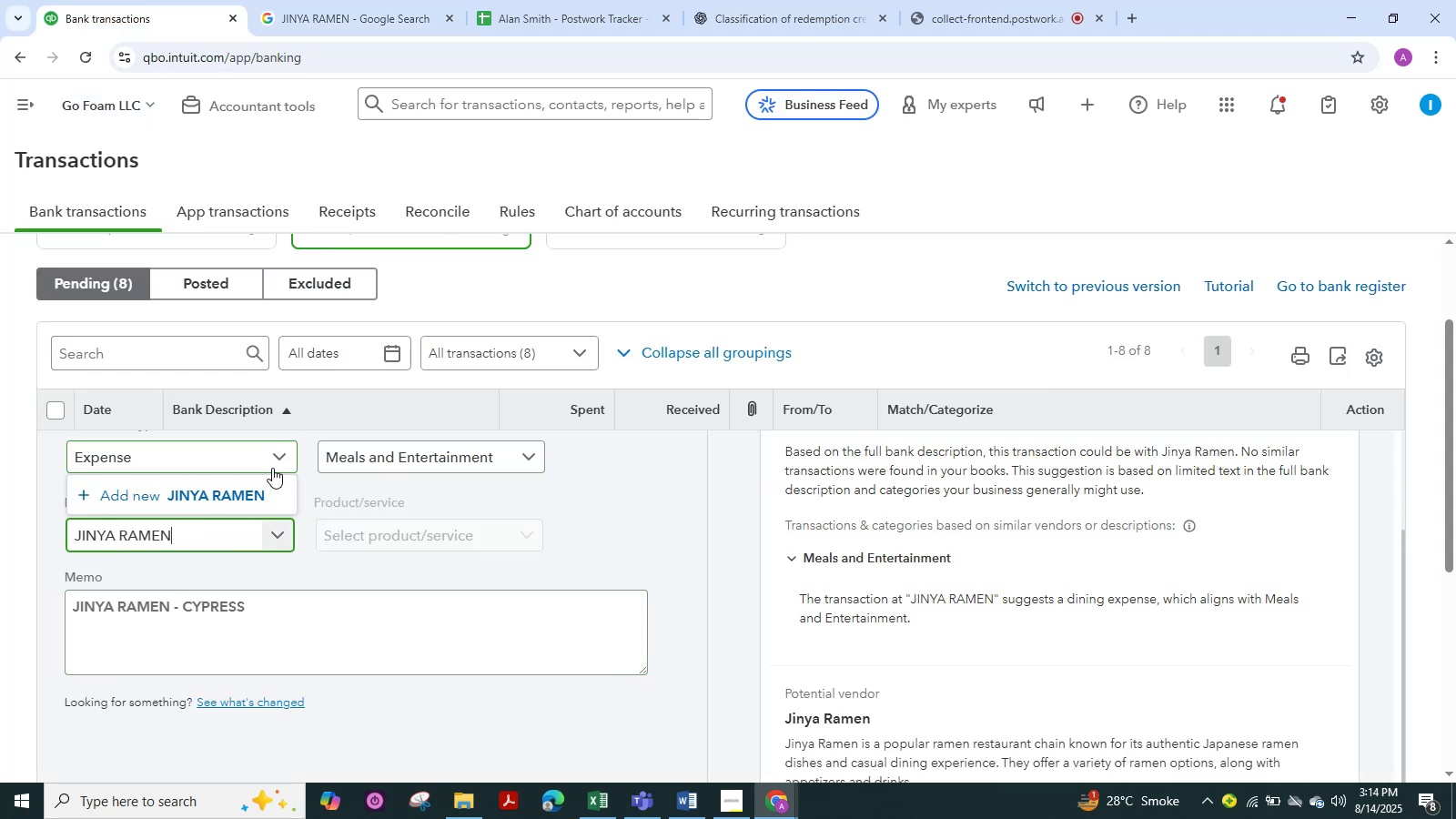 
left_click([246, 499])
 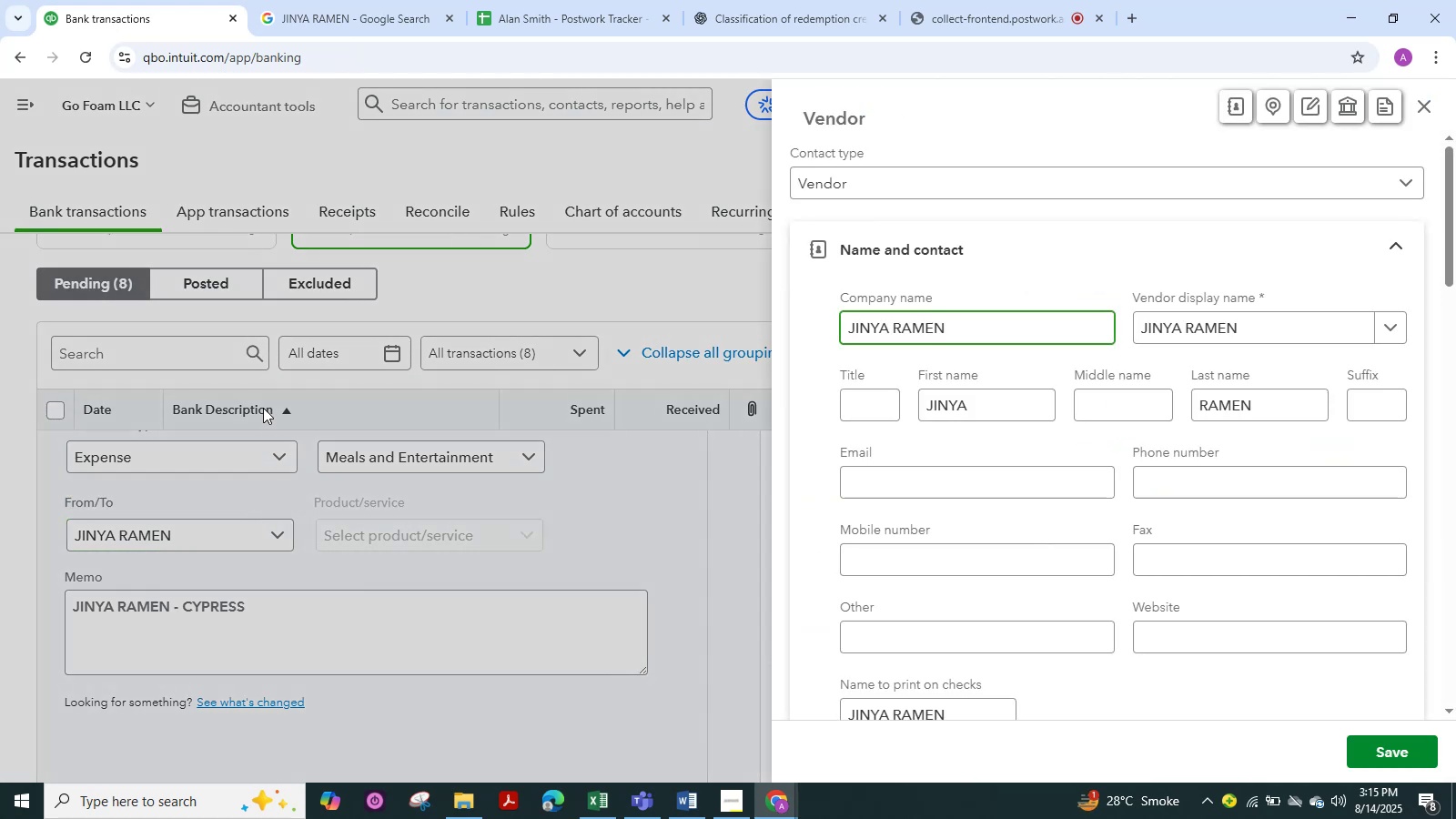 
wait(8.67)
 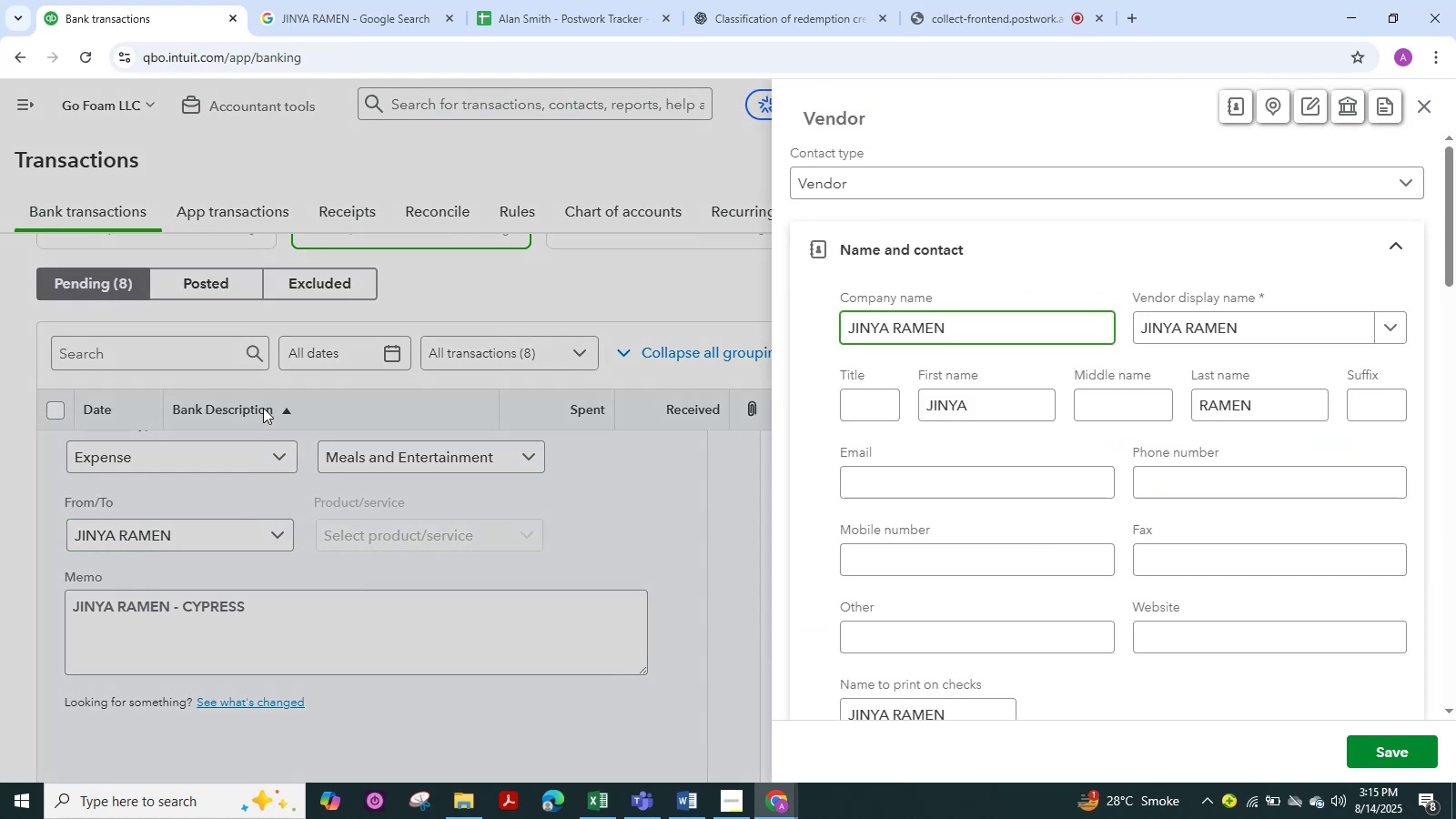 
left_click([1400, 739])
 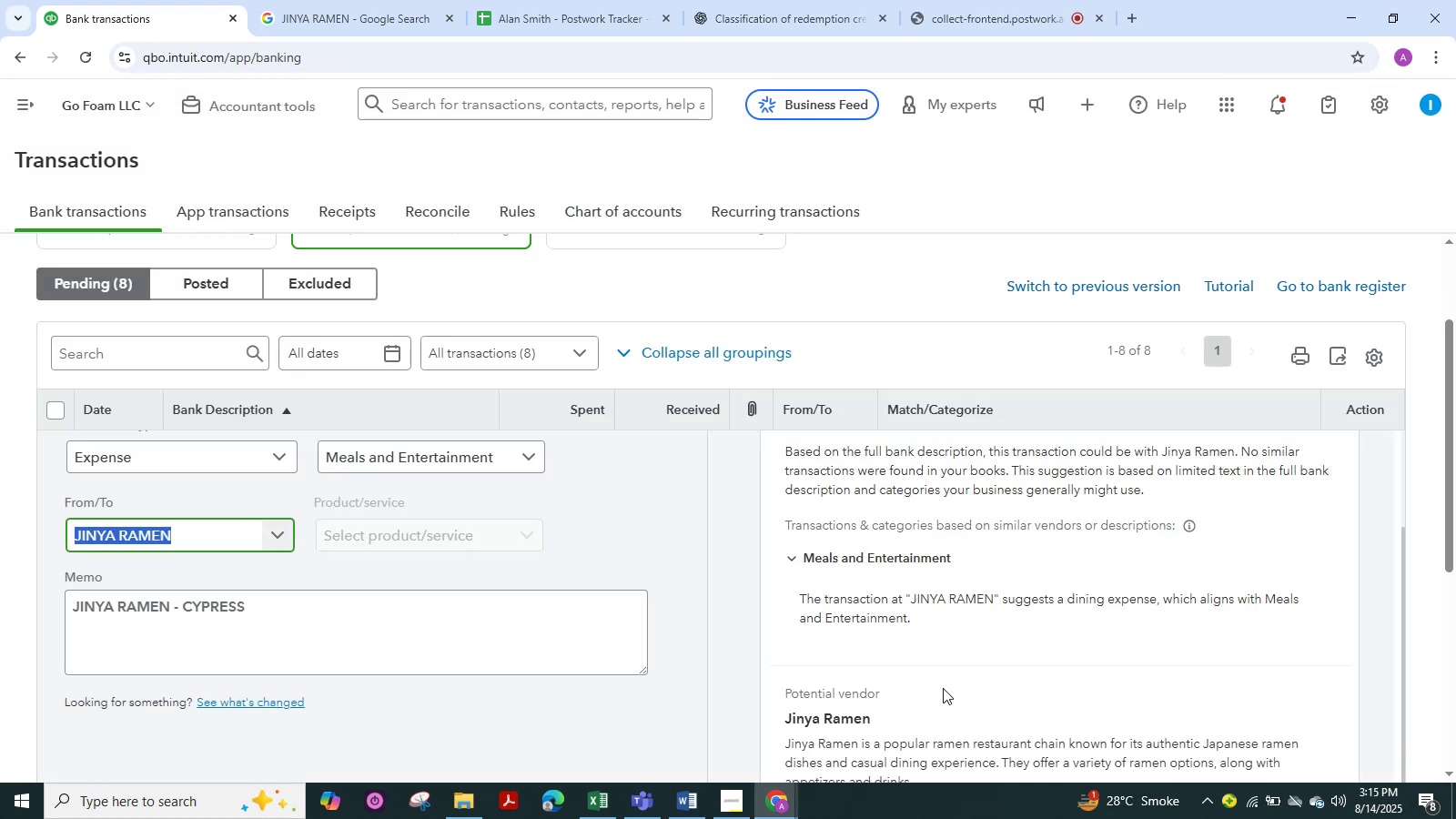 
scroll: coordinate [649, 719], scroll_direction: down, amount: 3.0
 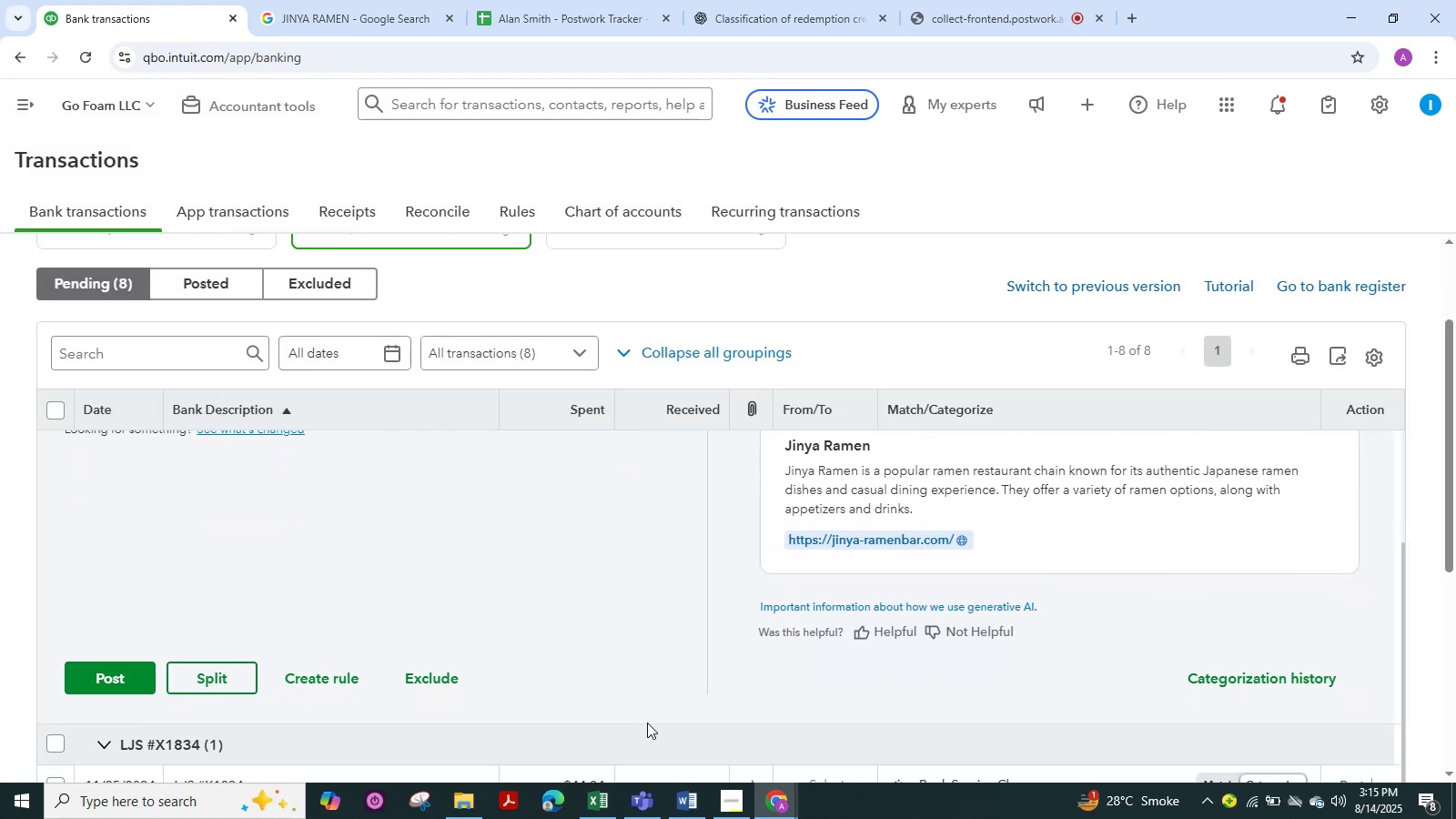 
scroll: coordinate [647, 723], scroll_direction: up, amount: 4.0
 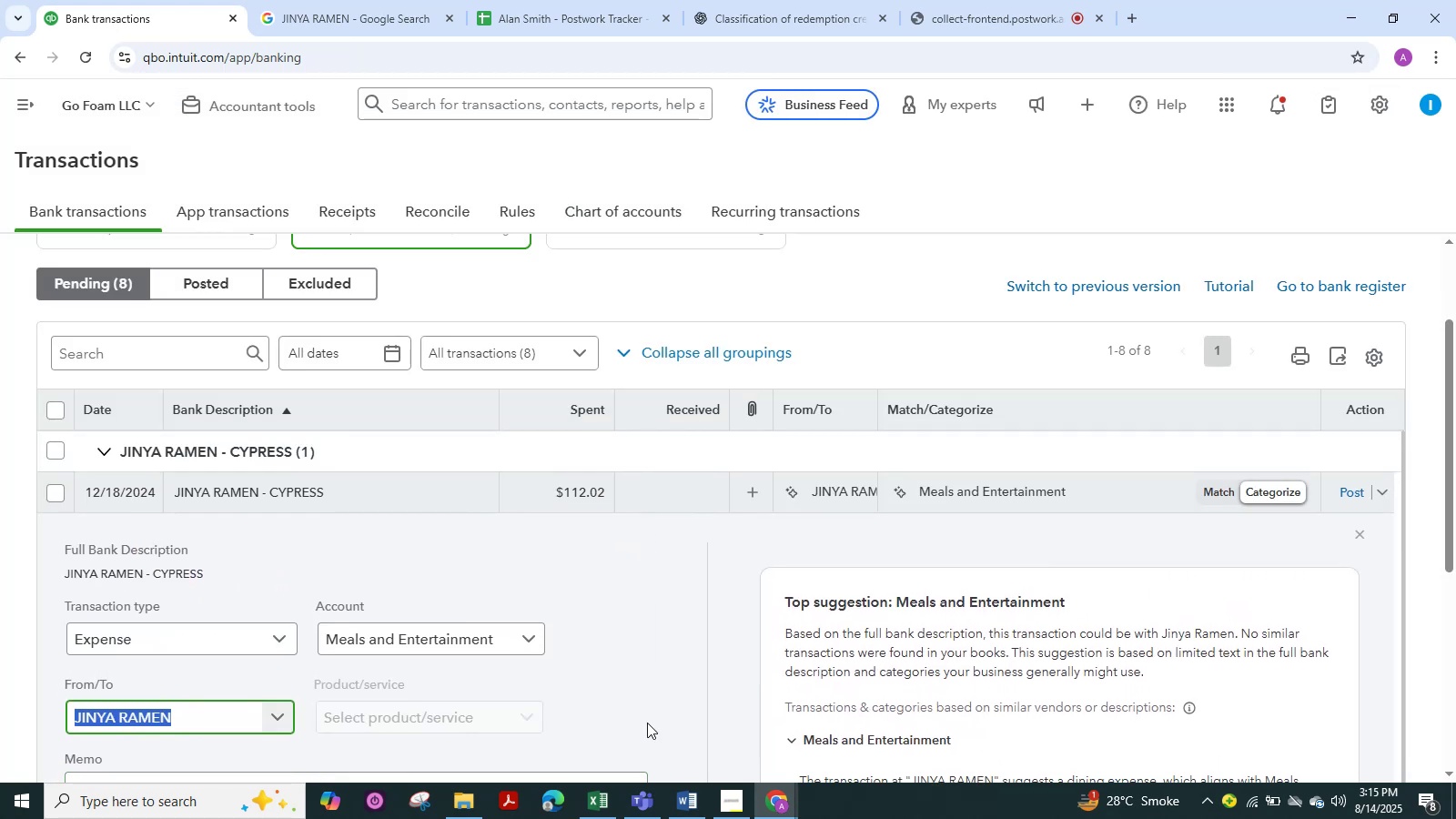 
scroll: coordinate [647, 723], scroll_direction: down, amount: 8.0
 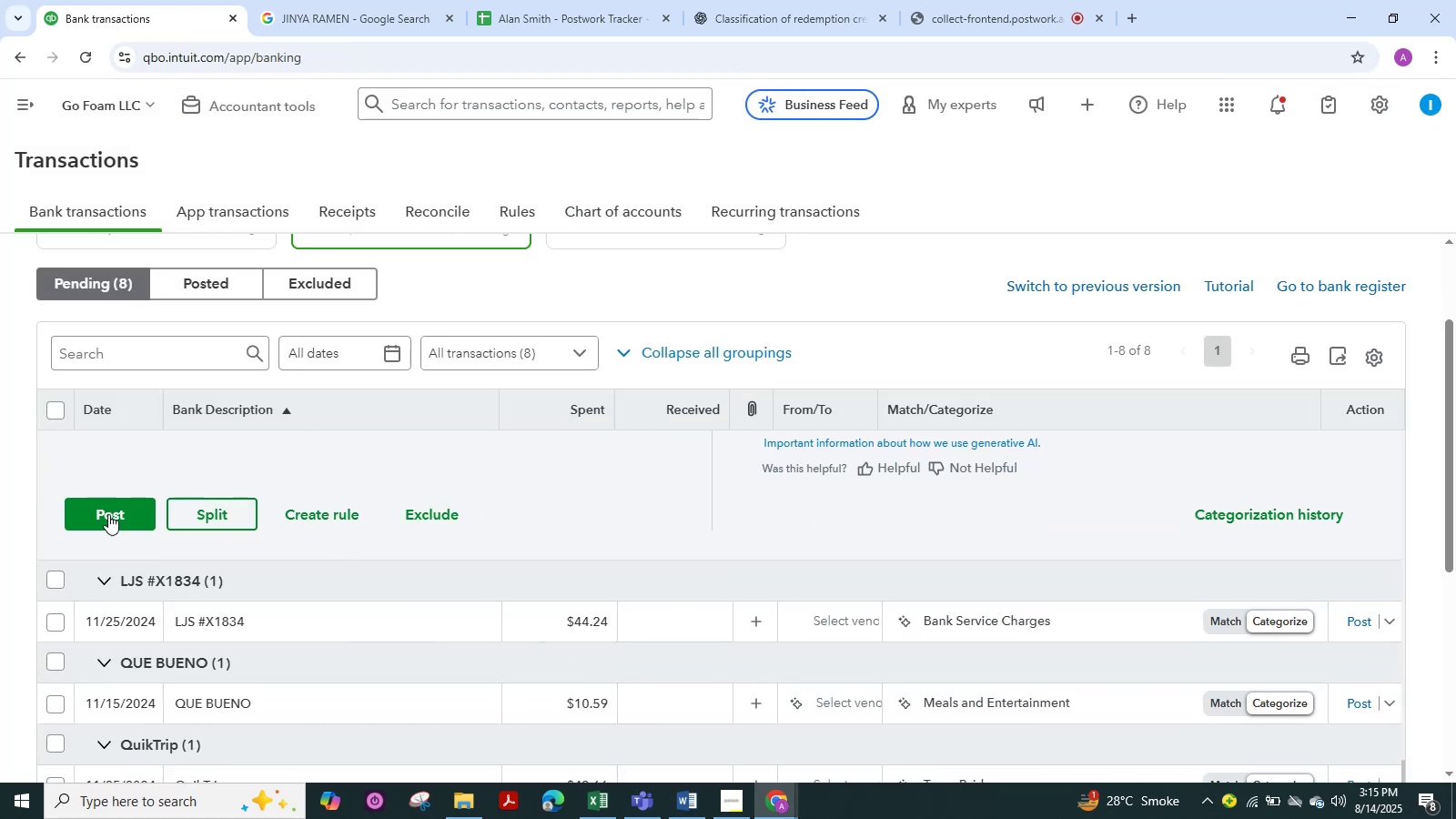 
left_click([108, 517])
 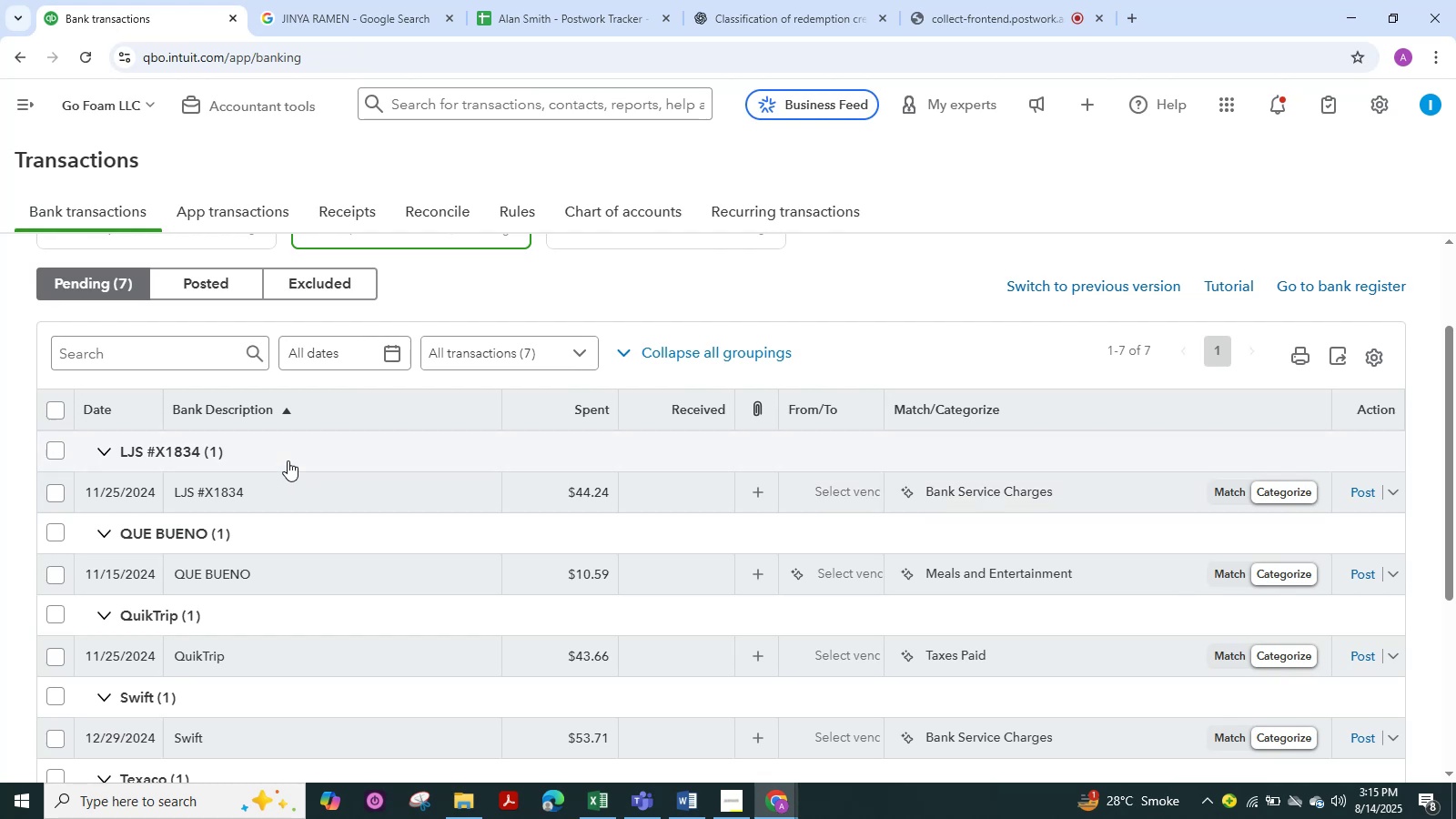 
wait(17.68)
 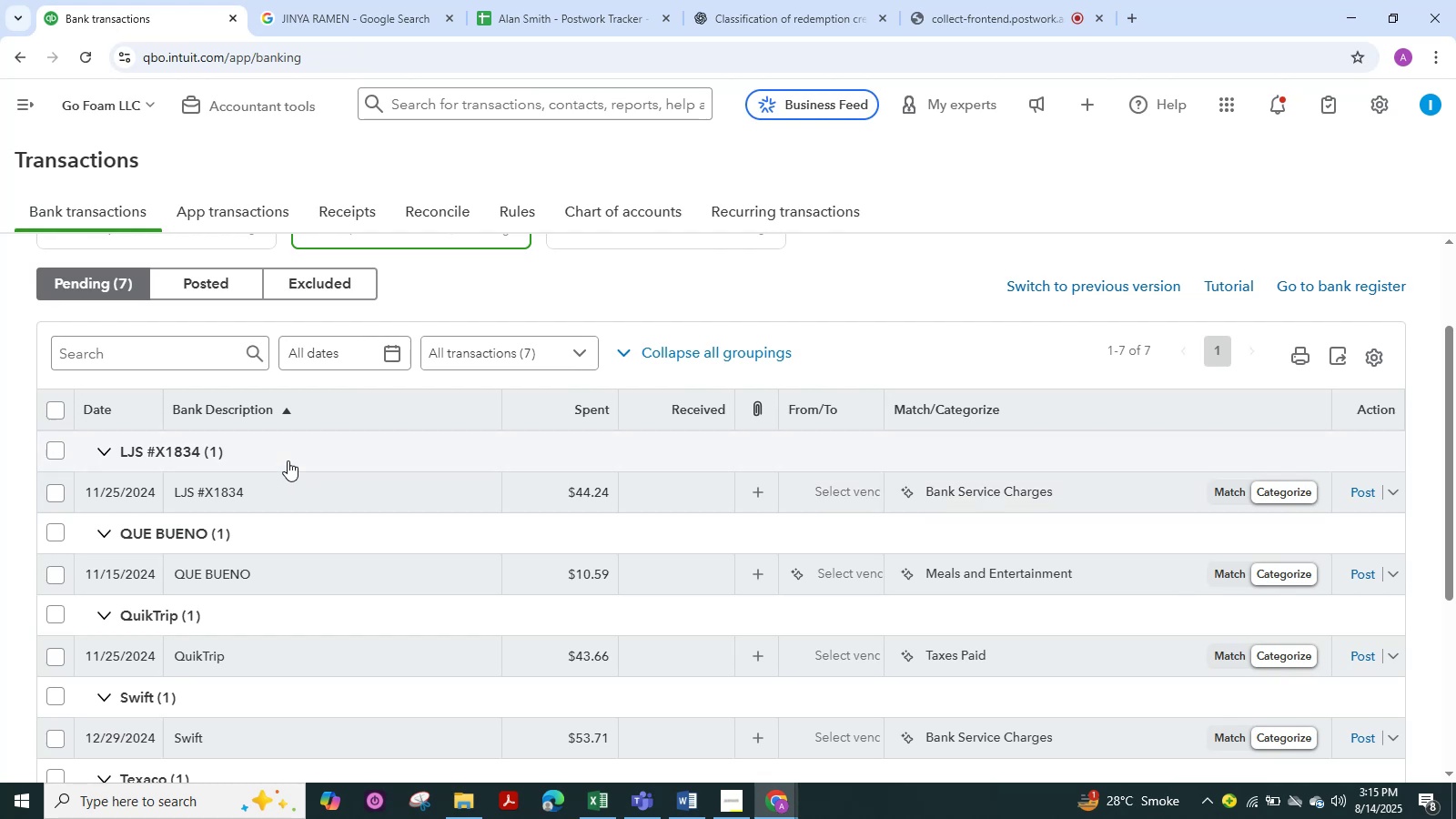 
left_click([262, 492])
 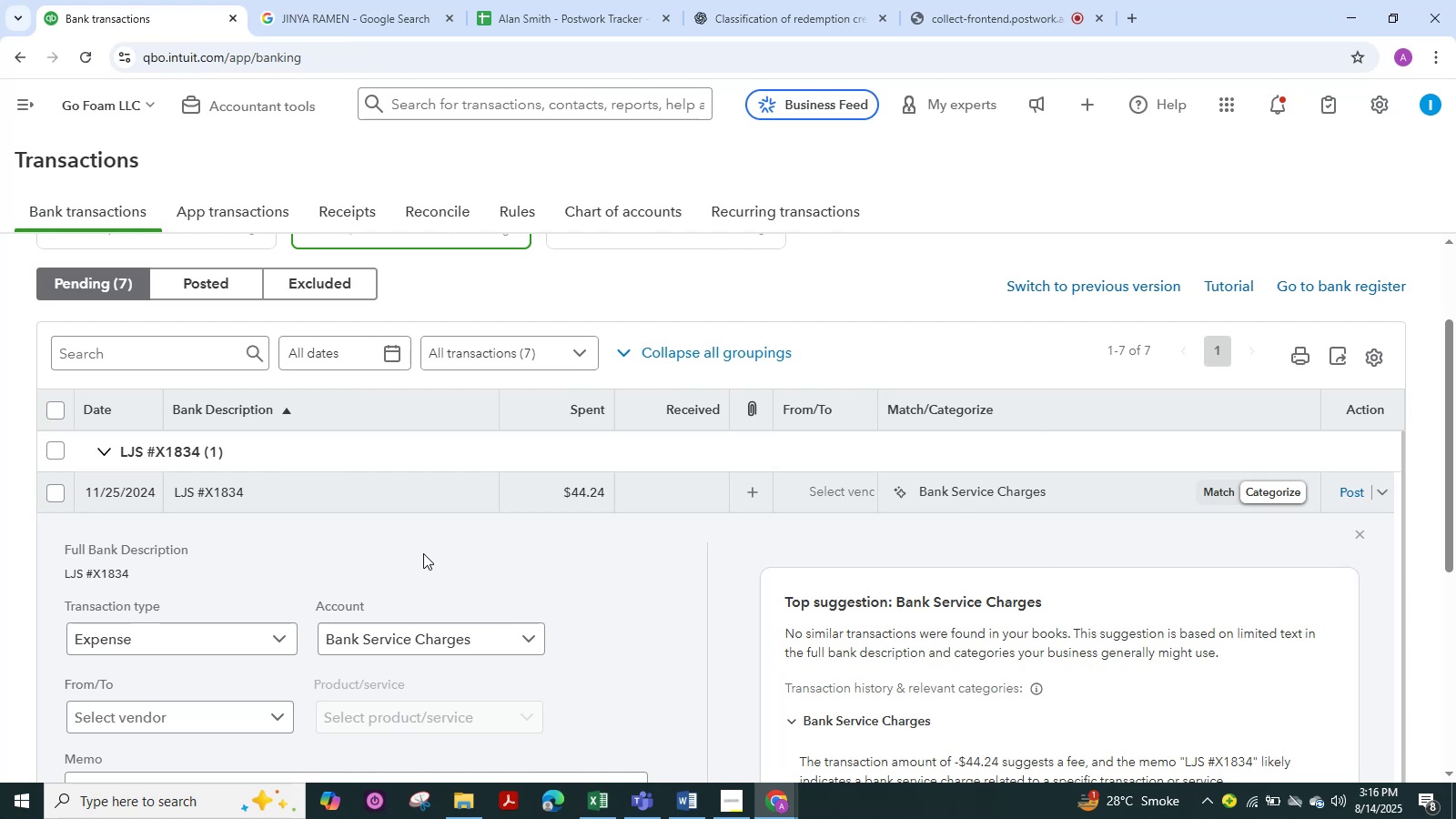 
wait(66.81)
 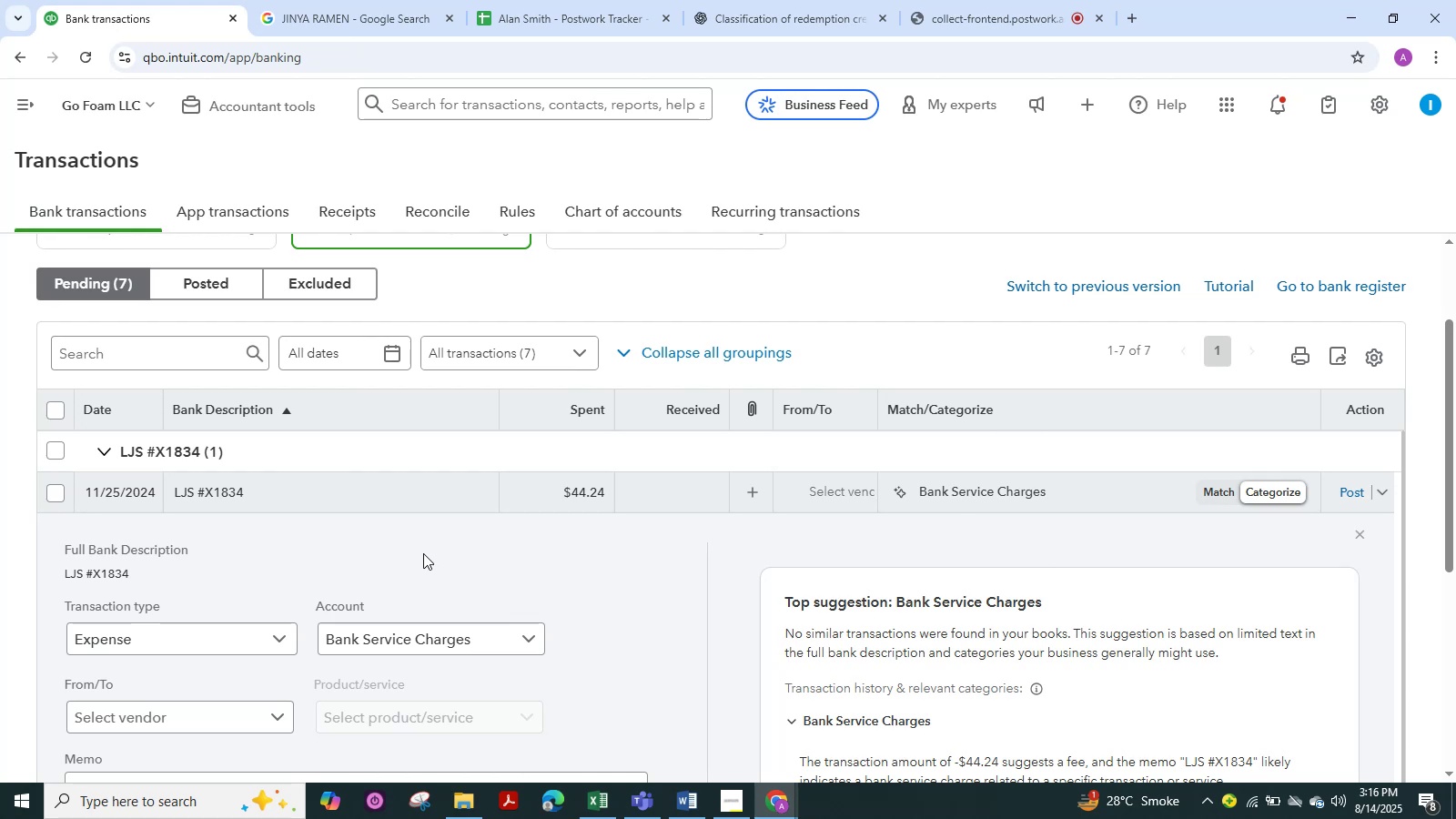 
left_click([996, 11])
 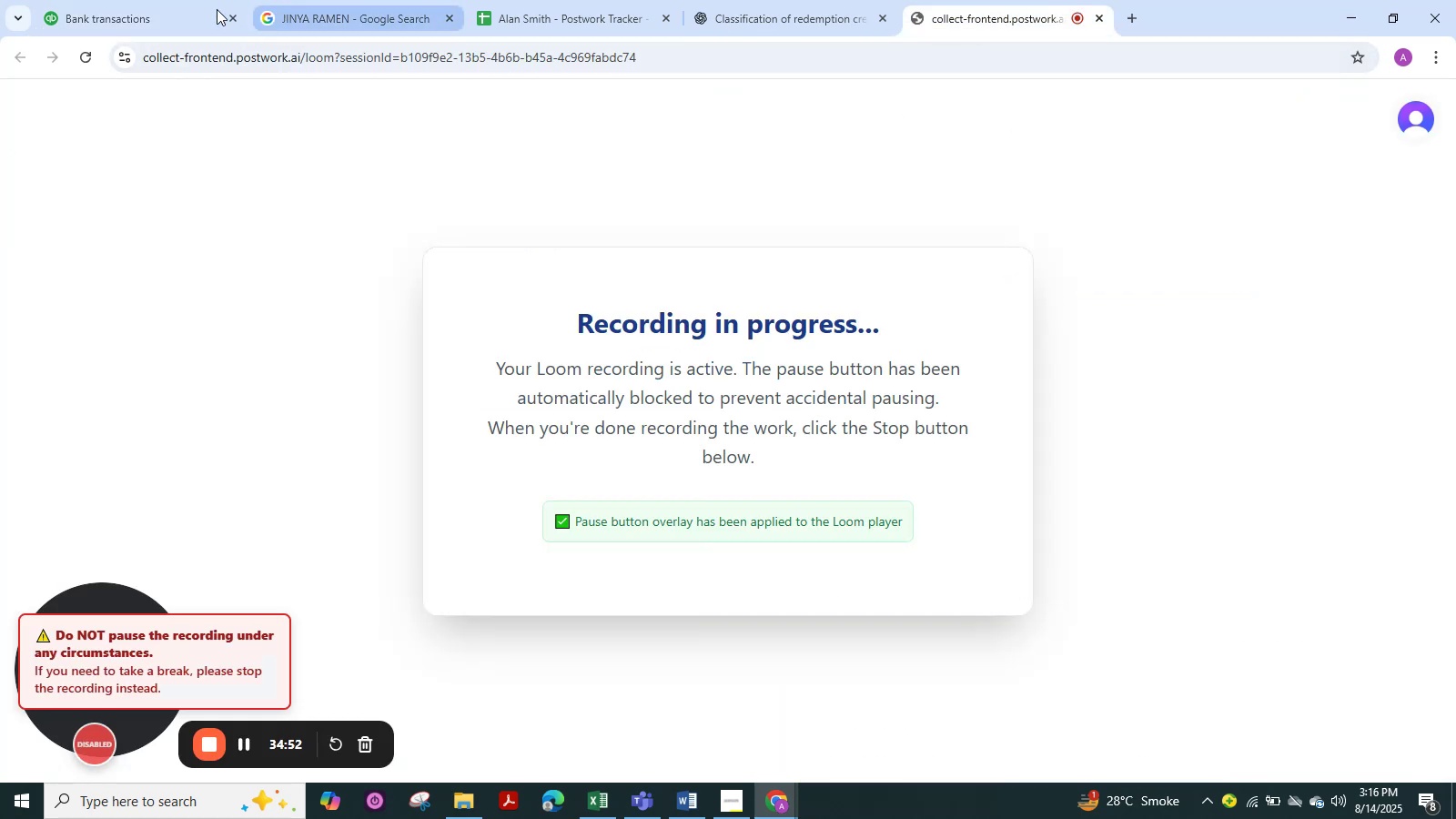 
left_click([162, 9])
 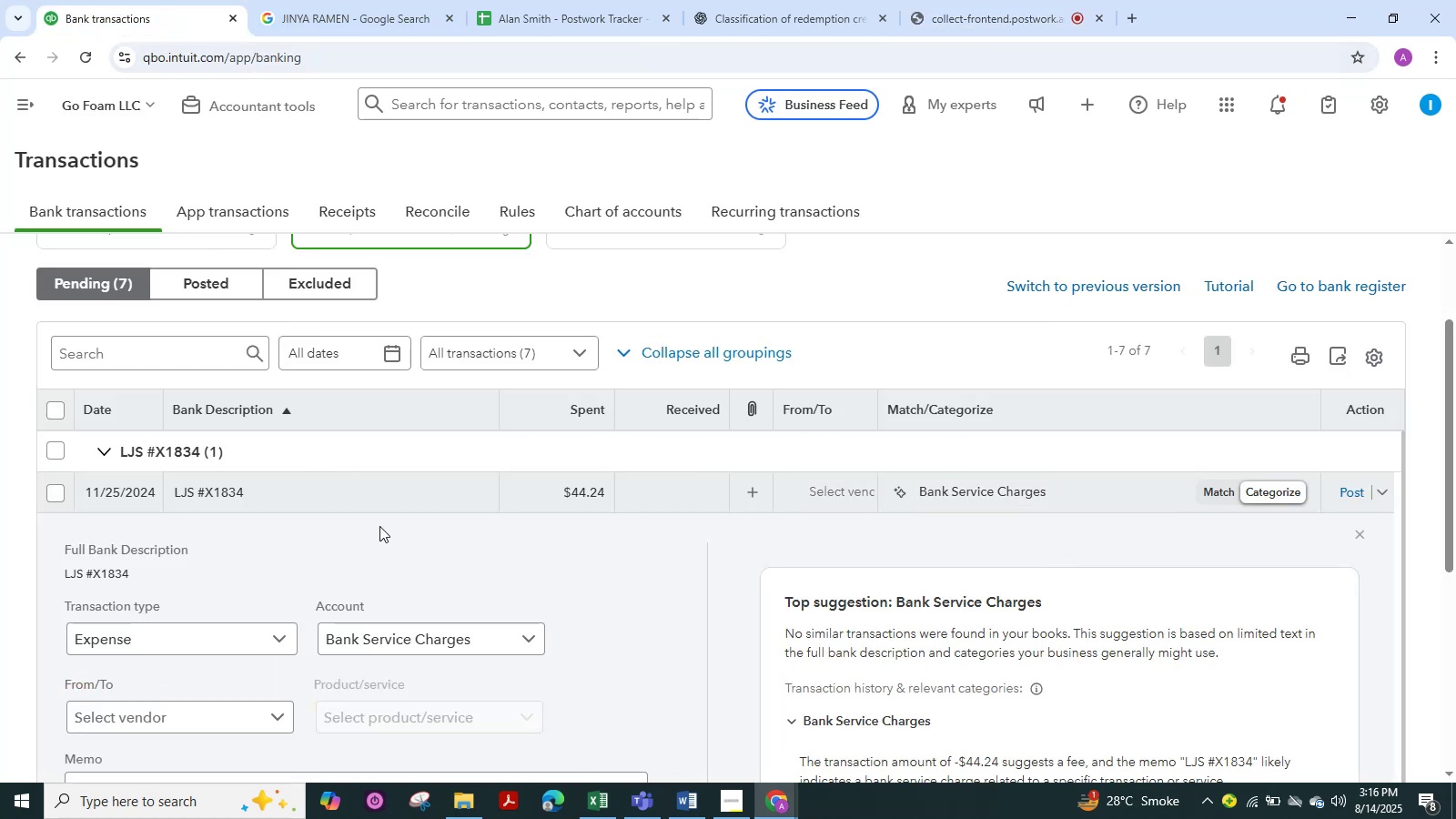 
wait(6.4)
 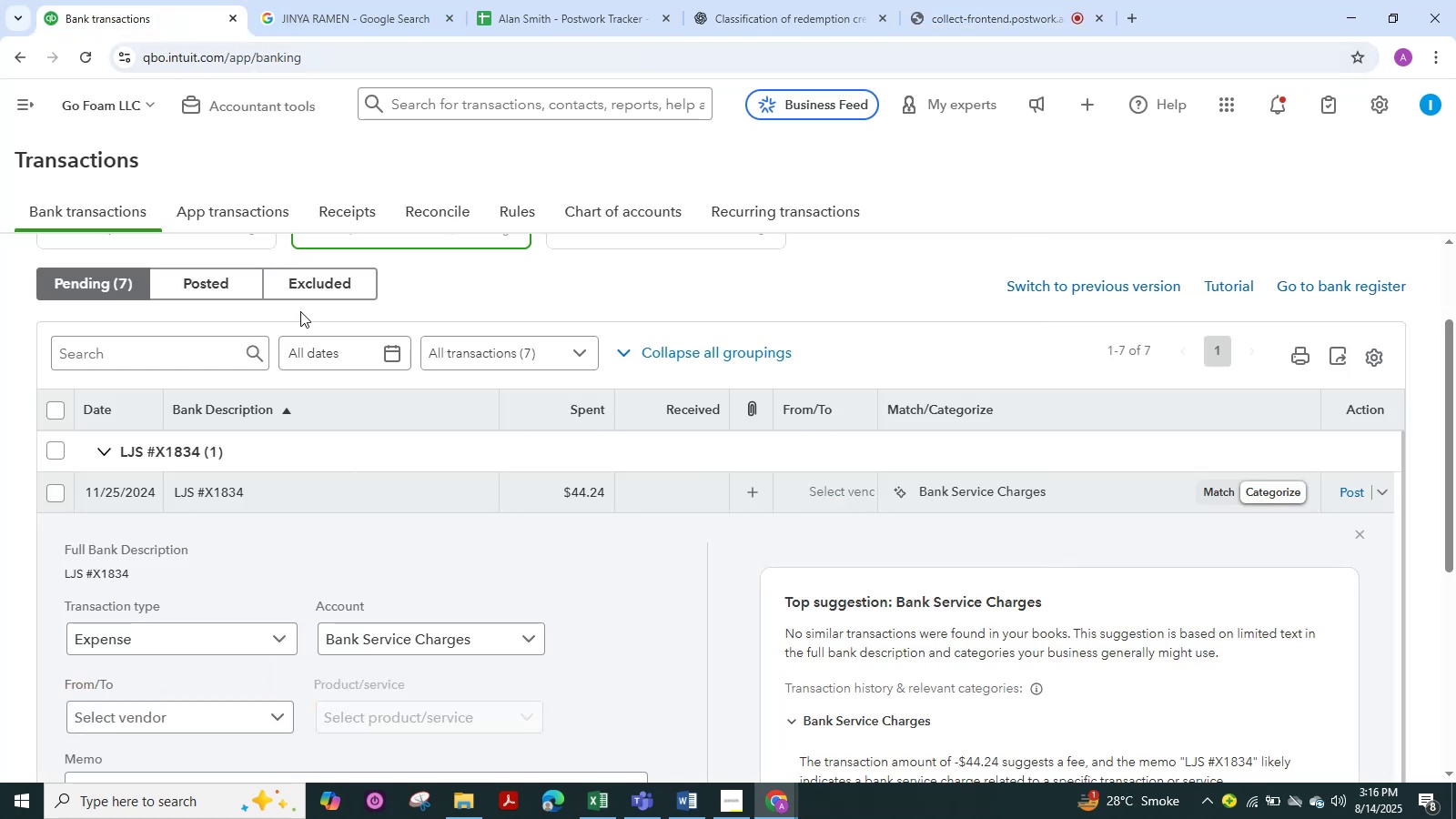 
left_click([1001, 21])
 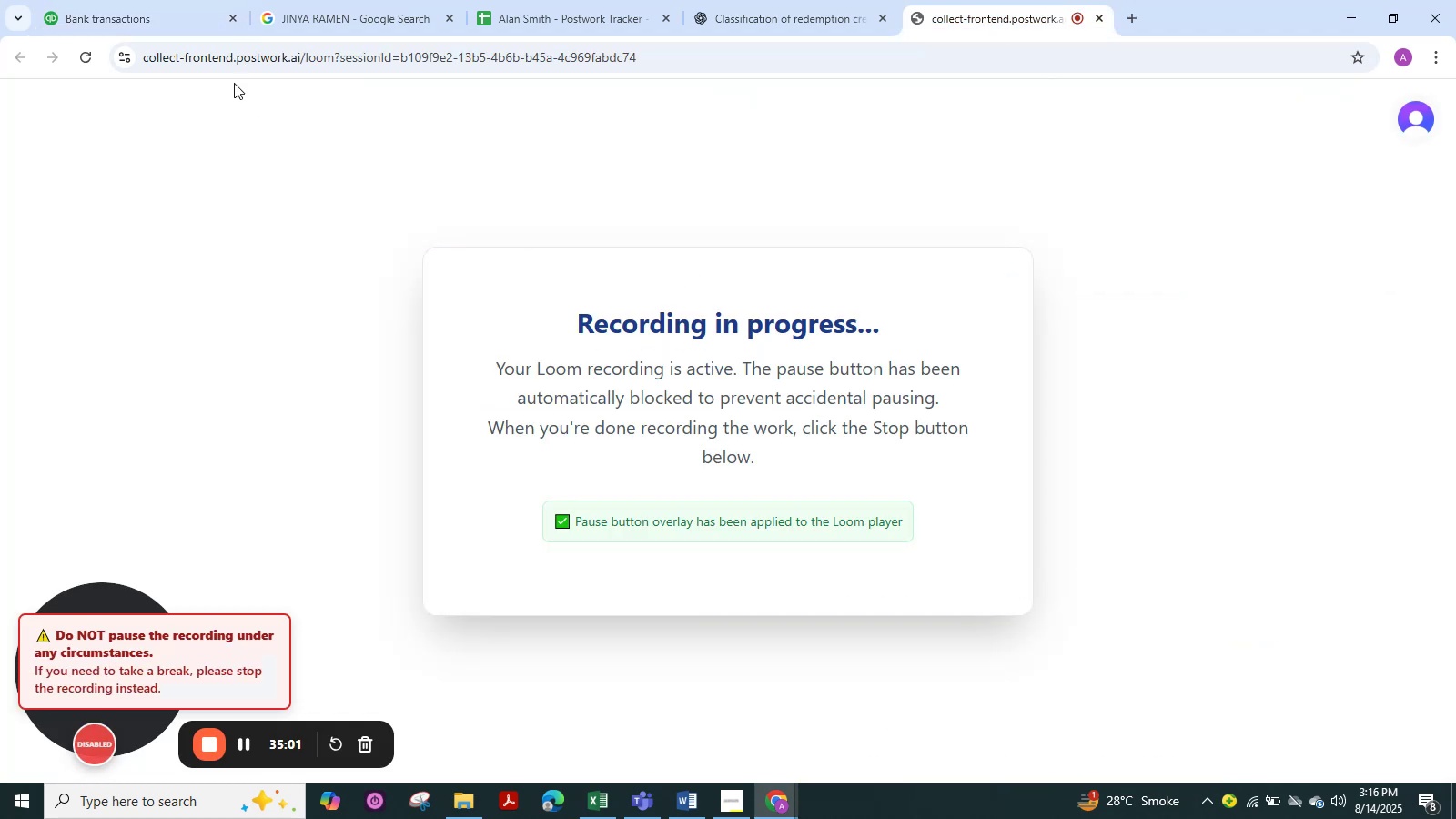 
left_click([161, 5])
 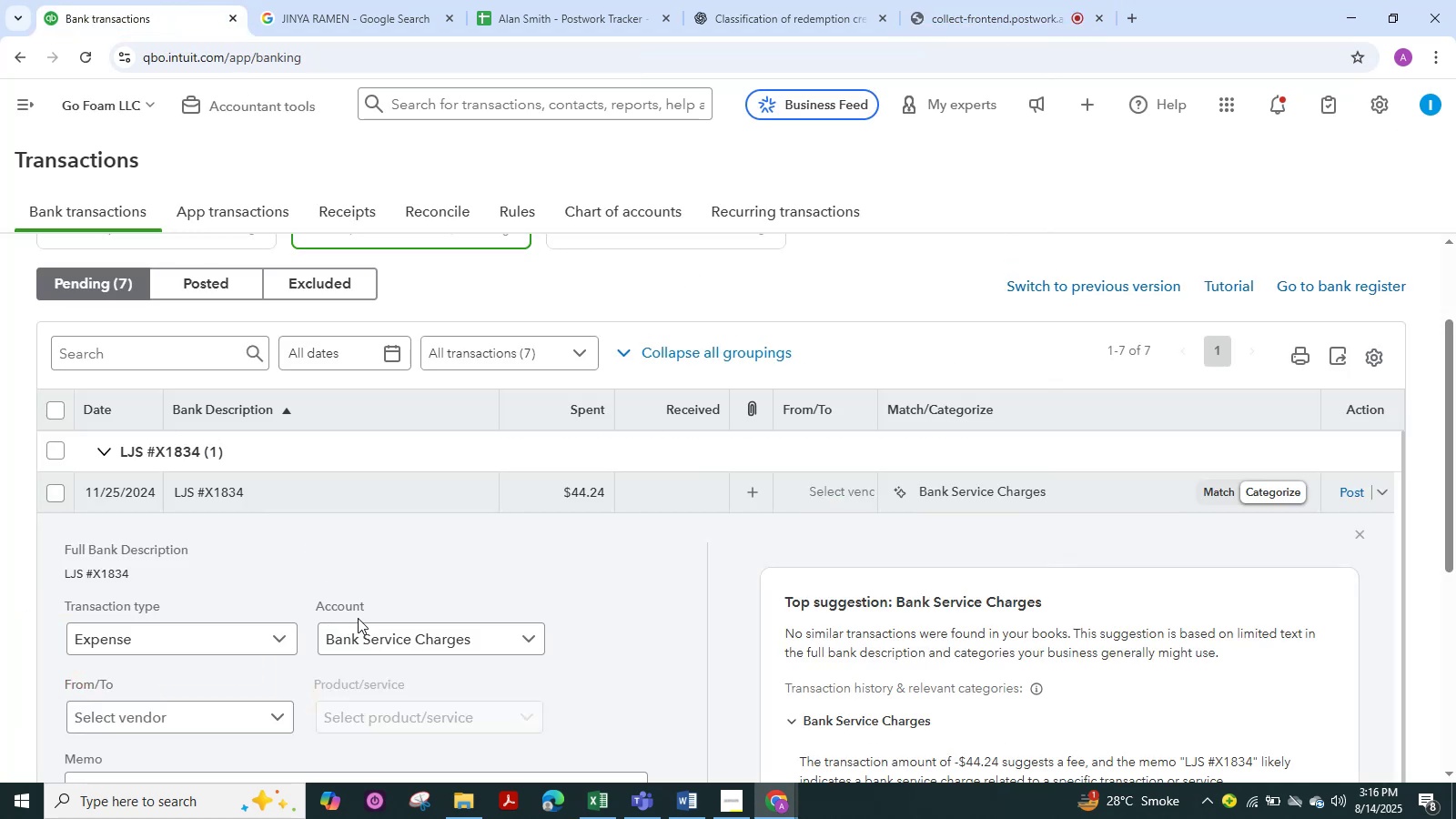 
scroll: coordinate [380, 591], scroll_direction: down, amount: 1.0
 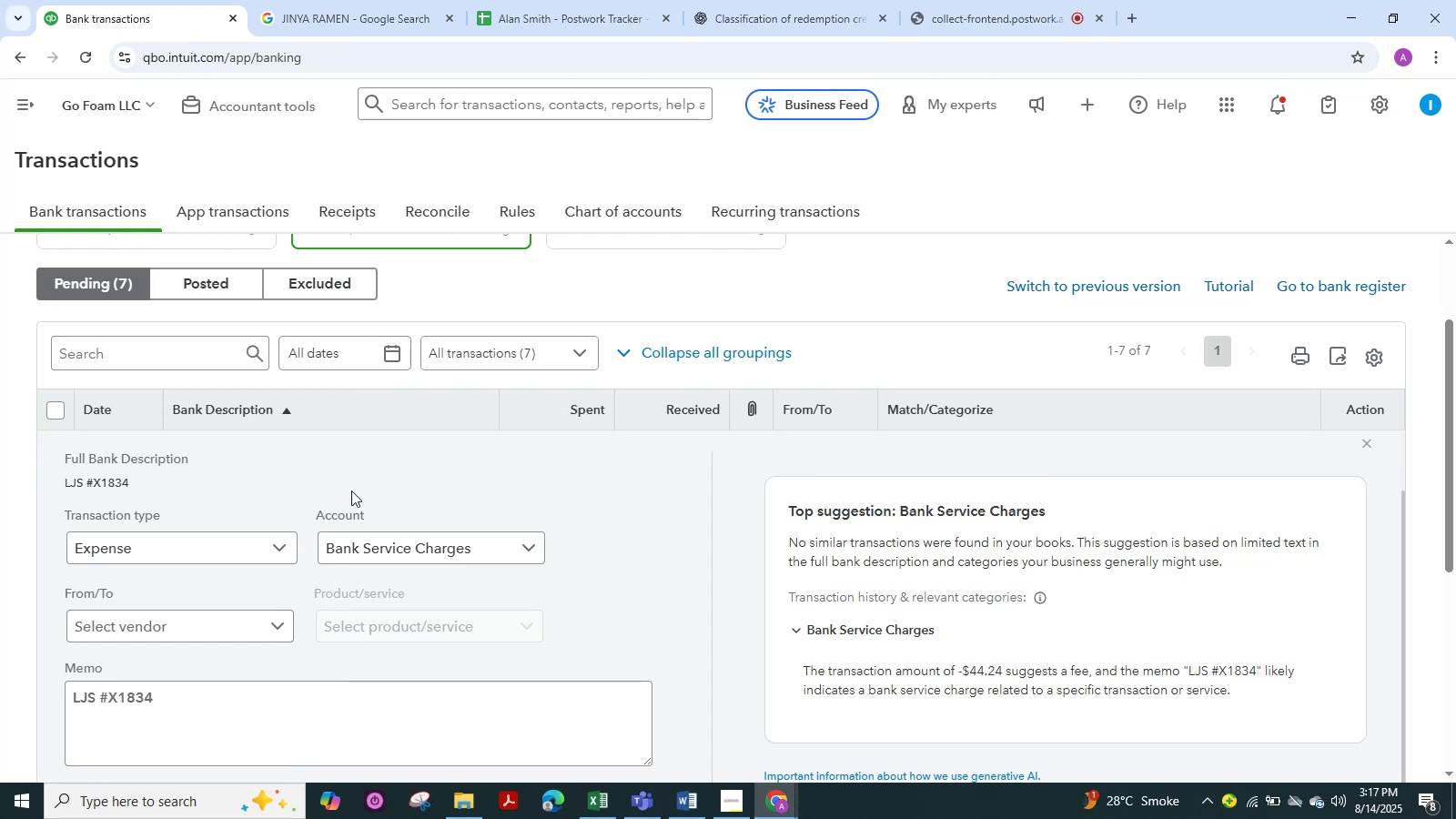 
wait(19.27)
 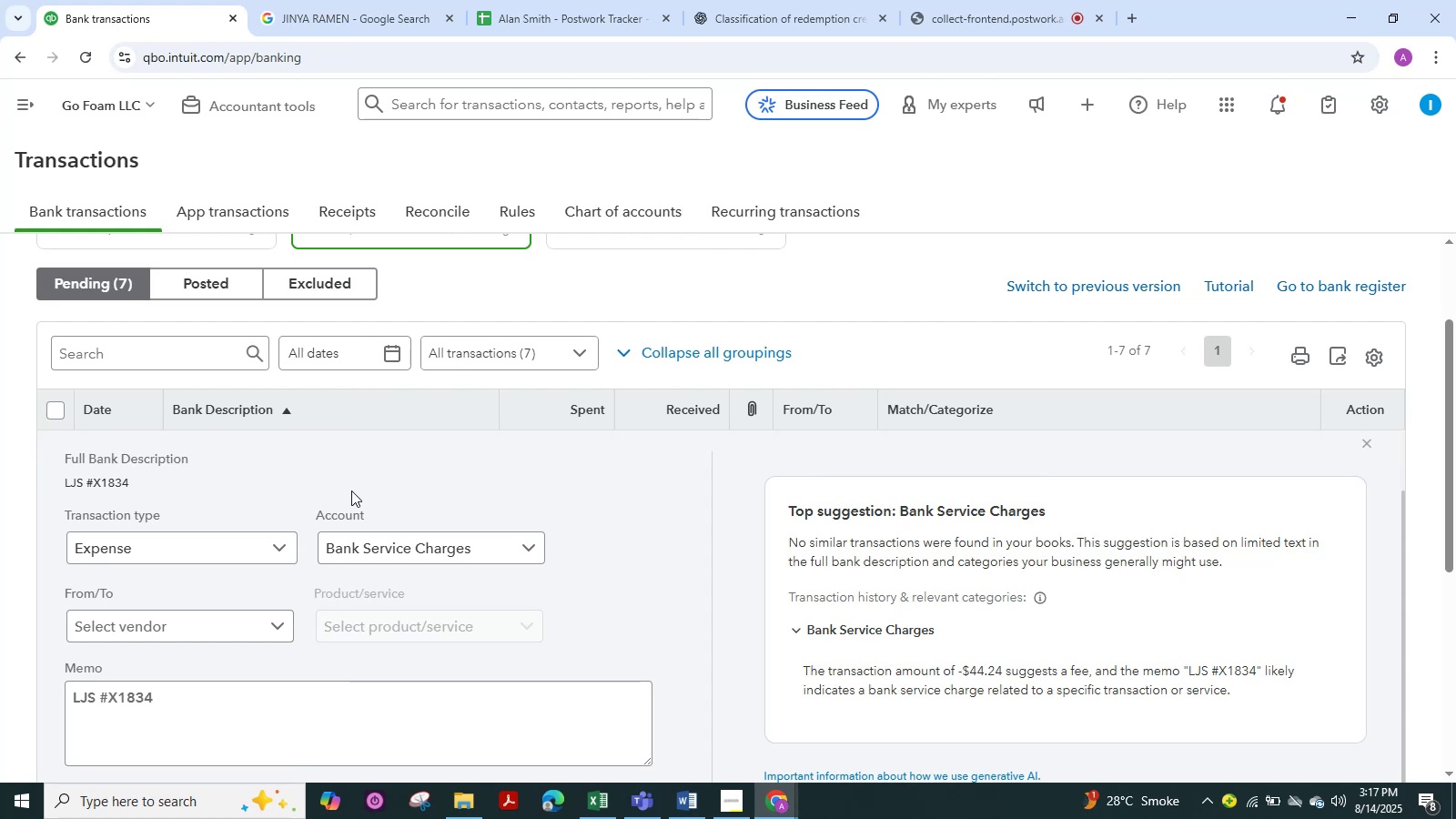 
scroll: coordinate [351, 490], scroll_direction: down, amount: 2.0
 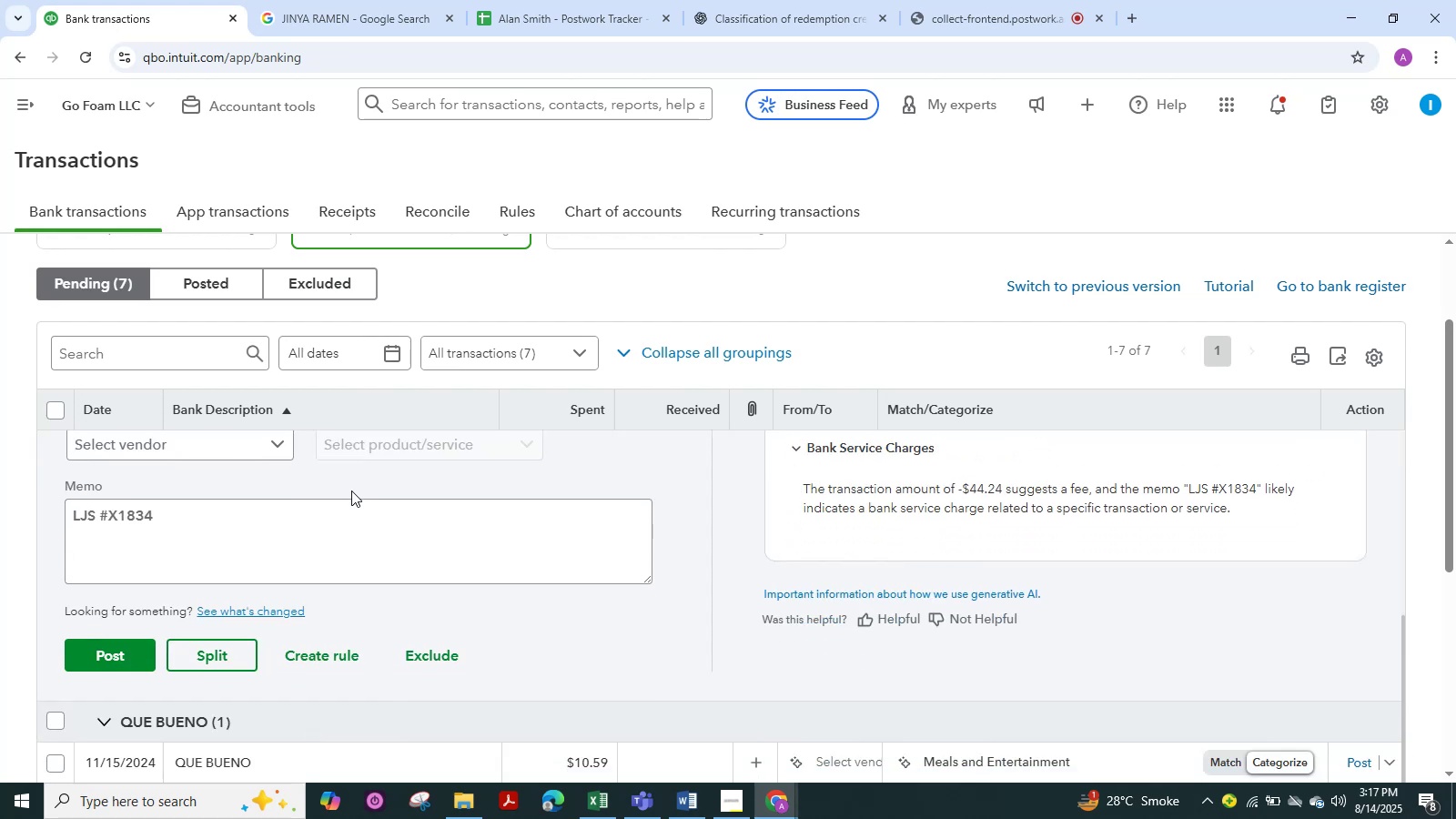 
scroll: coordinate [351, 490], scroll_direction: up, amount: 1.0
 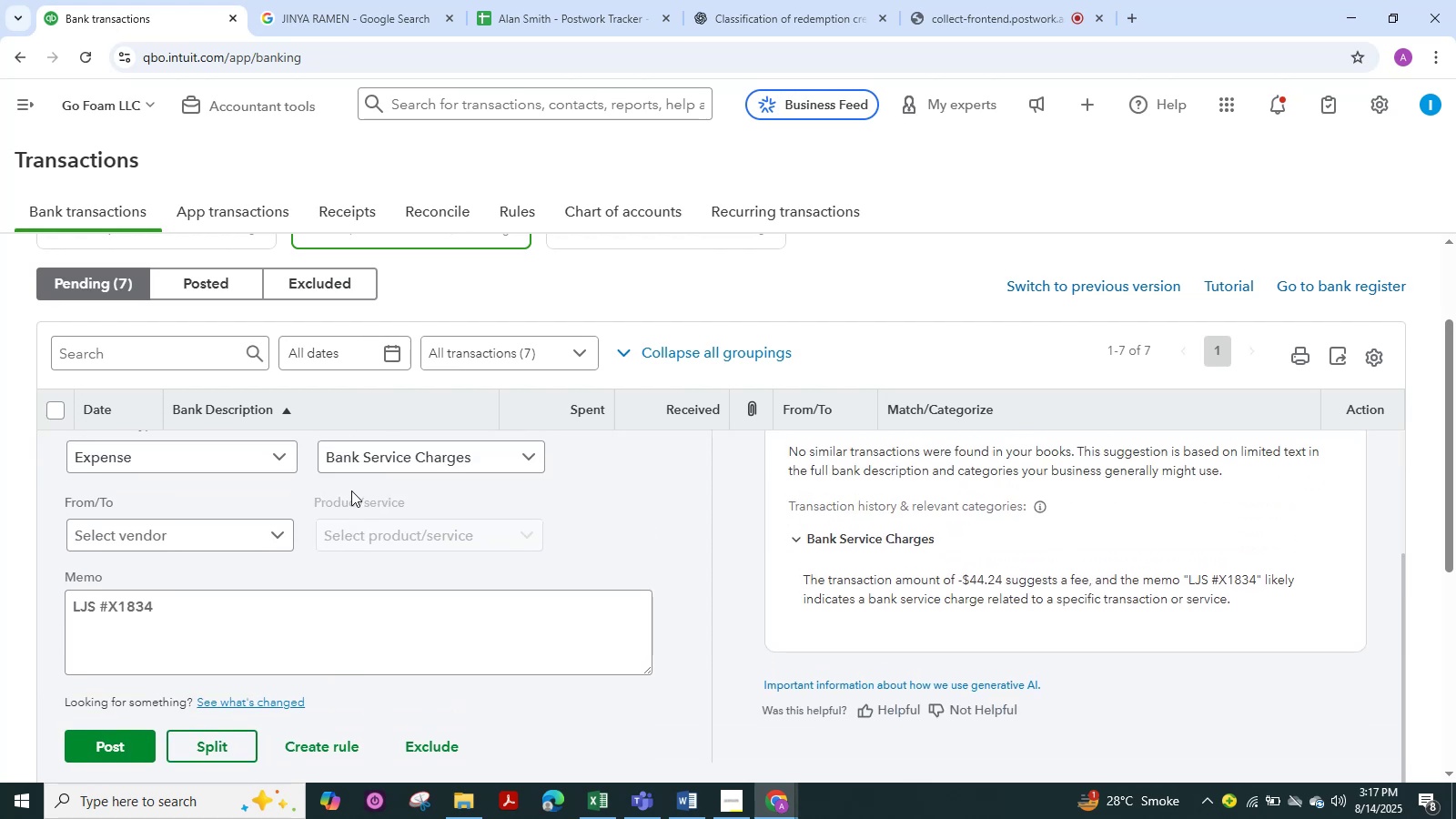 
scroll: coordinate [274, 499], scroll_direction: down, amount: 1.0
 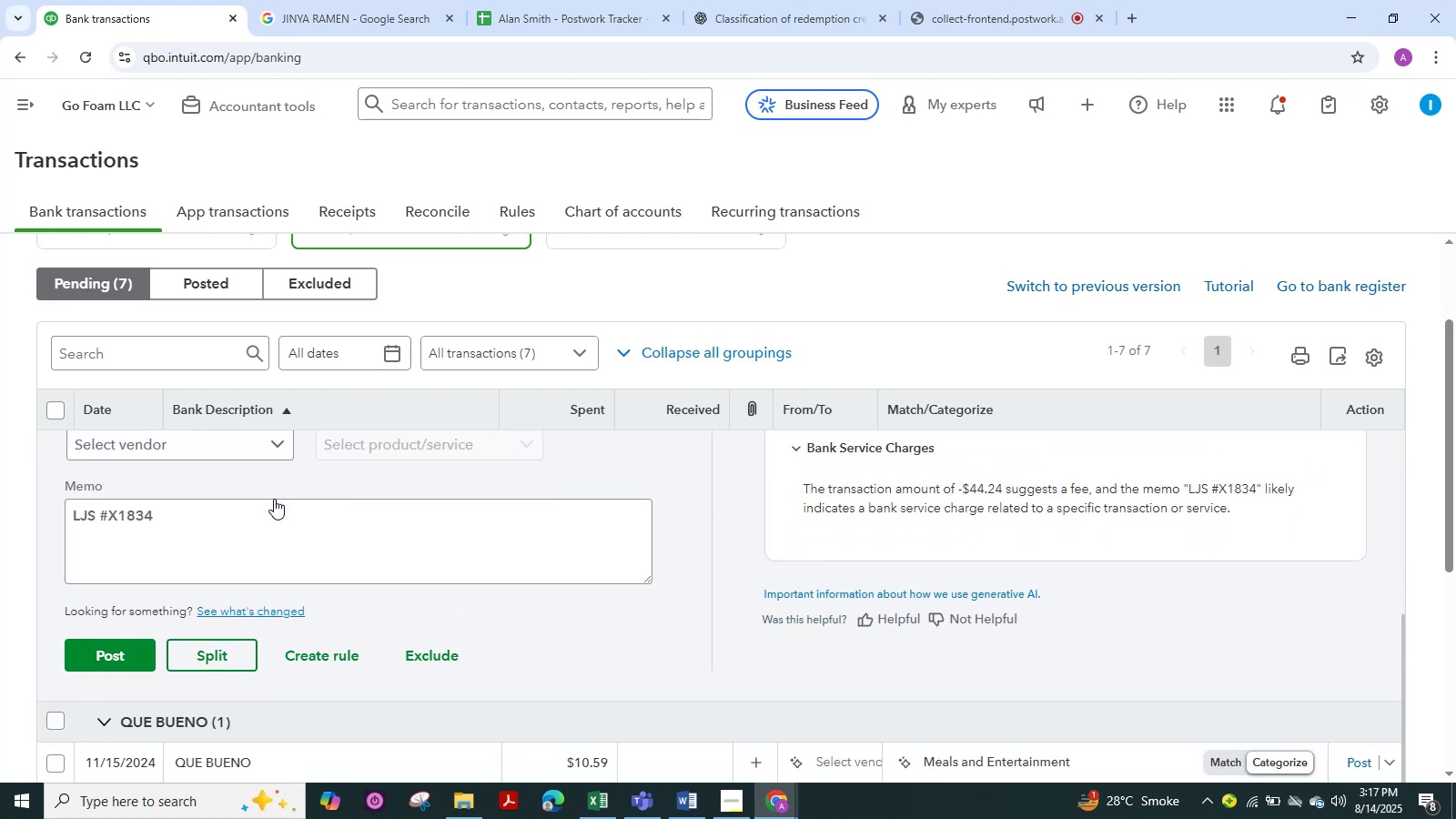 
scroll: coordinate [274, 499], scroll_direction: up, amount: 2.0
 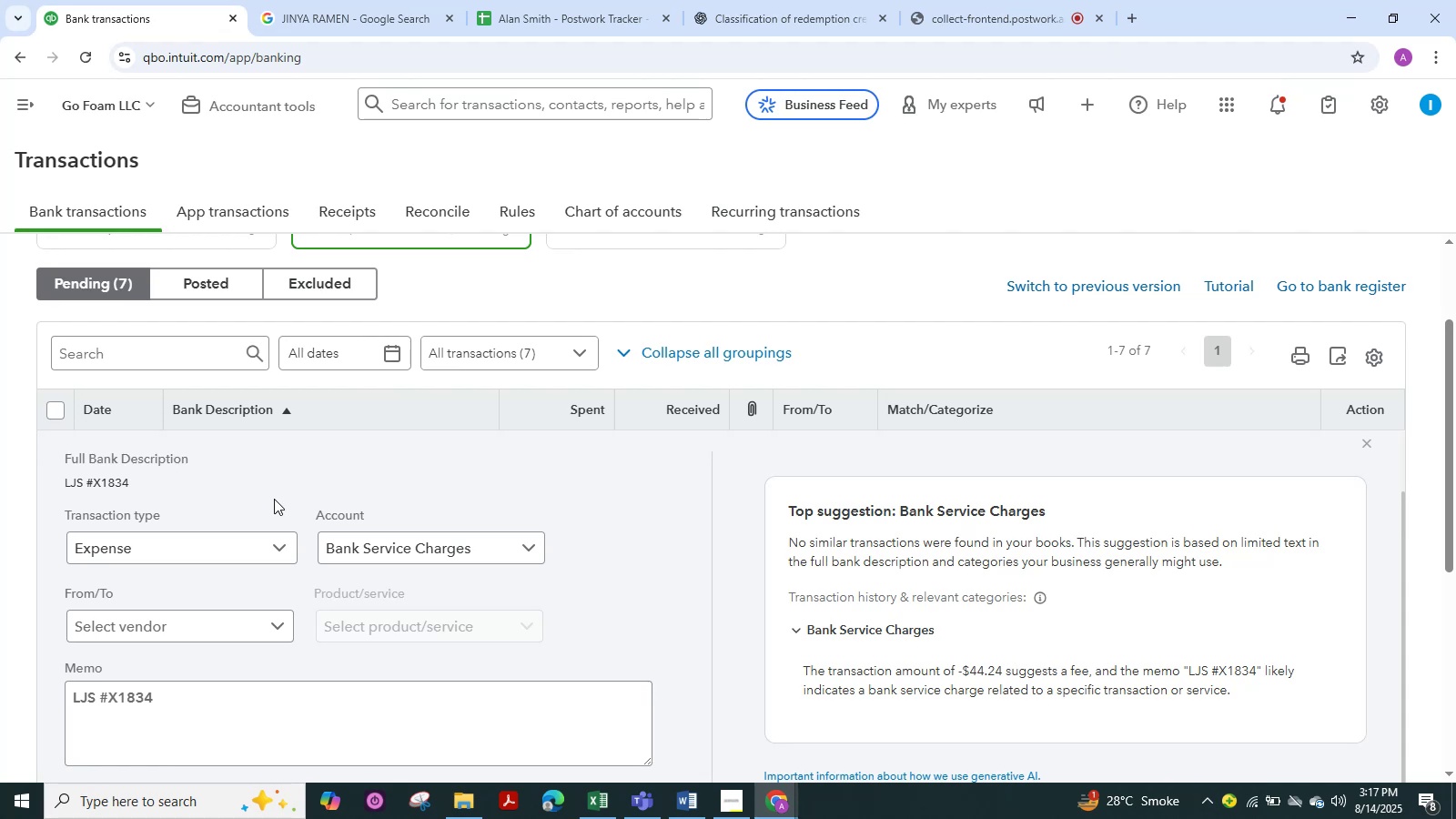 
wait(7.96)
 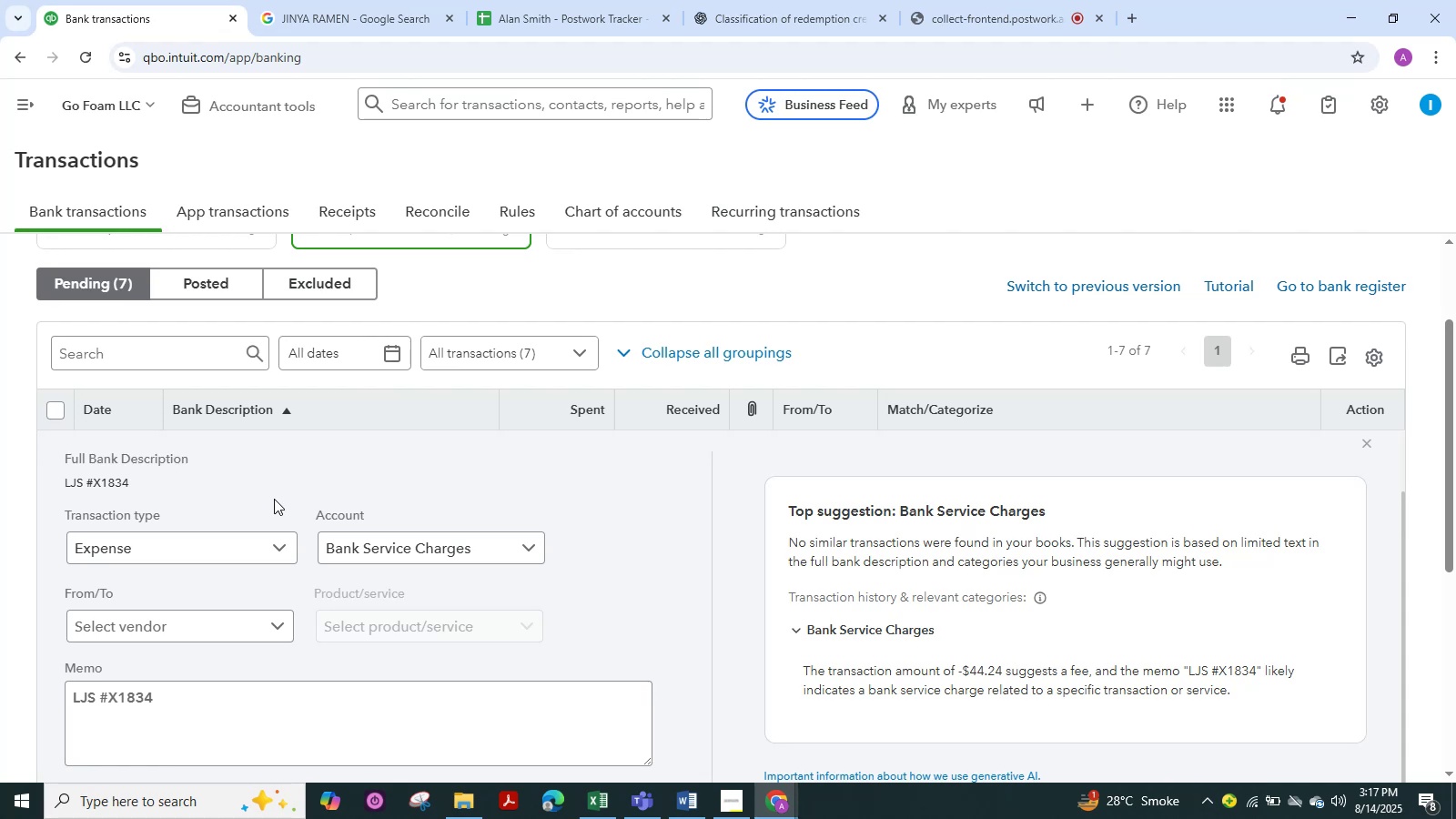 
scroll: coordinate [278, 541], scroll_direction: up, amount: 1.0
 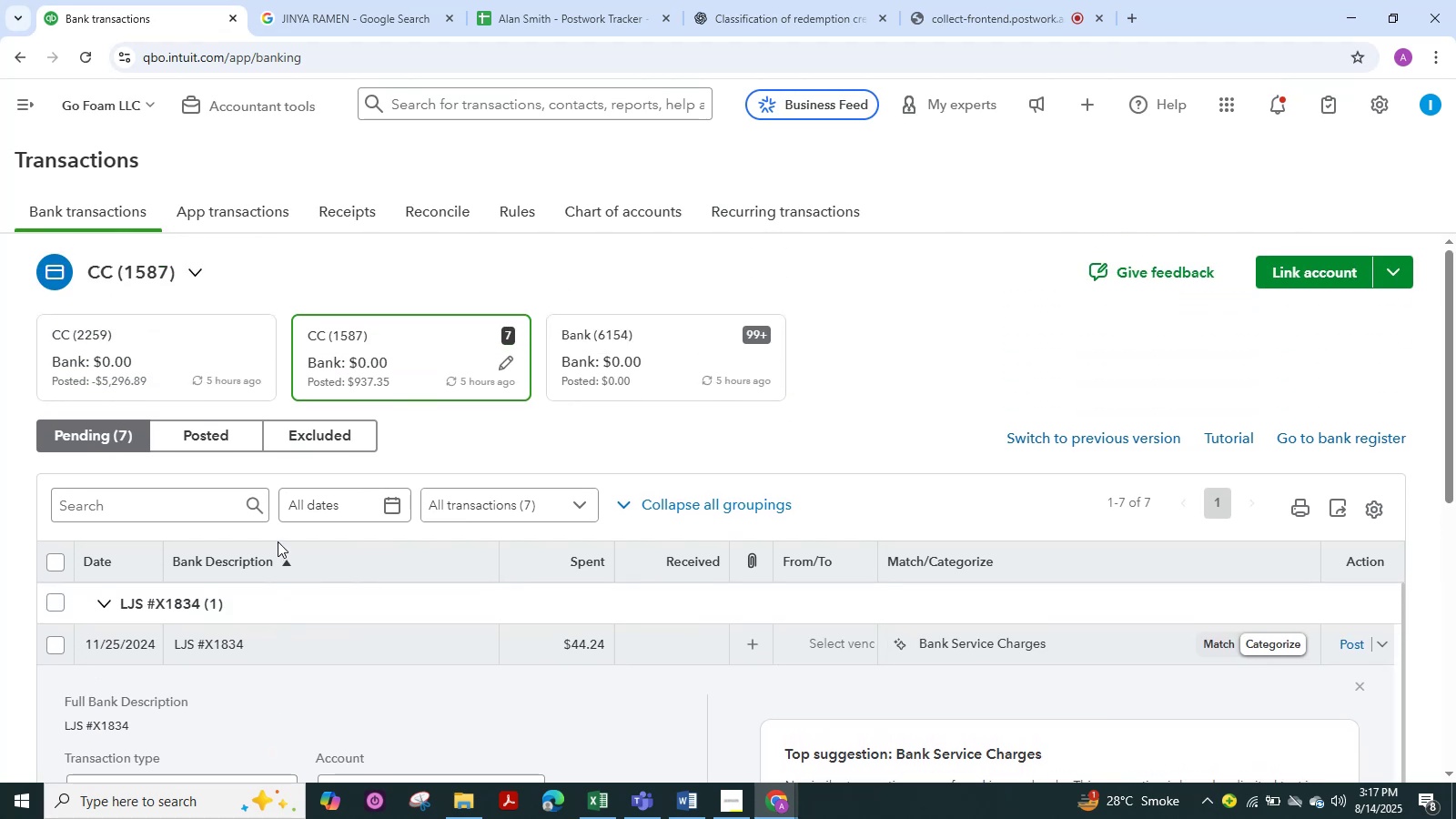 
scroll: coordinate [278, 541], scroll_direction: down, amount: 3.0
 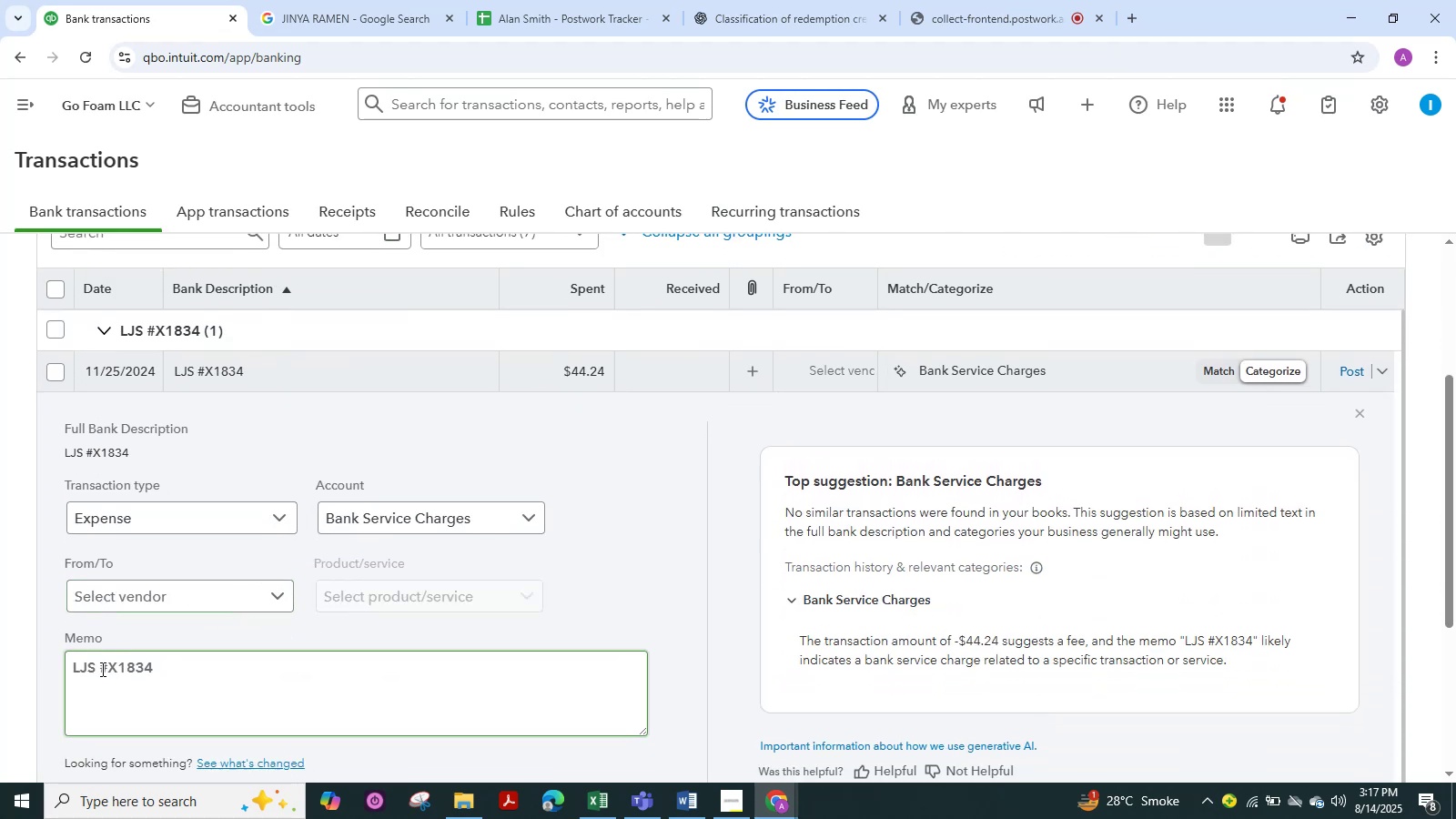 
left_click_drag(start_coordinate=[100, 669], to_coordinate=[43, 669])
 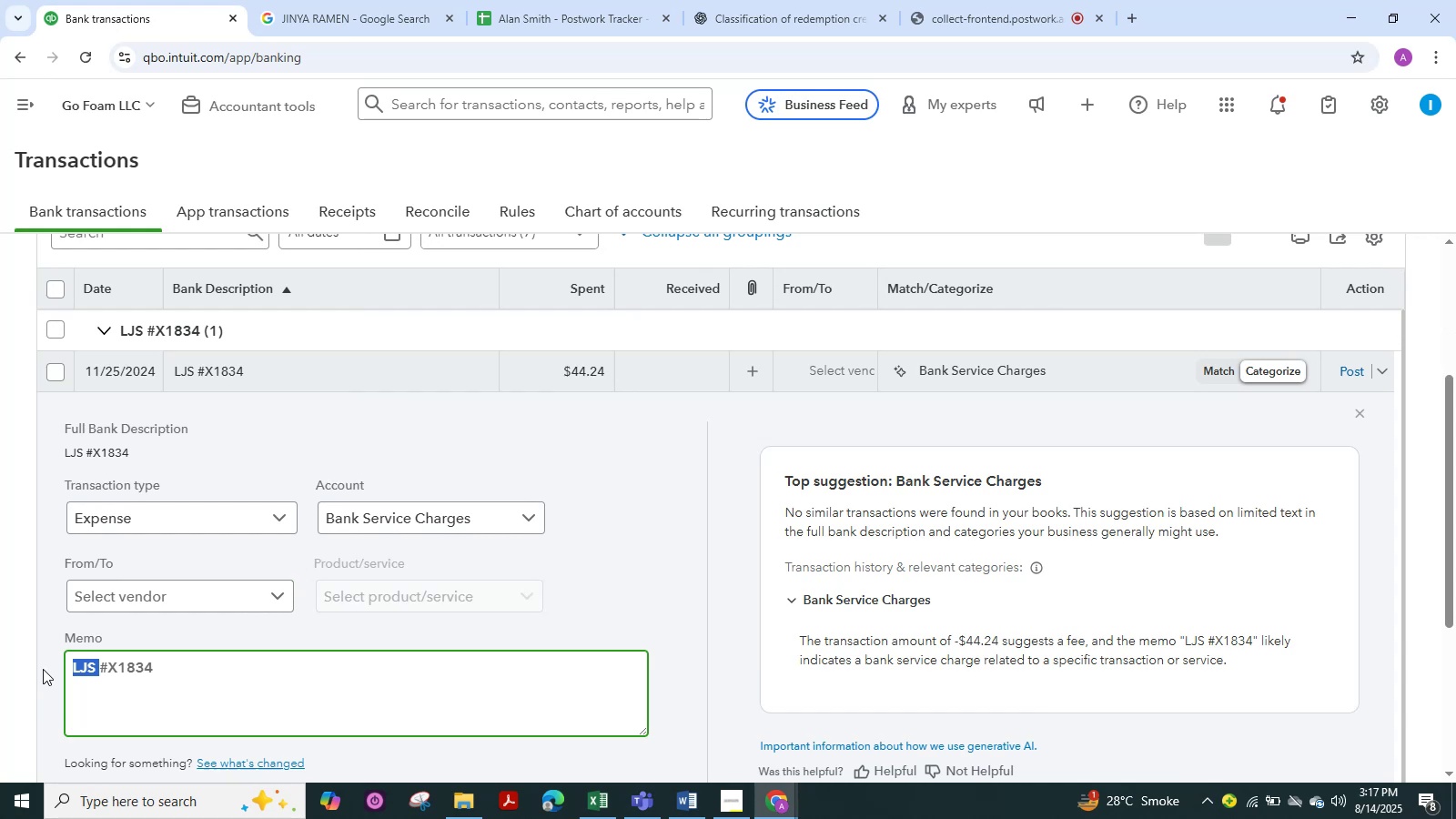 
key(Control+C)
 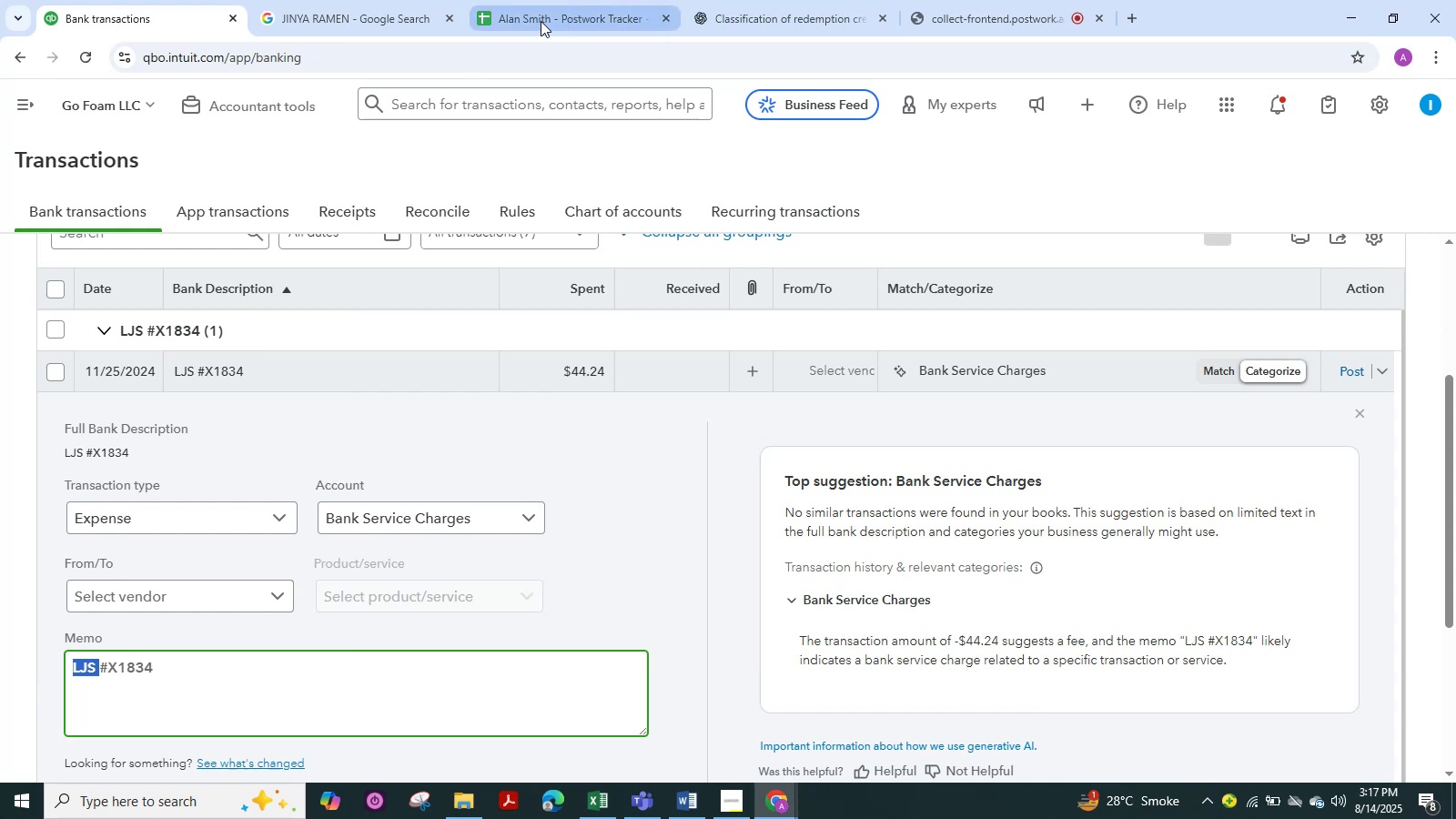 
left_click_drag(start_coordinate=[342, 0], to_coordinate=[348, 0])
 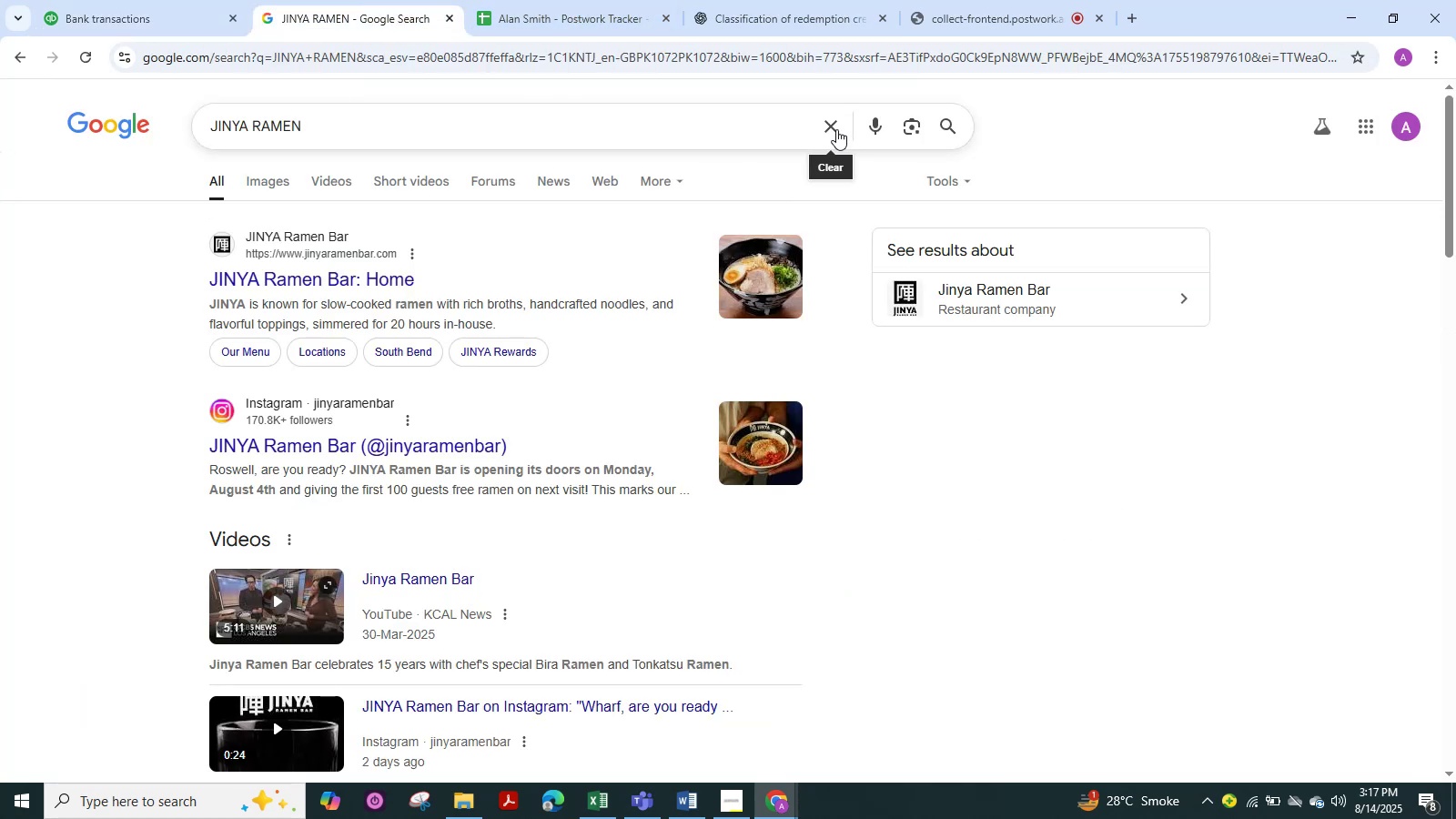 
left_click([833, 133])
 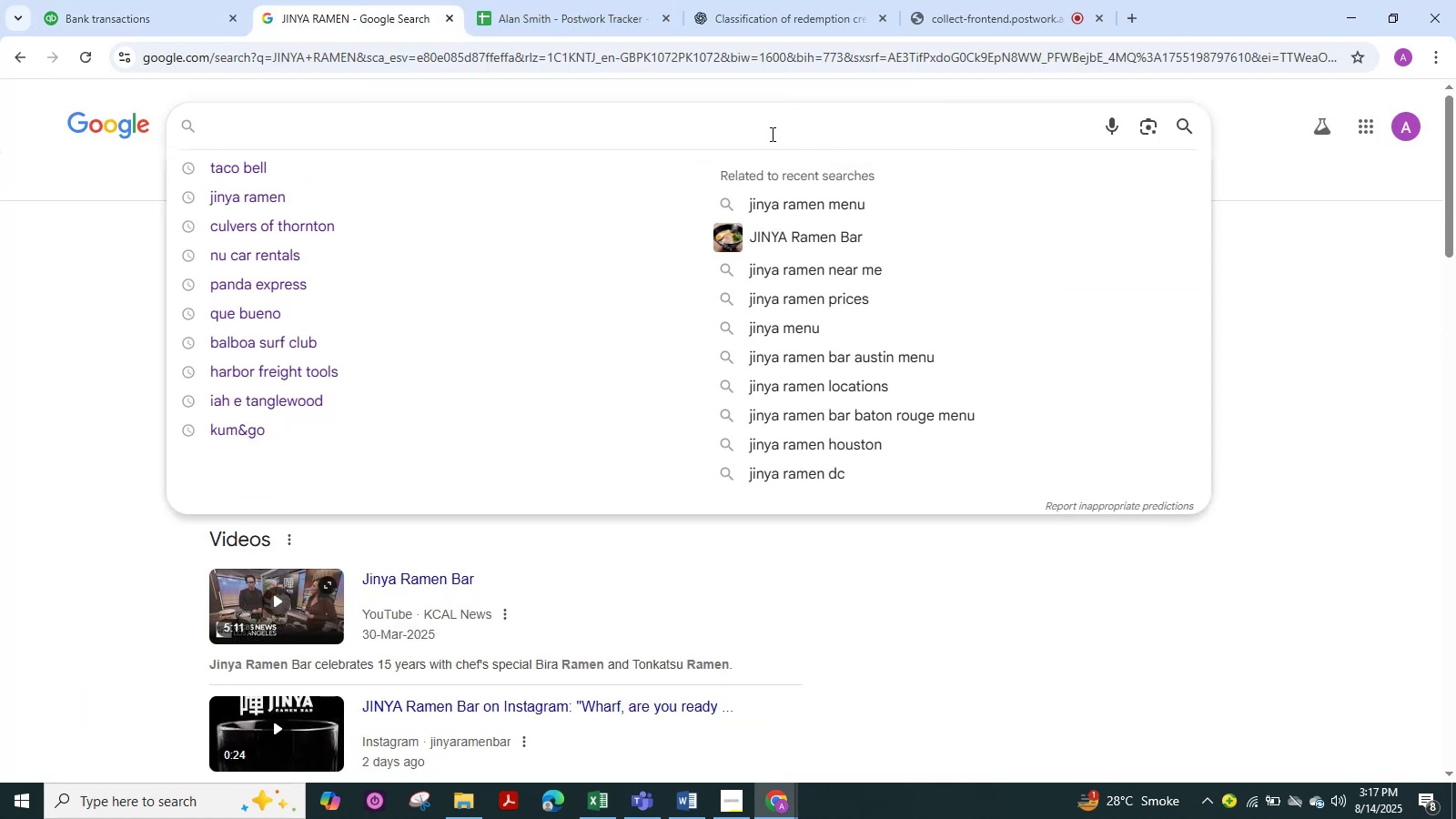 
key(Control+V)
 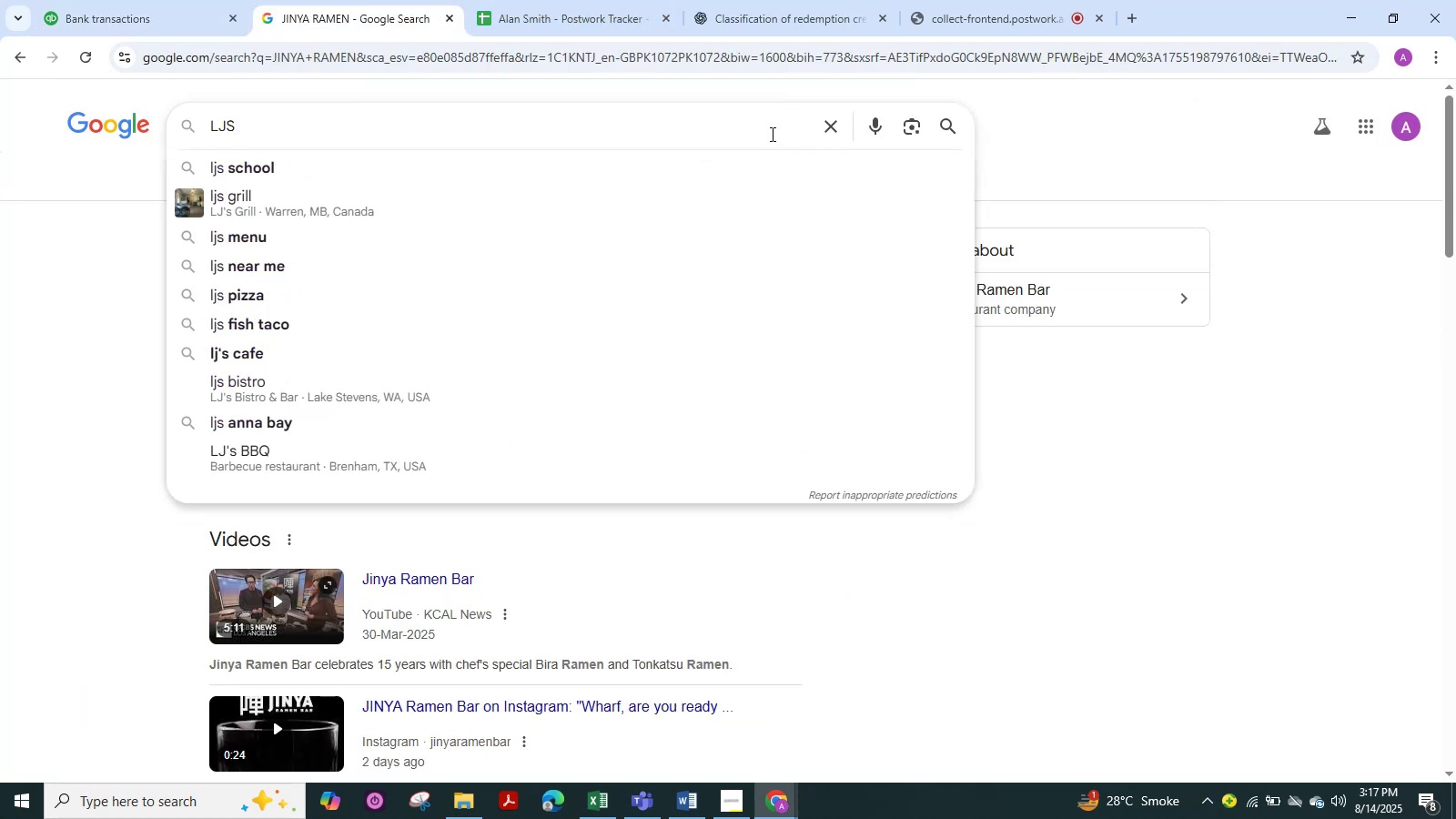 
key(NumpadEnter)
 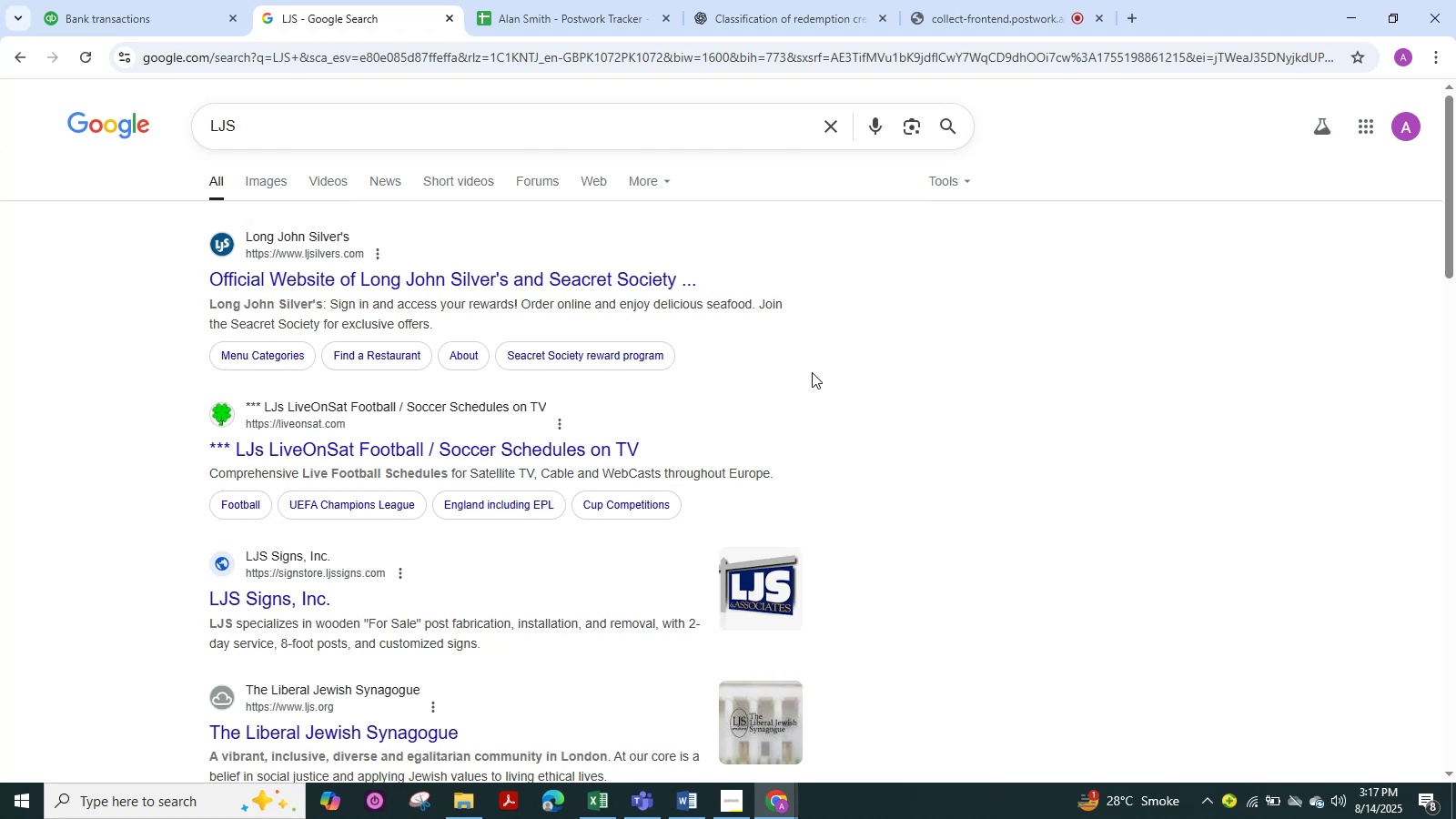 
wait(23.14)
 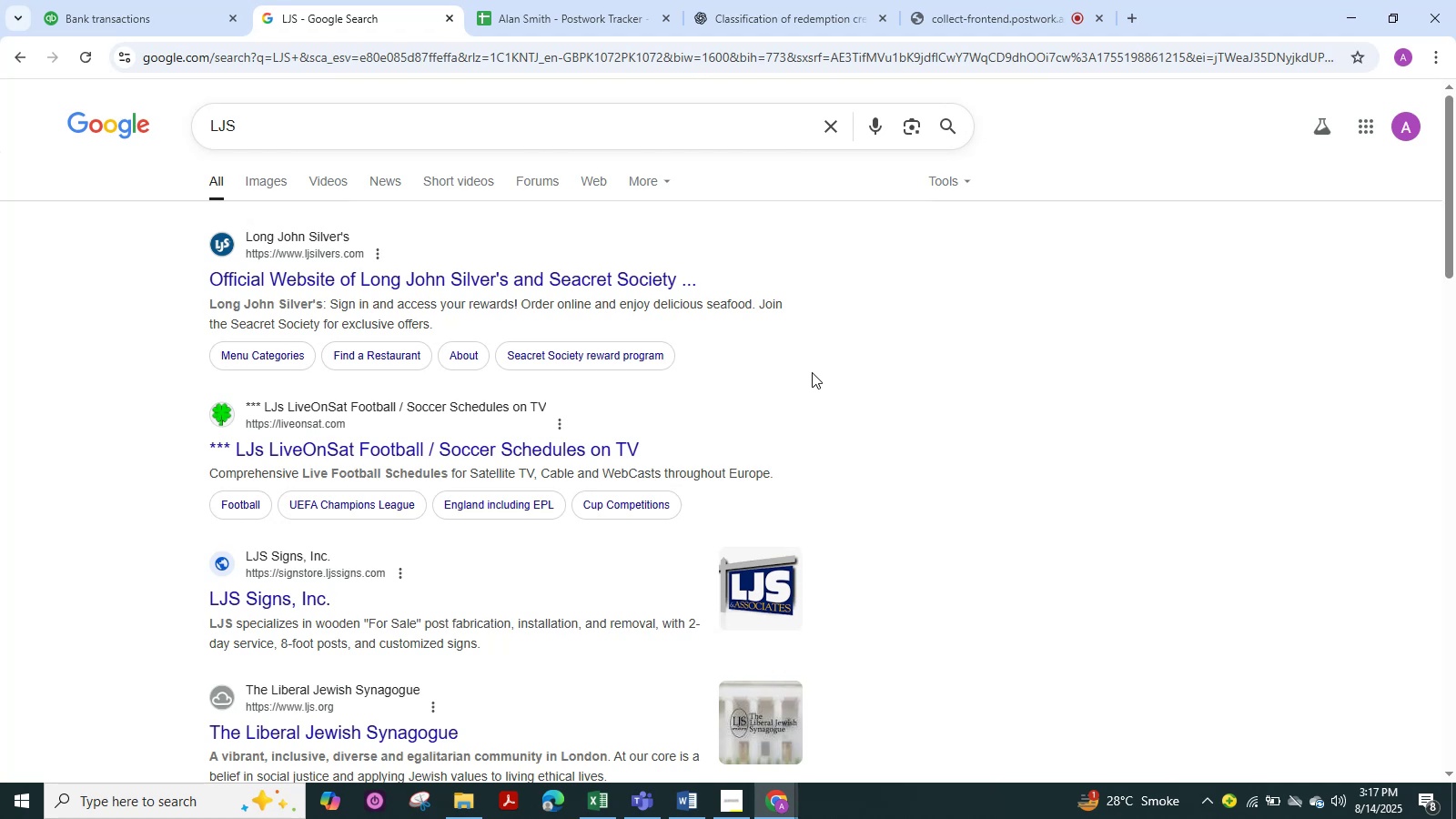 
scroll: coordinate [312, 288], scroll_direction: up, amount: 1.0
 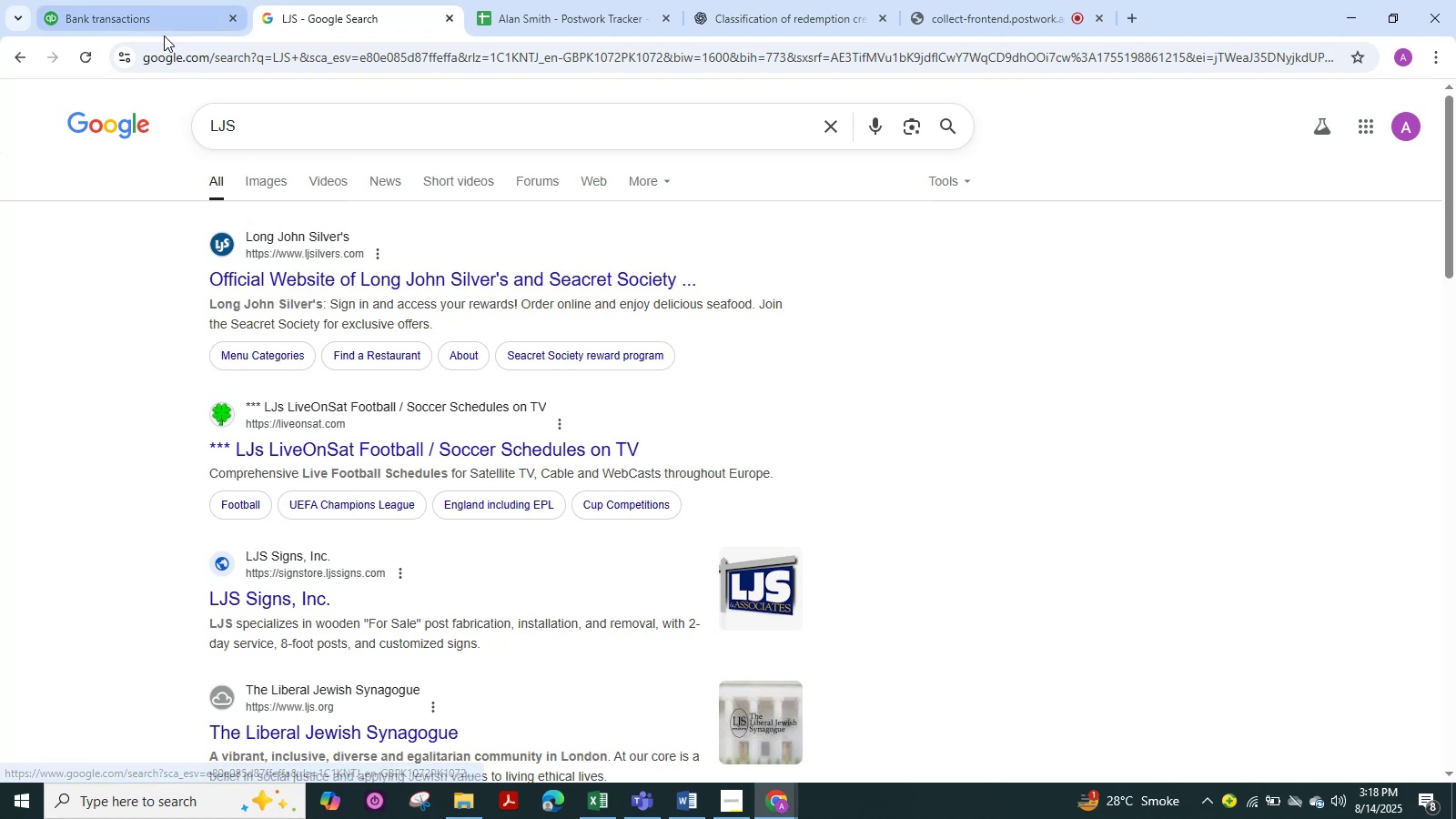 
left_click([162, 35])
 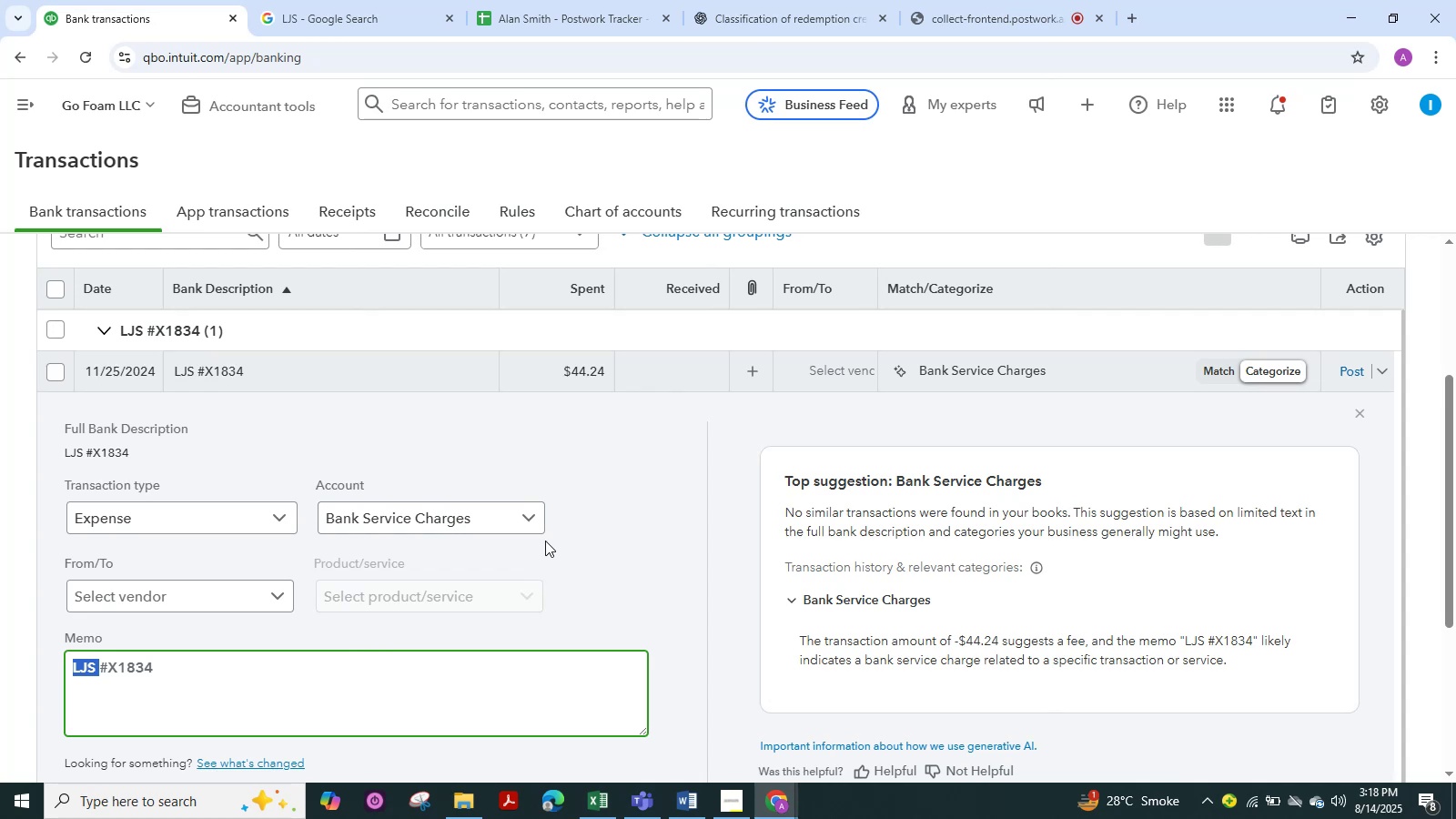 
wait(14.67)
 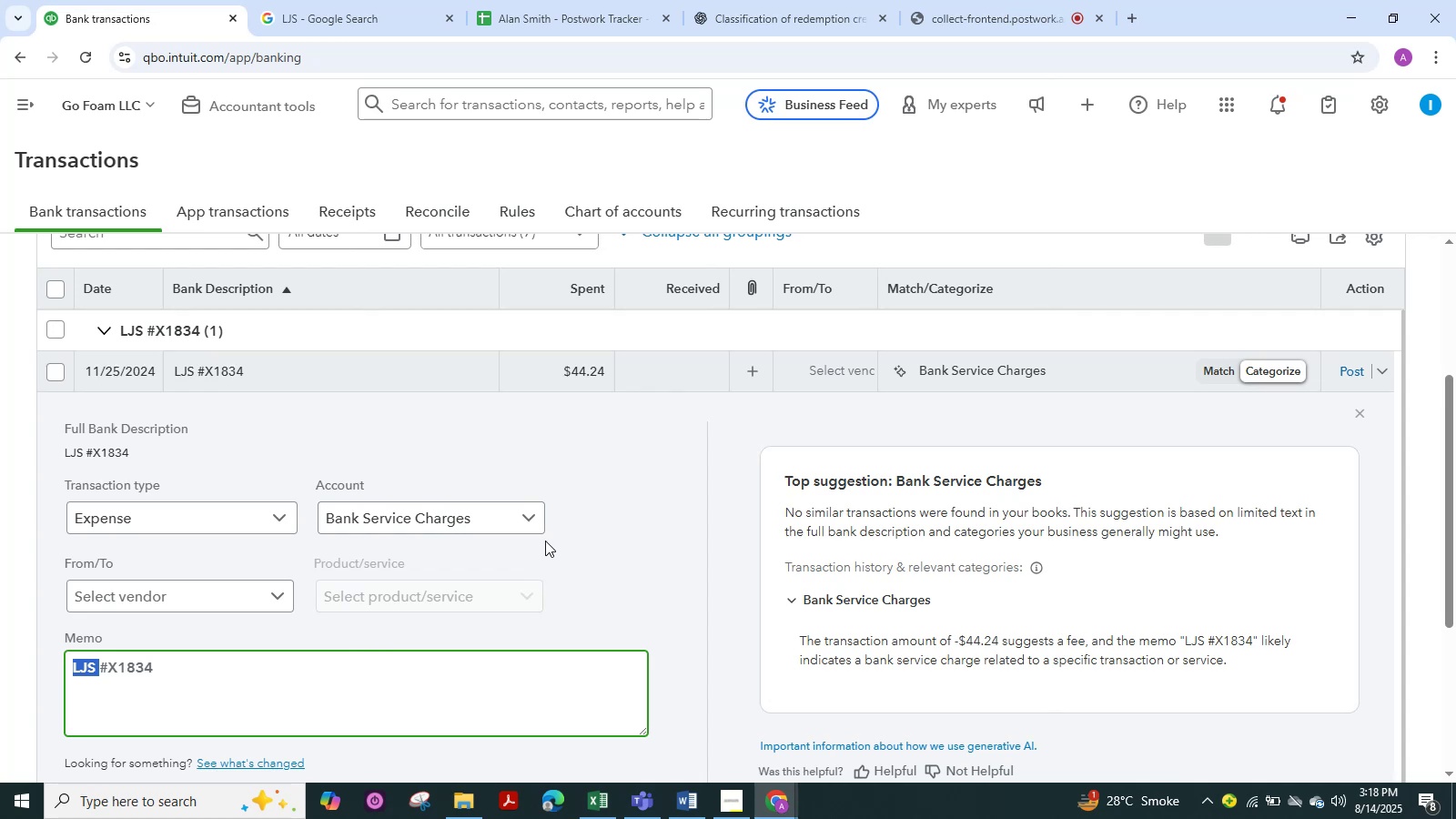 
left_click([329, 4])
 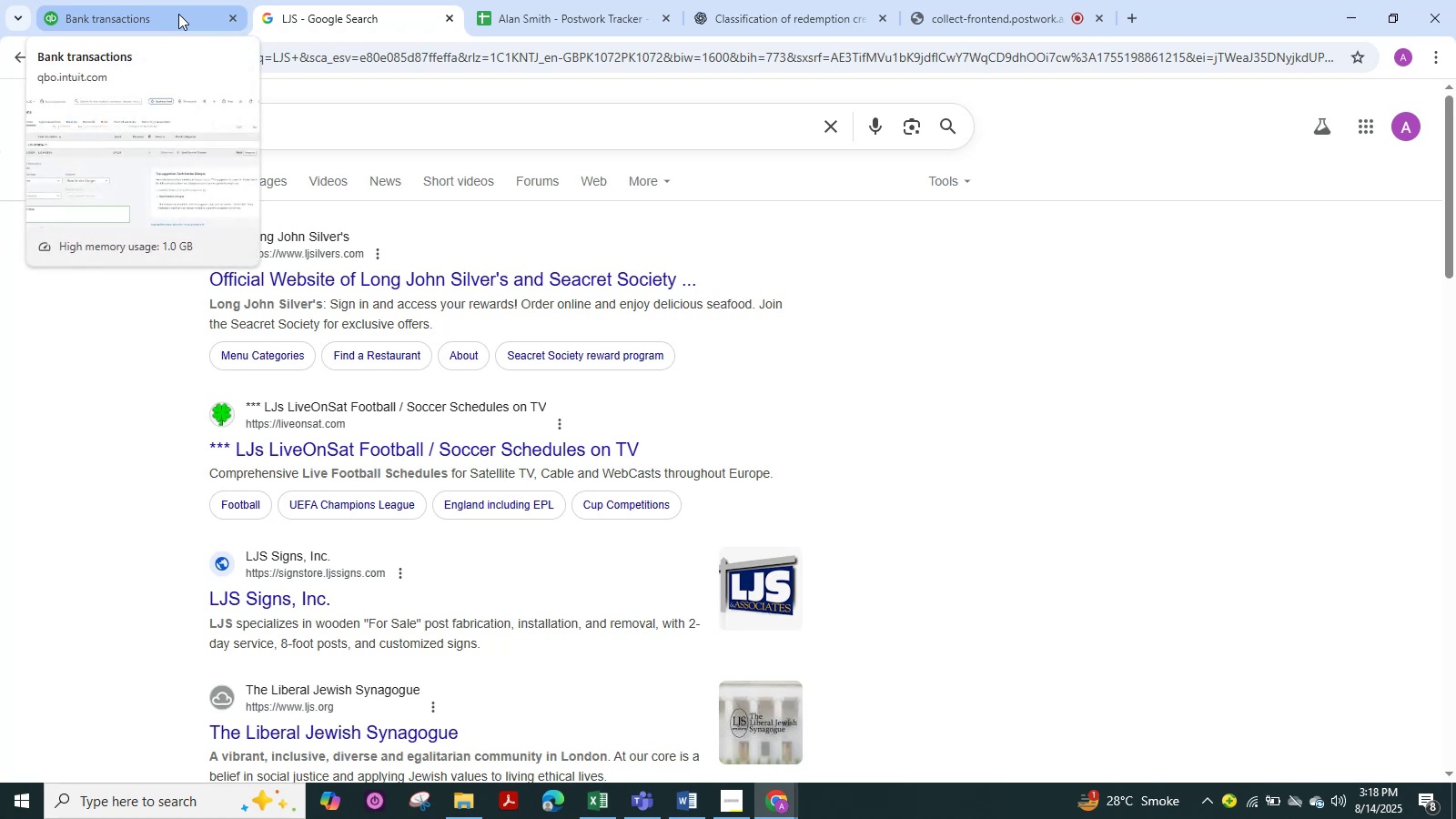 
left_click([178, 14])
 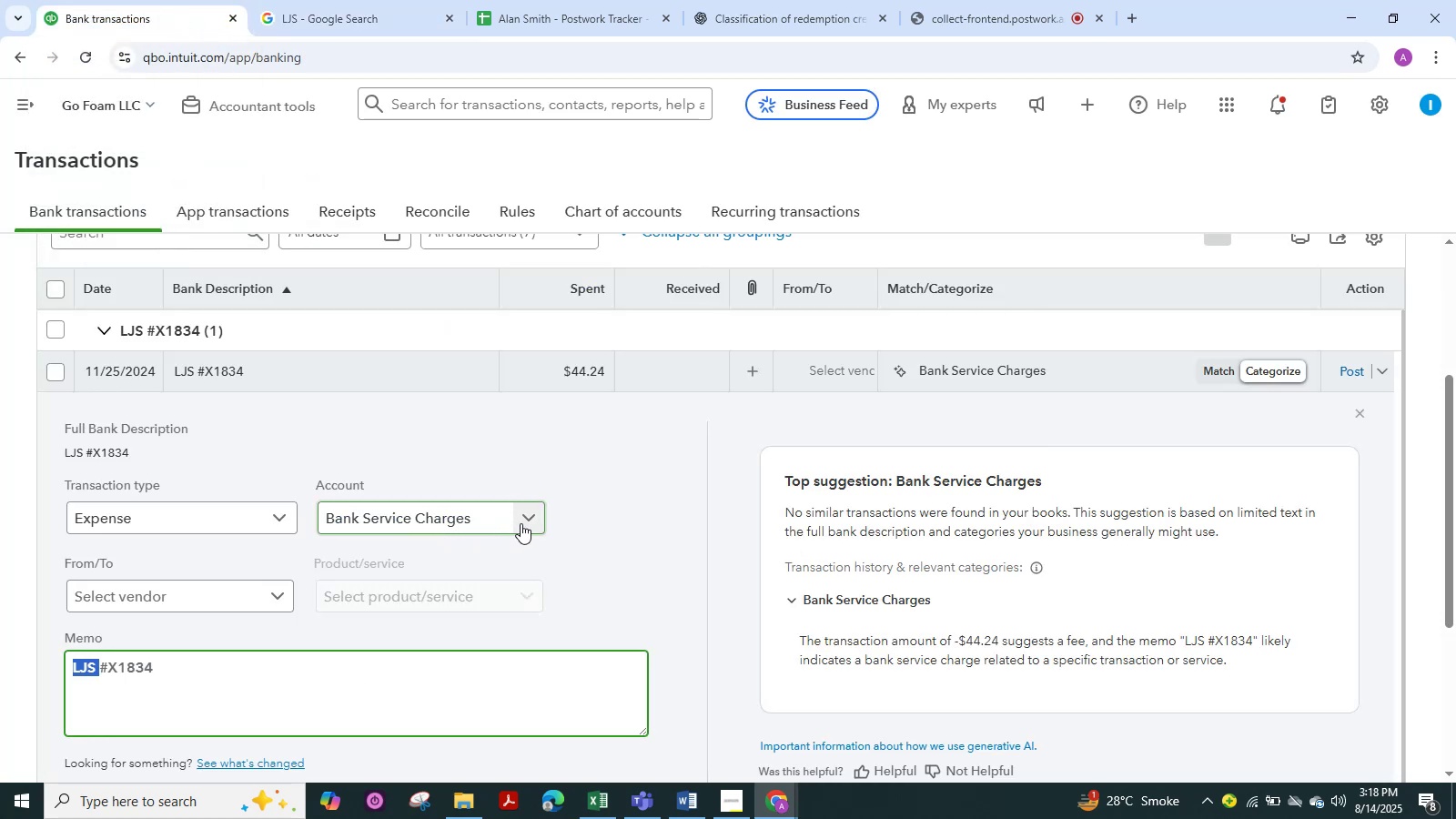 
left_click([524, 522])
 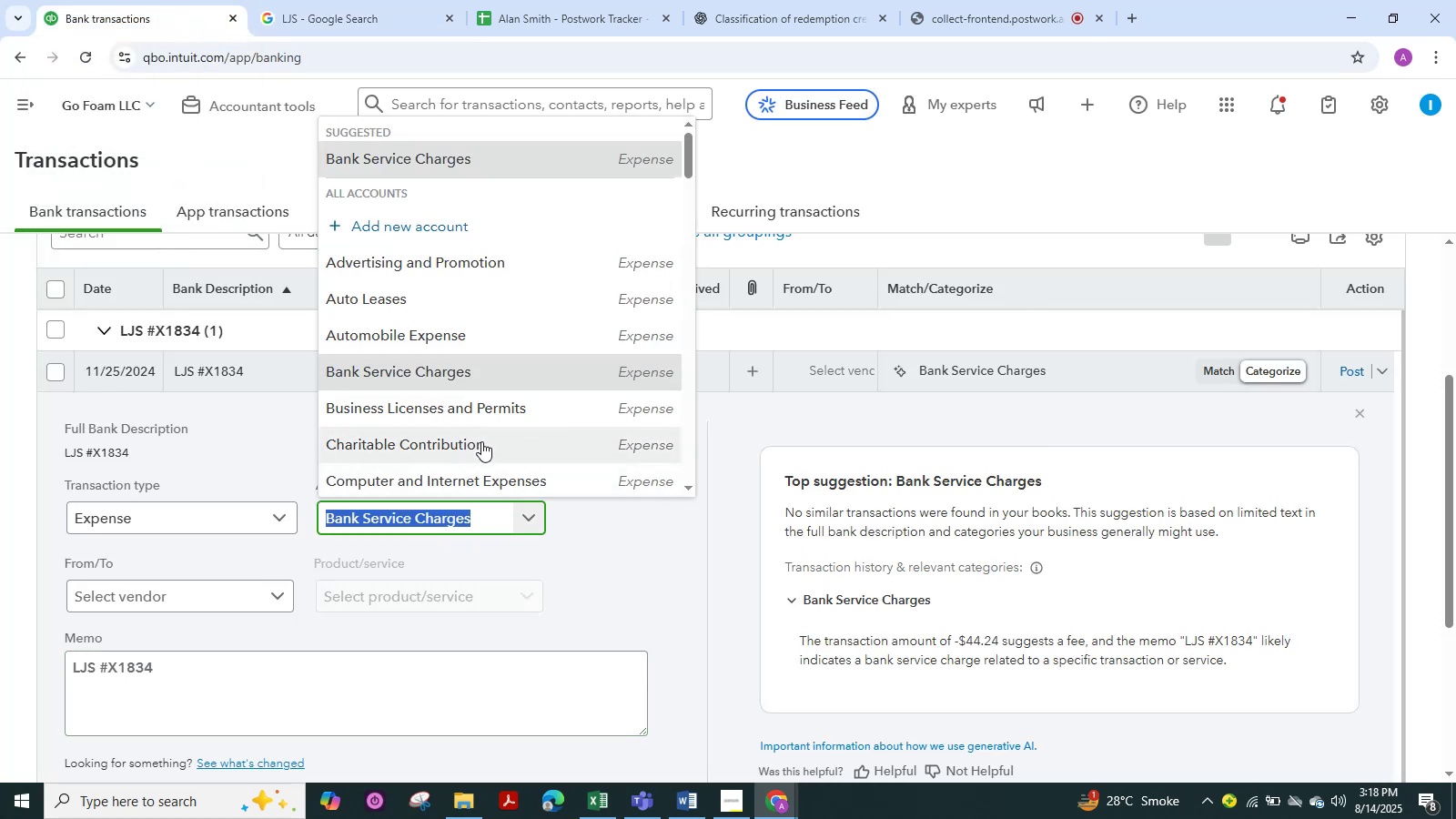 
scroll: coordinate [481, 441], scroll_direction: down, amount: 1.0
 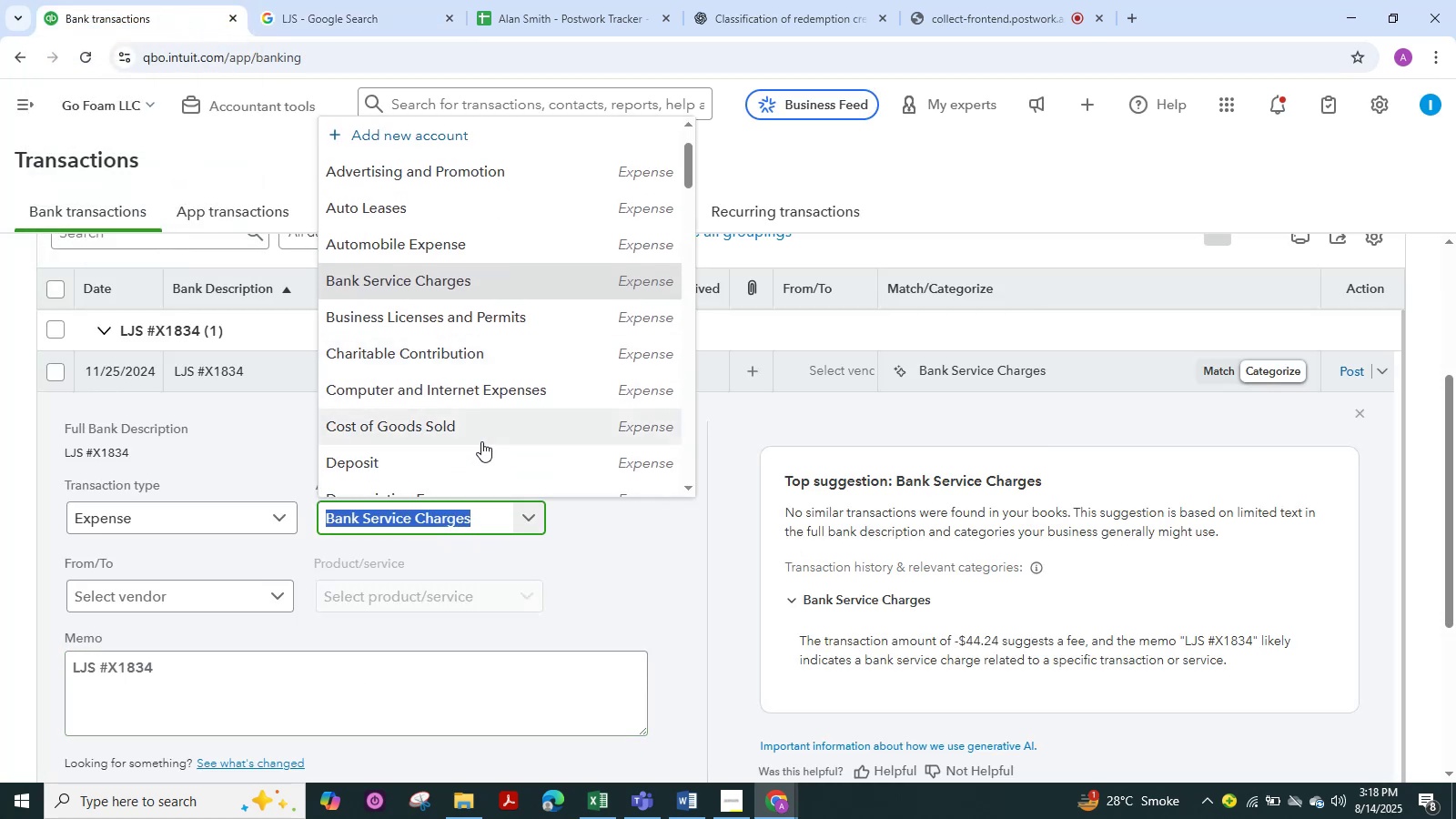 
scroll: coordinate [451, 389], scroll_direction: up, amount: 2.0
 